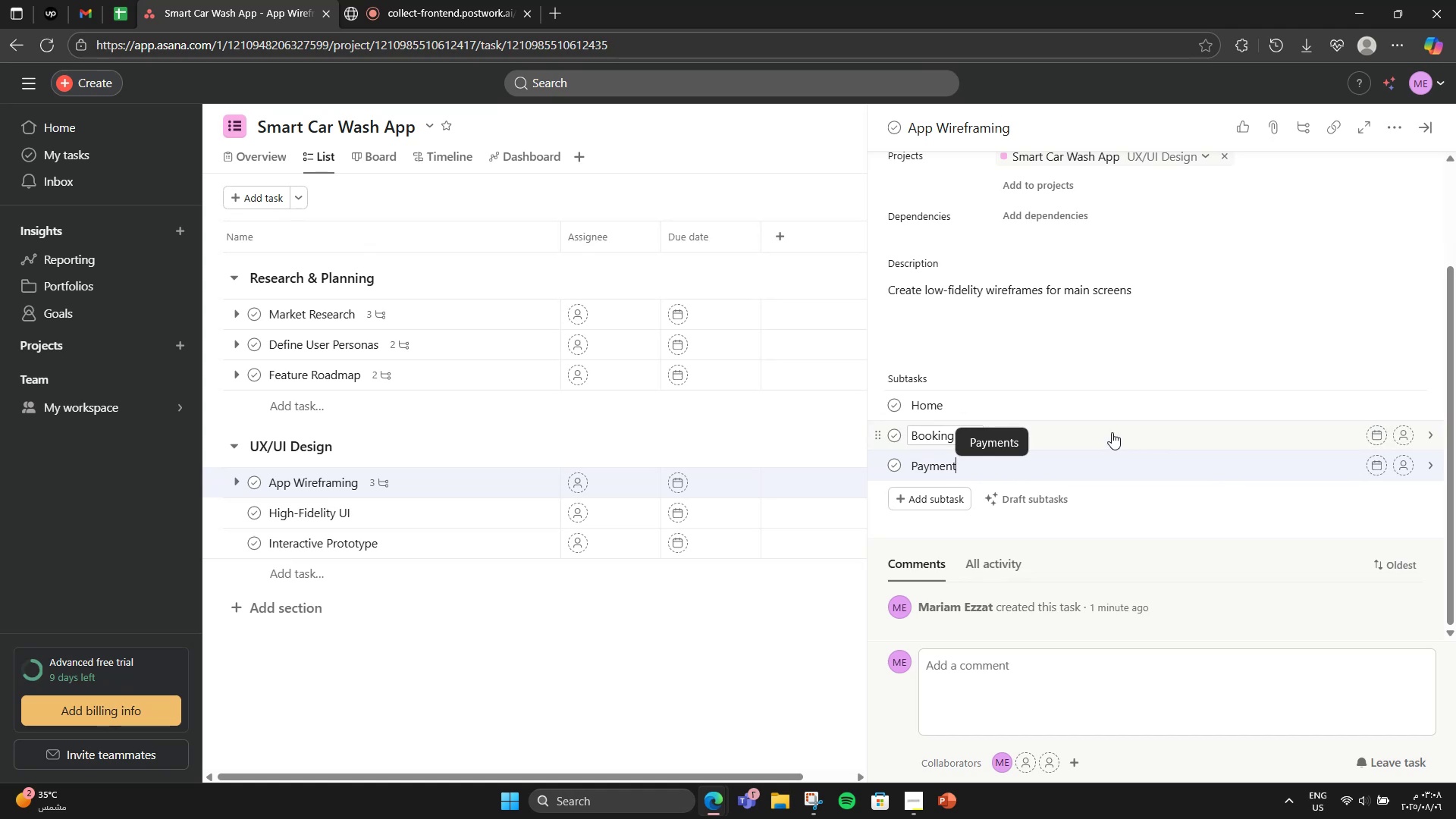 
left_click([1419, 136])
 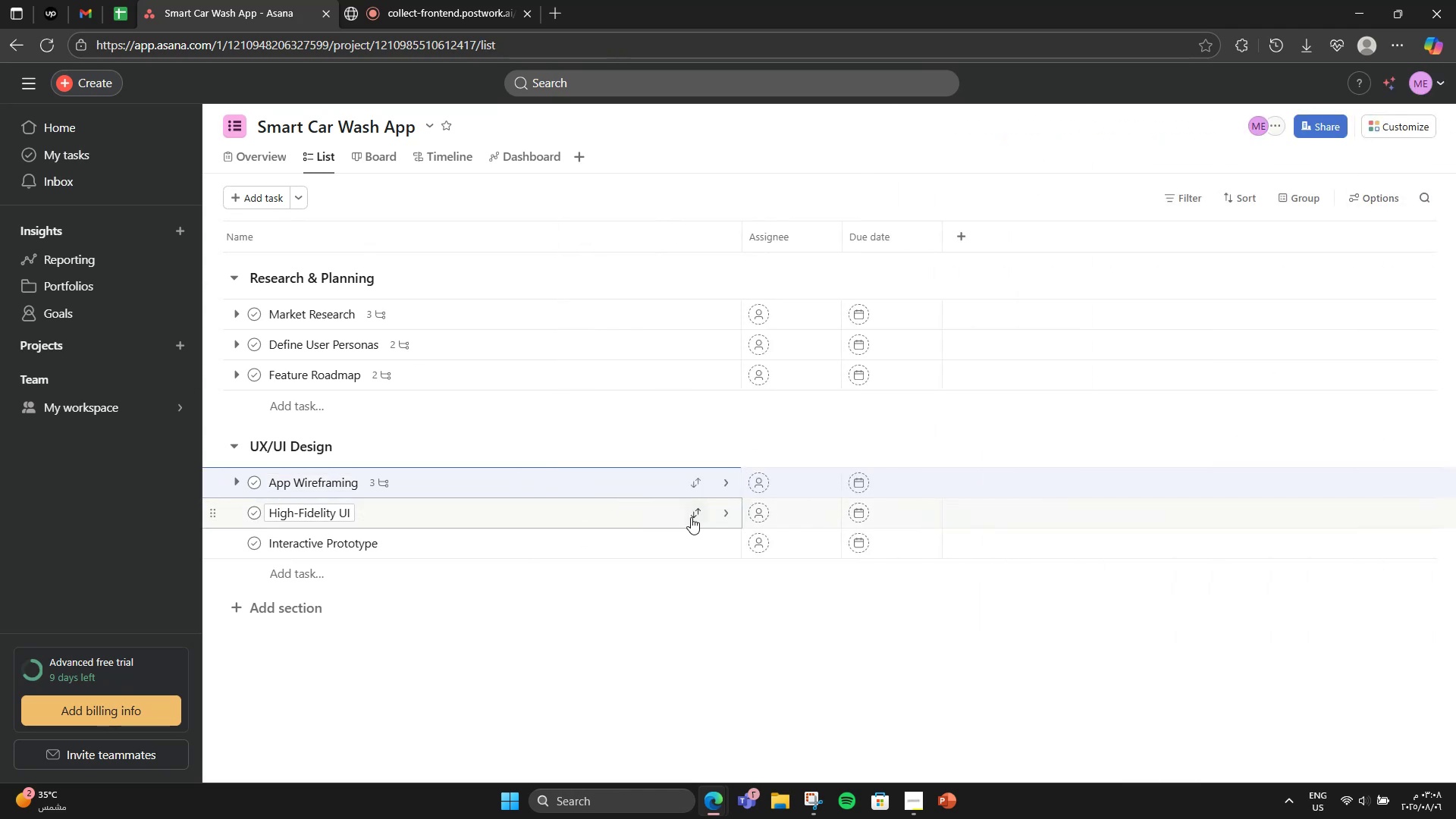 
left_click([721, 517])
 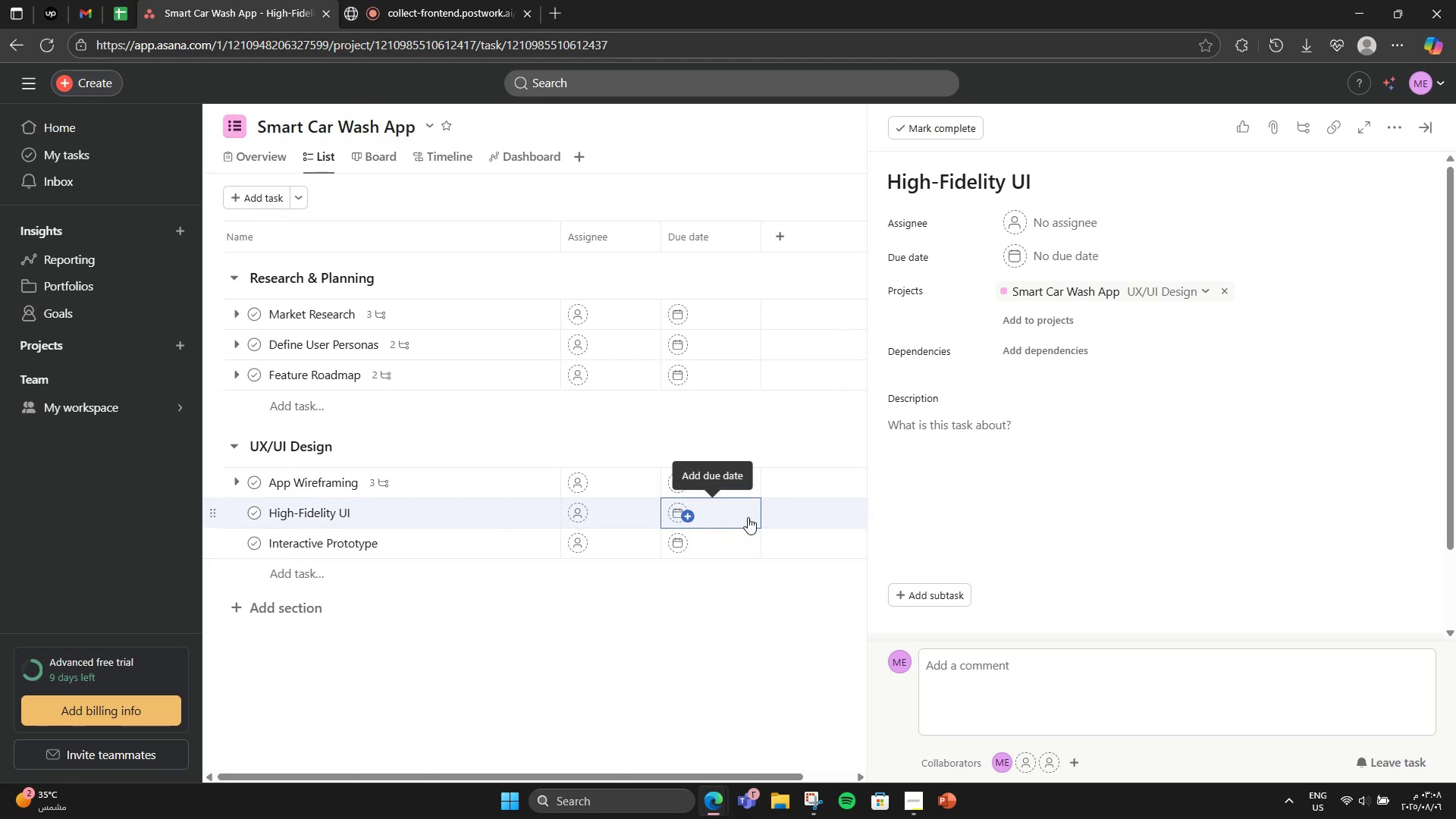 
left_click([957, 450])
 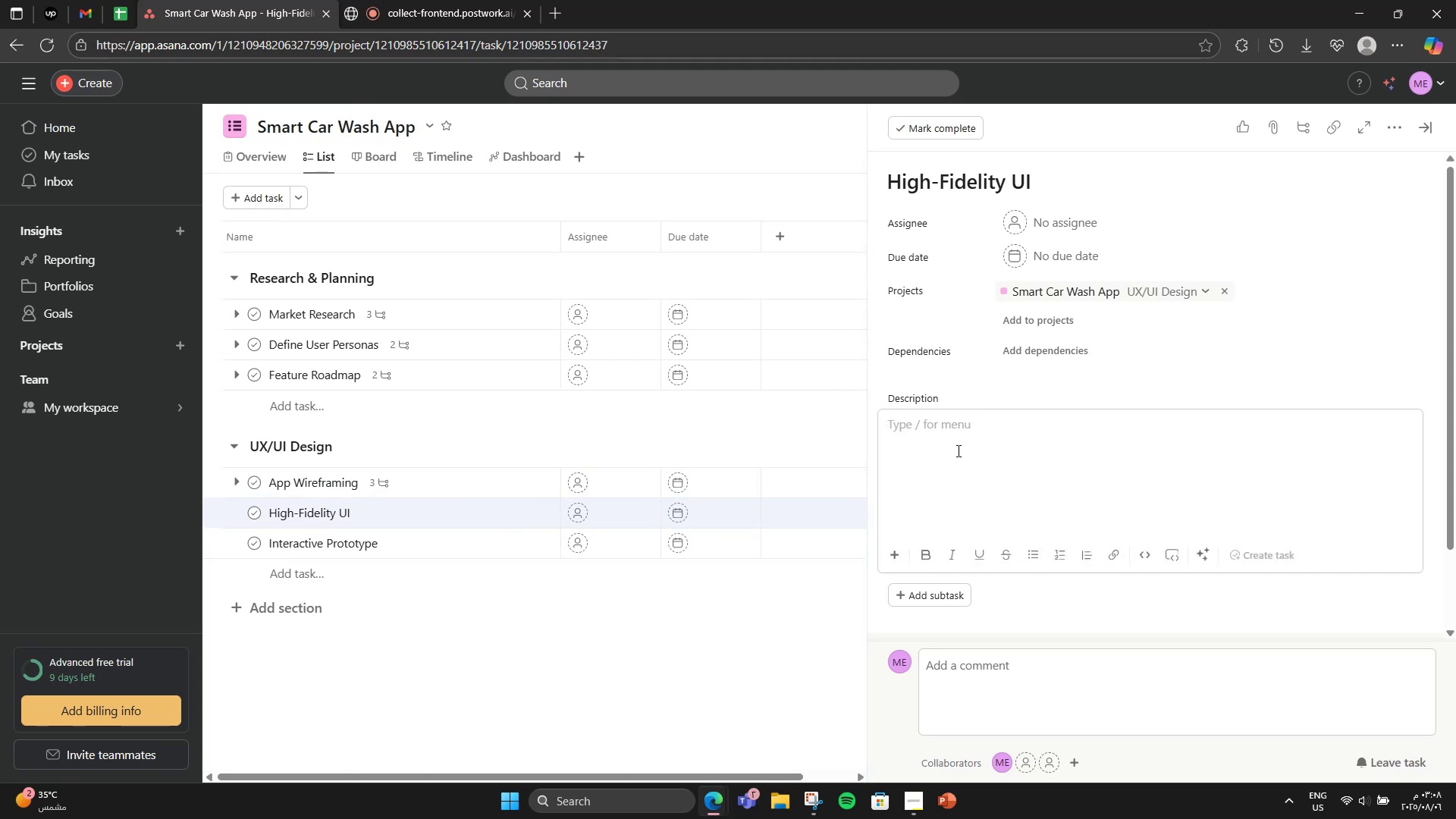 
type(Build final UI in Figma with branding)
 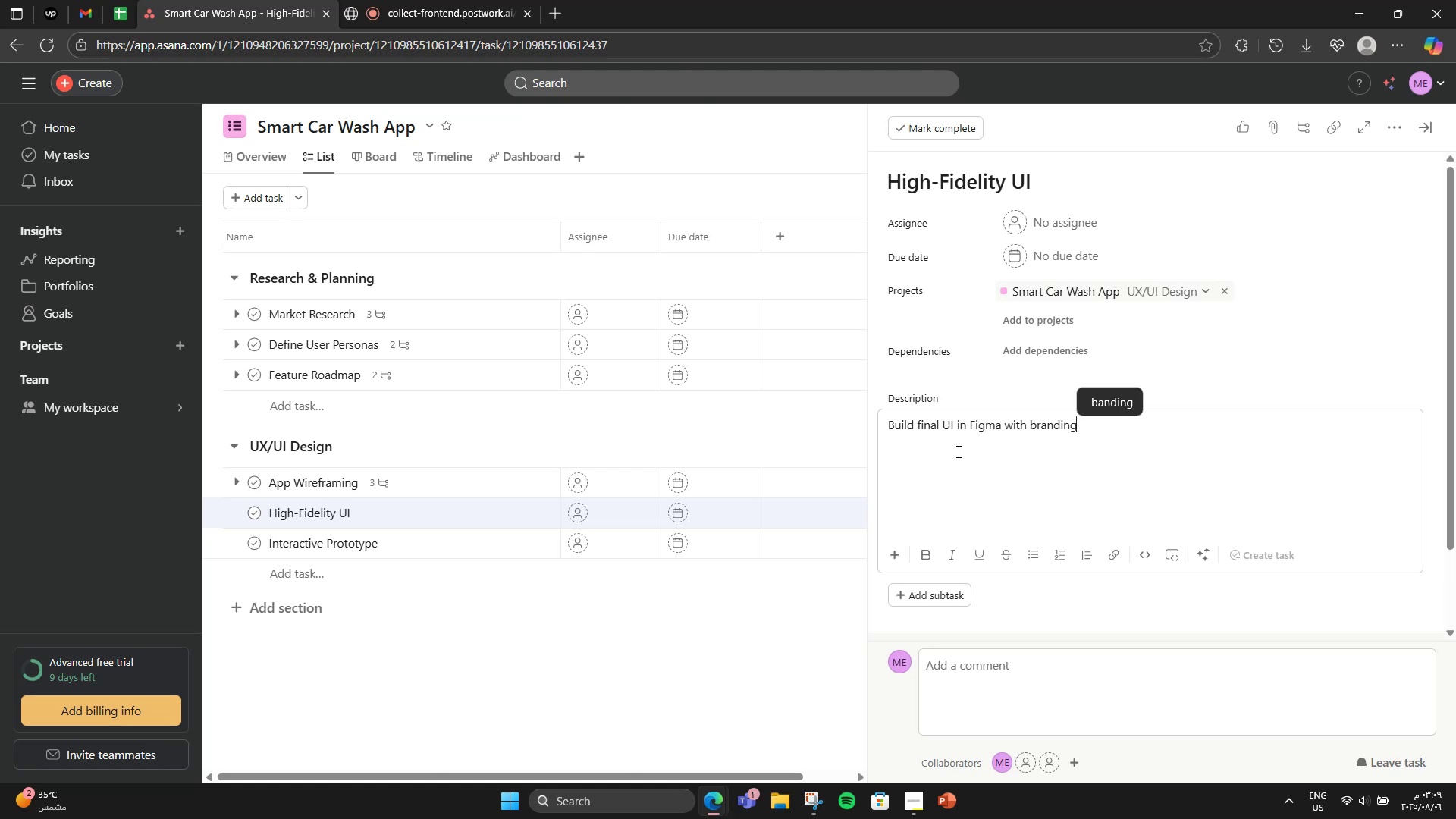 
scroll: coordinate [944, 496], scroll_direction: down, amount: 2.0
 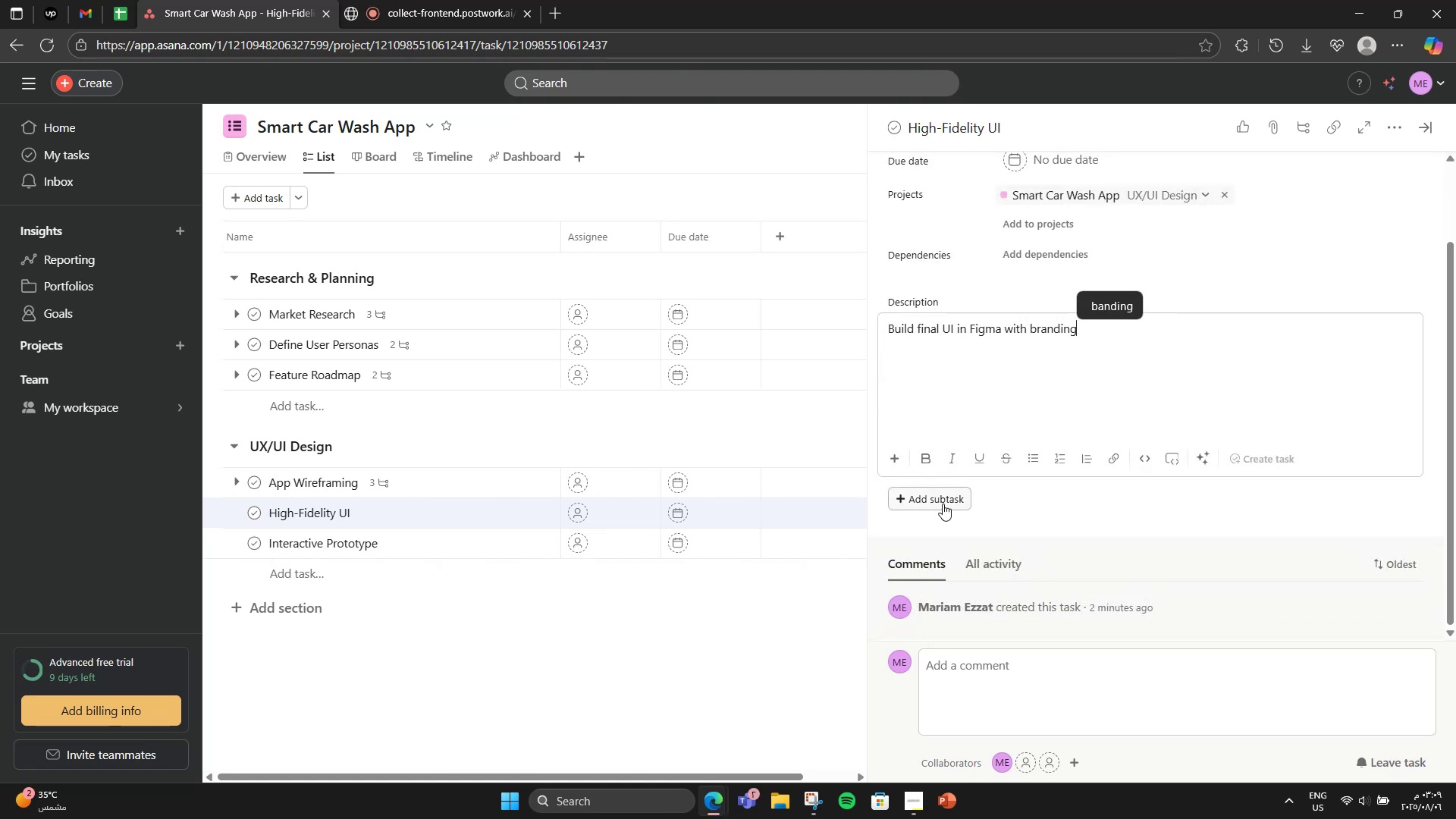 
left_click([943, 504])
 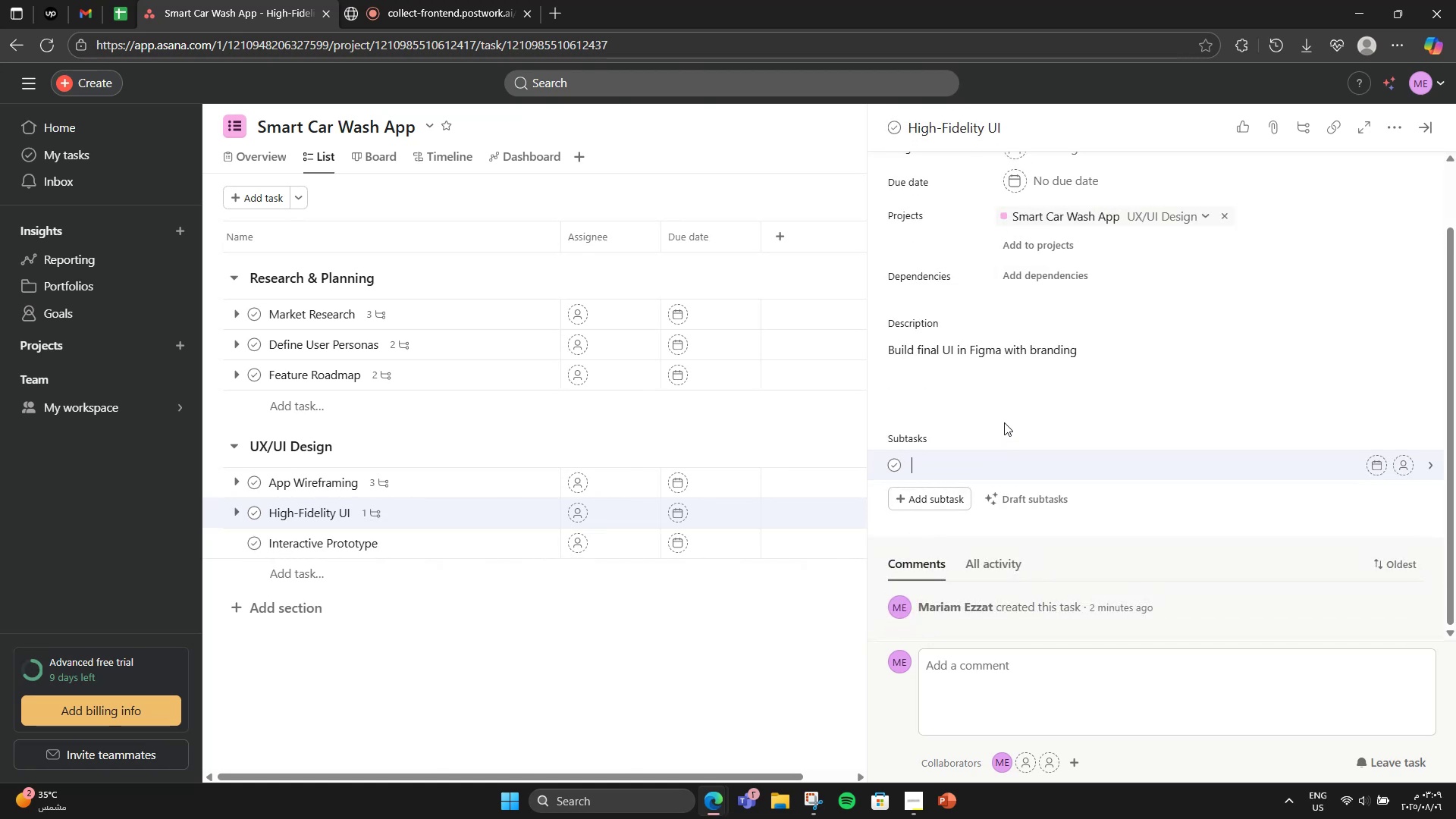 
type(Color palette)
key(NumpadEnter)
type(Icons and typog)
key(Backspace)
type(gra)
 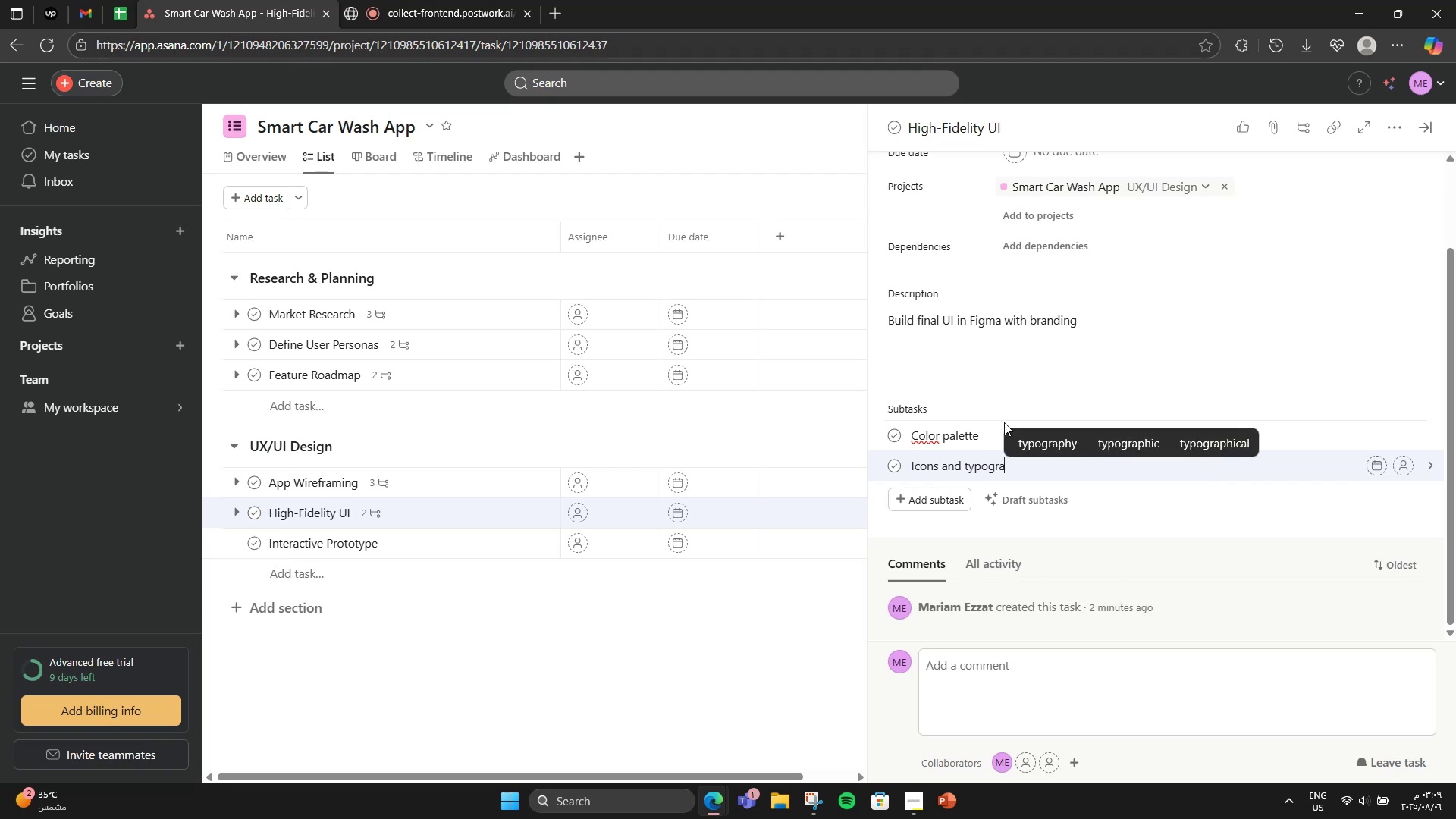 
wait(7.96)
 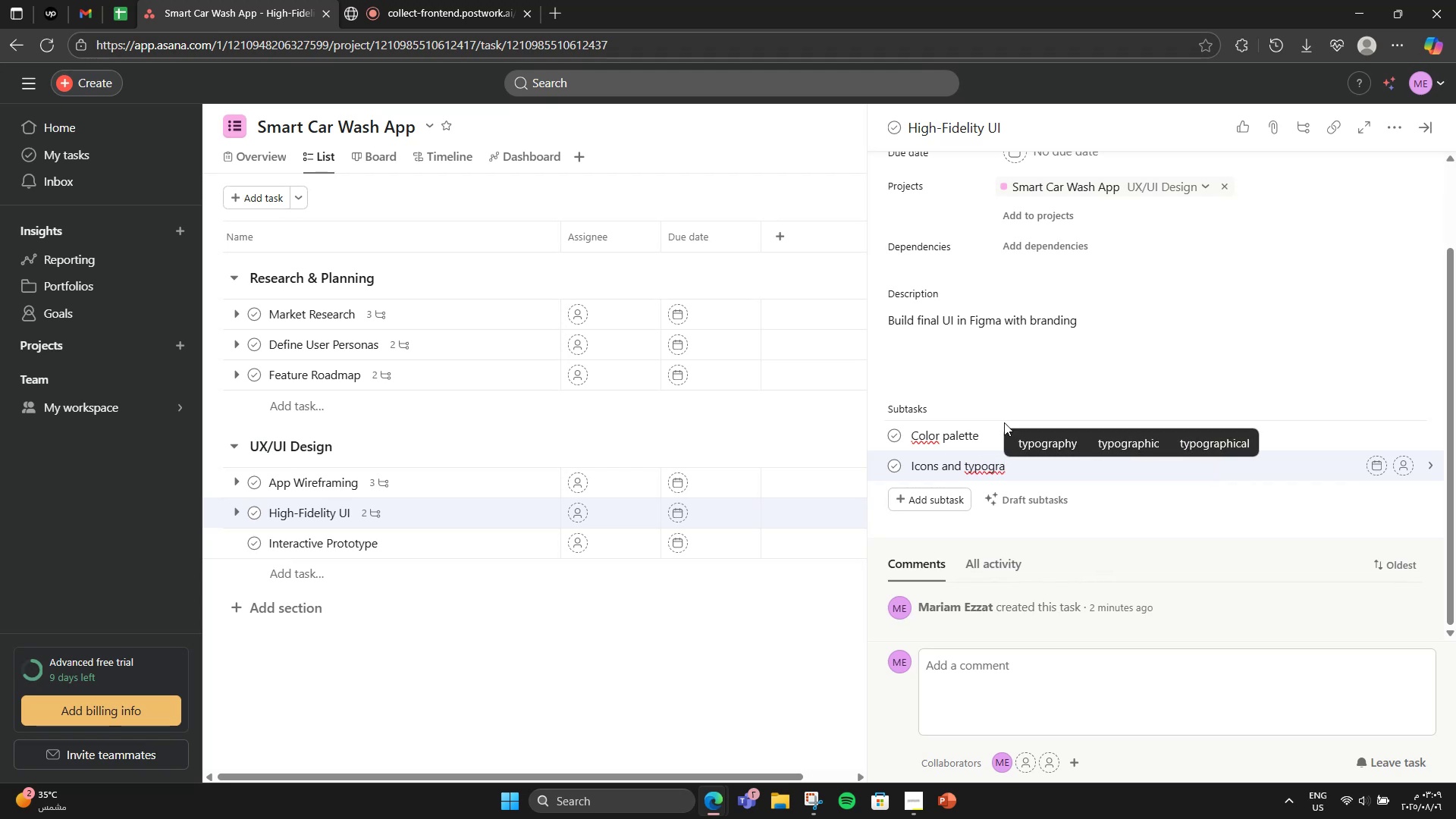 
type(phy)
 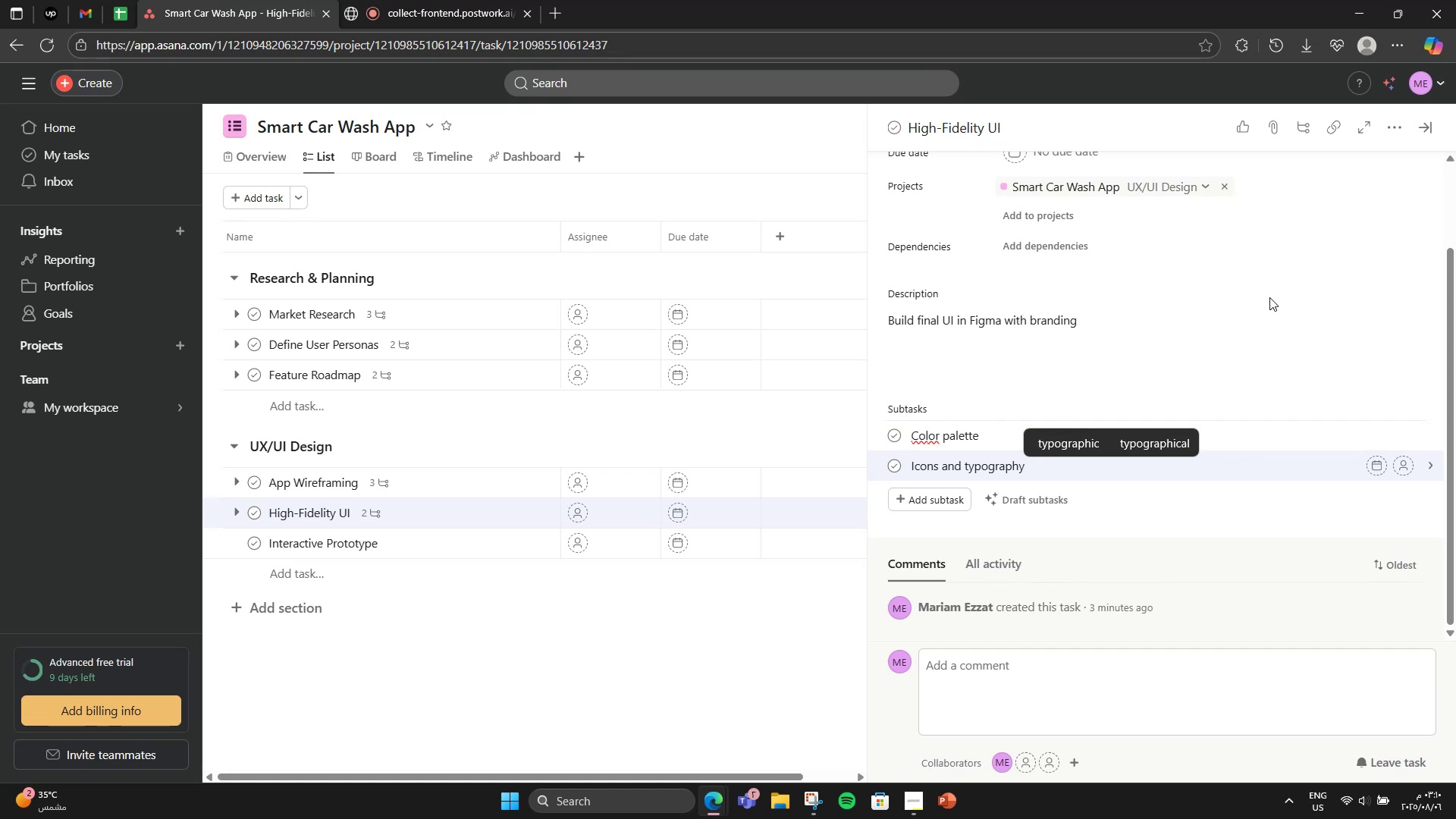 
wait(20.95)
 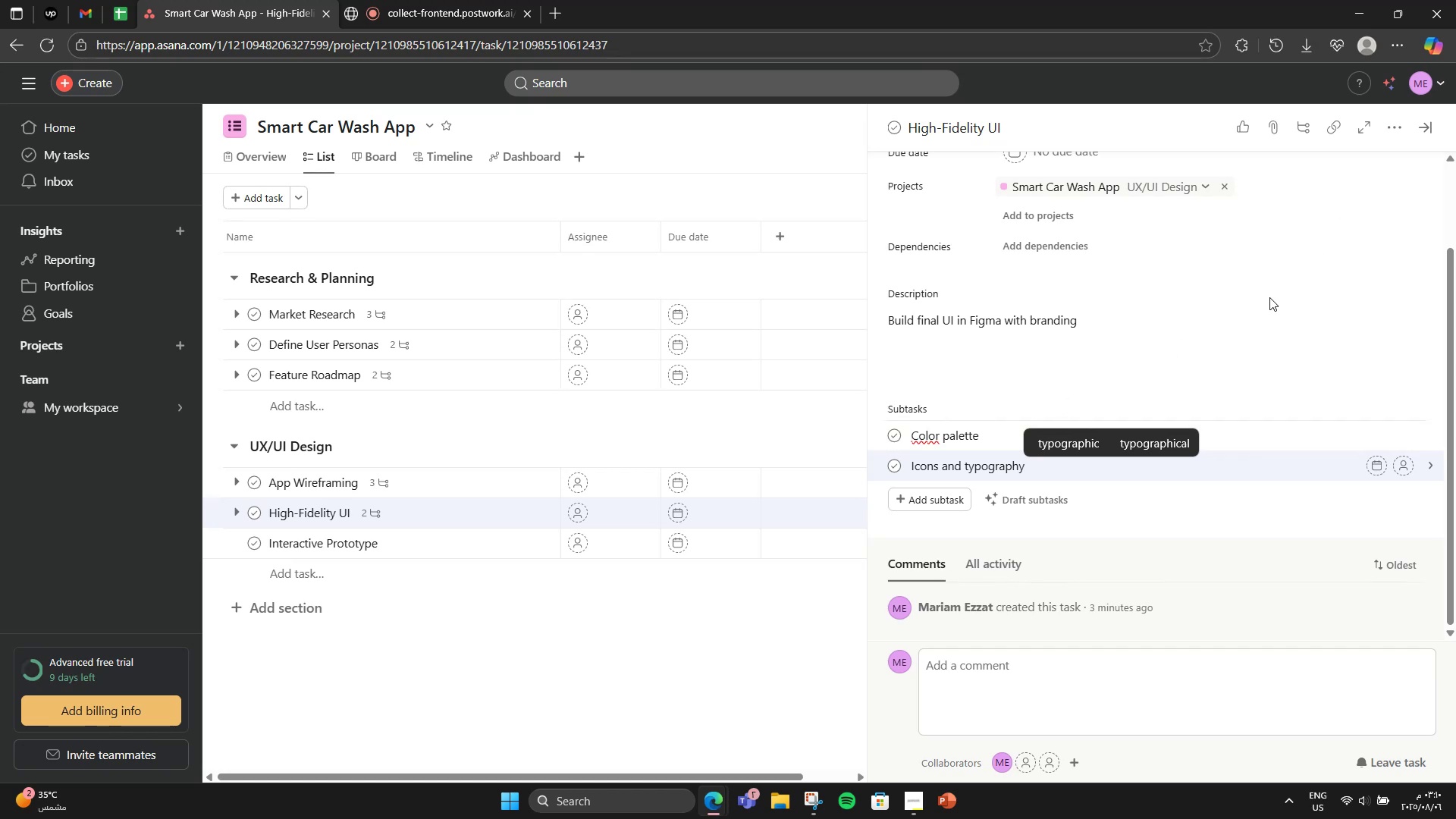 
left_click([1429, 130])
 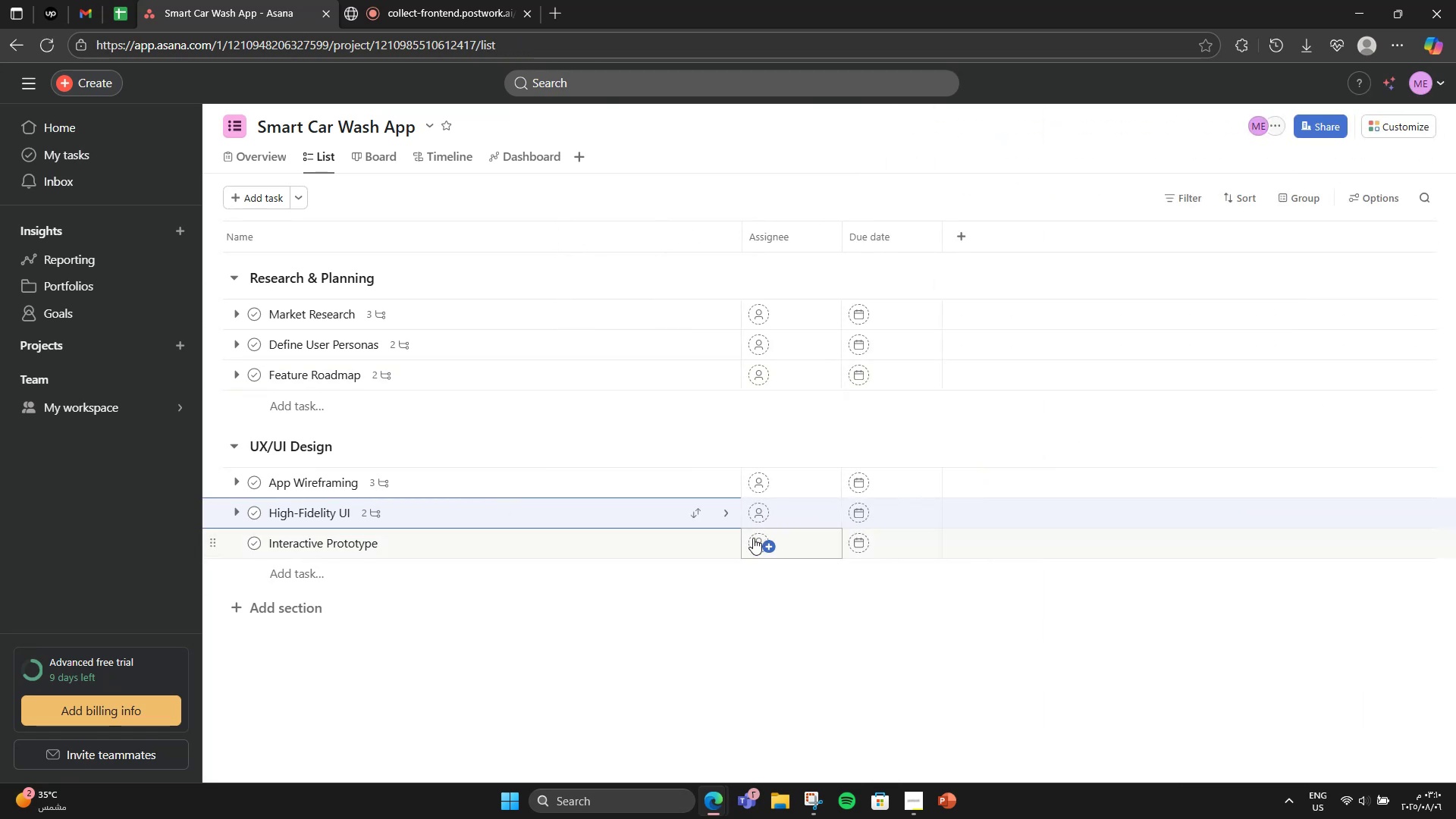 
left_click([728, 547])
 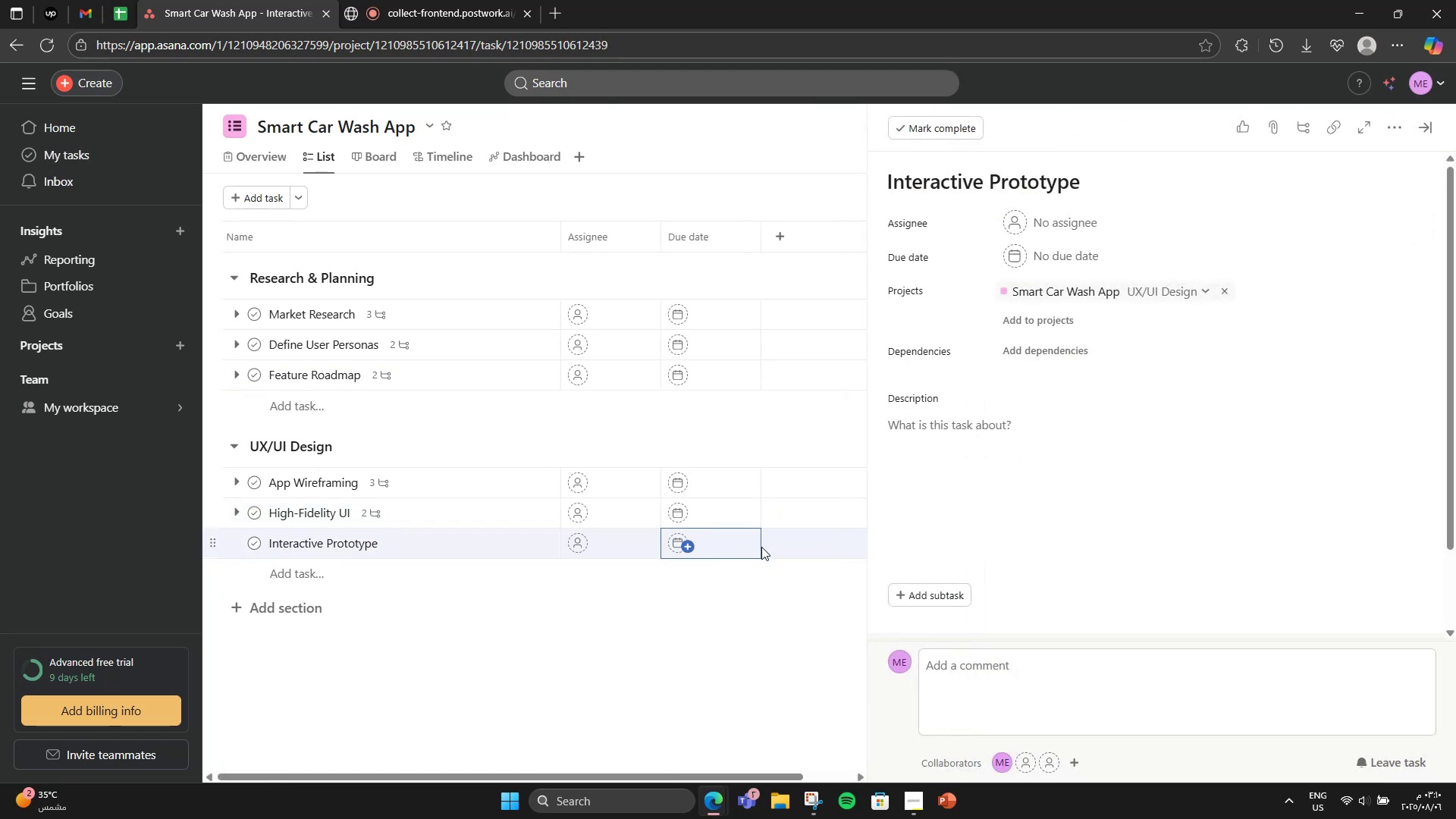 
wait(11.96)
 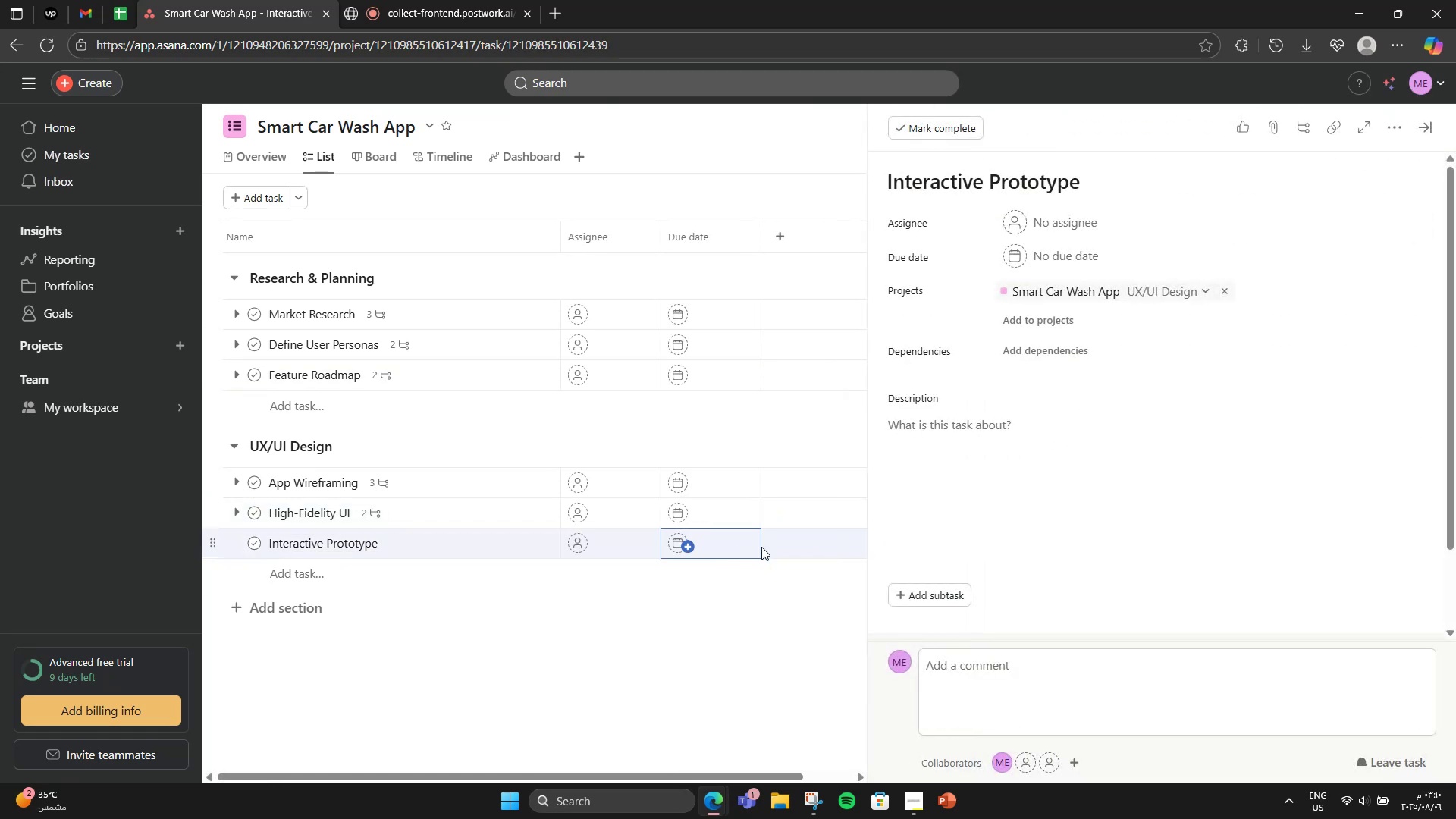 
left_click([1010, 473])
 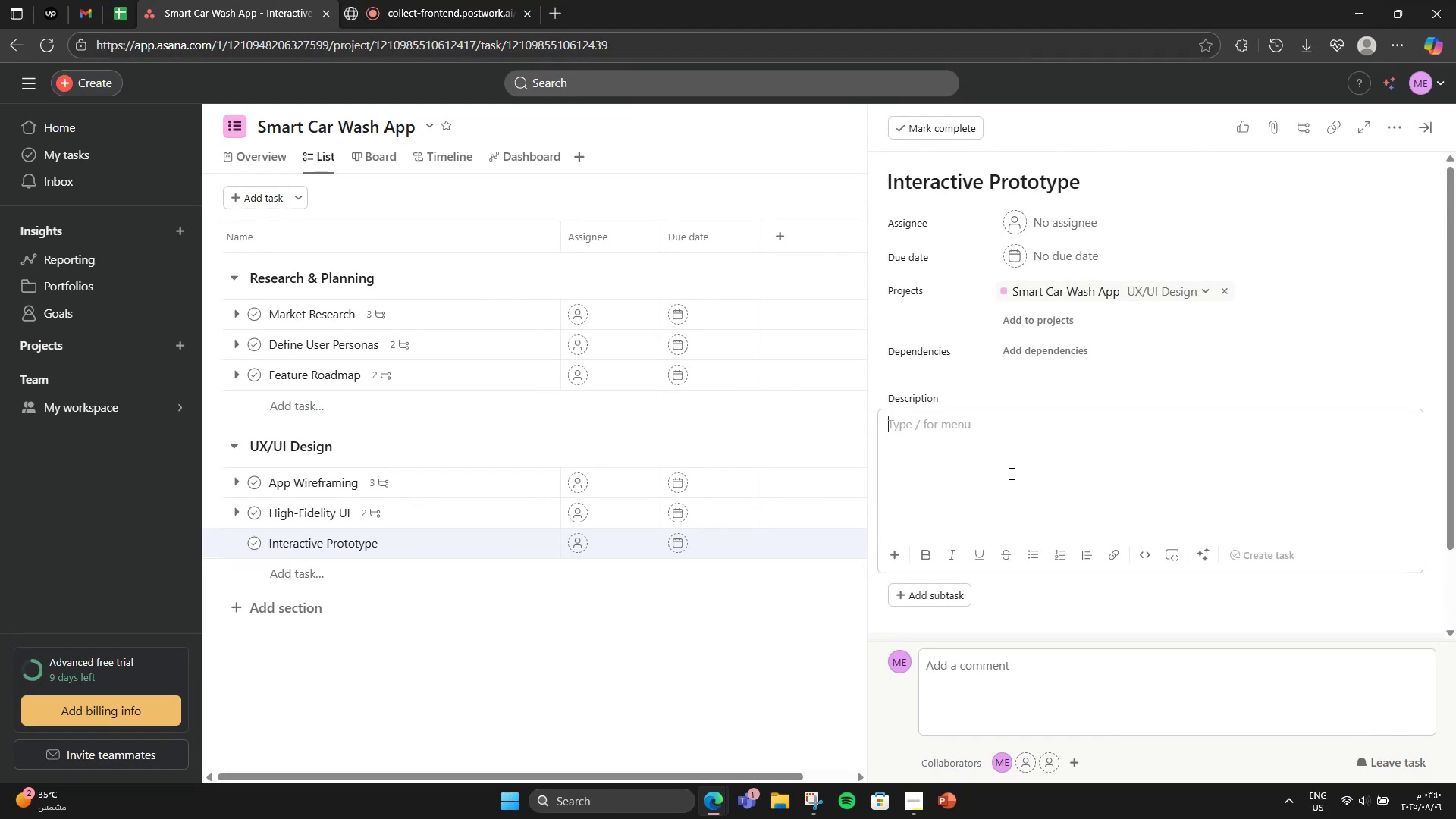 
wait(7.5)
 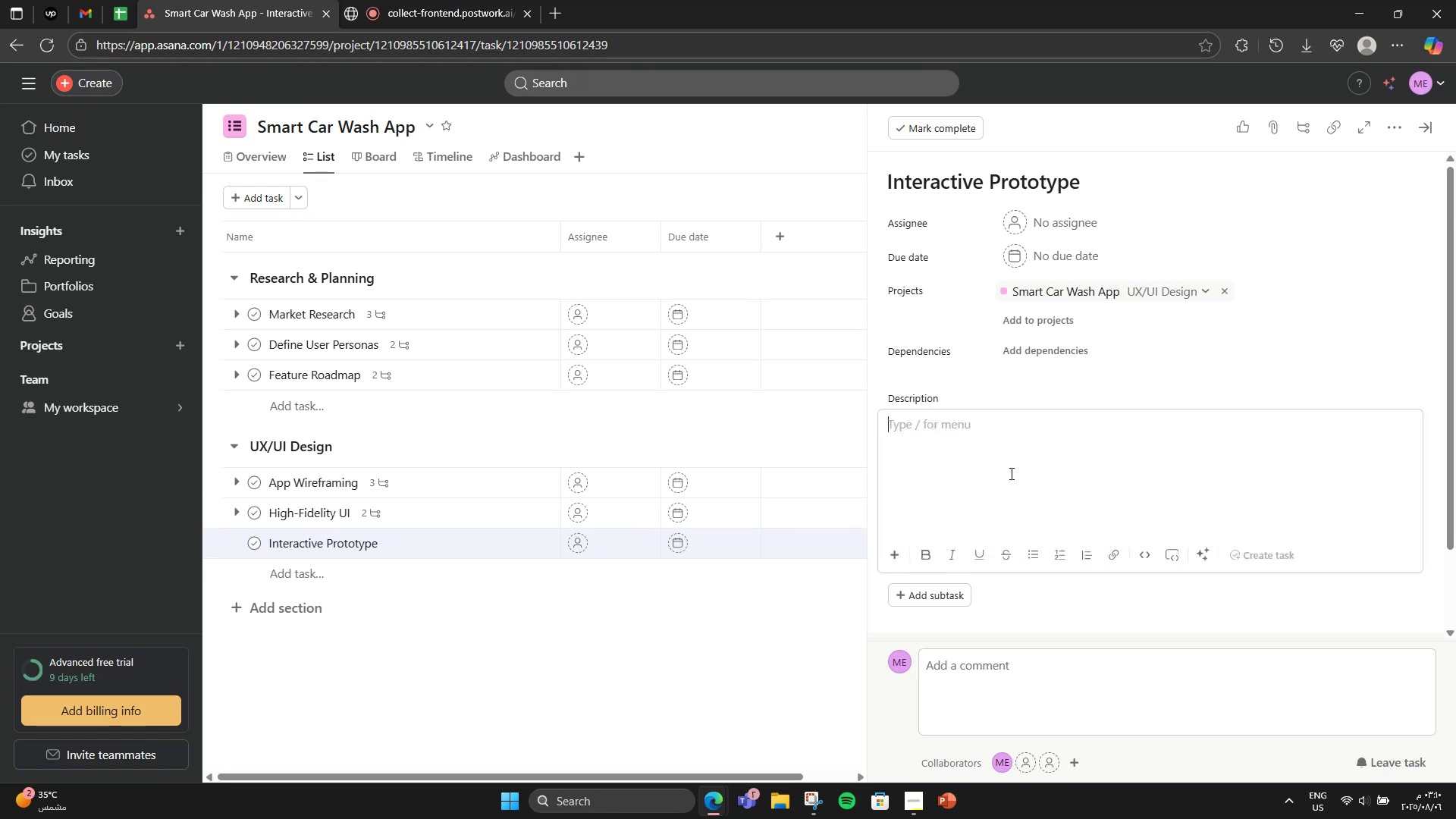 
type(Build clickable prototype)
 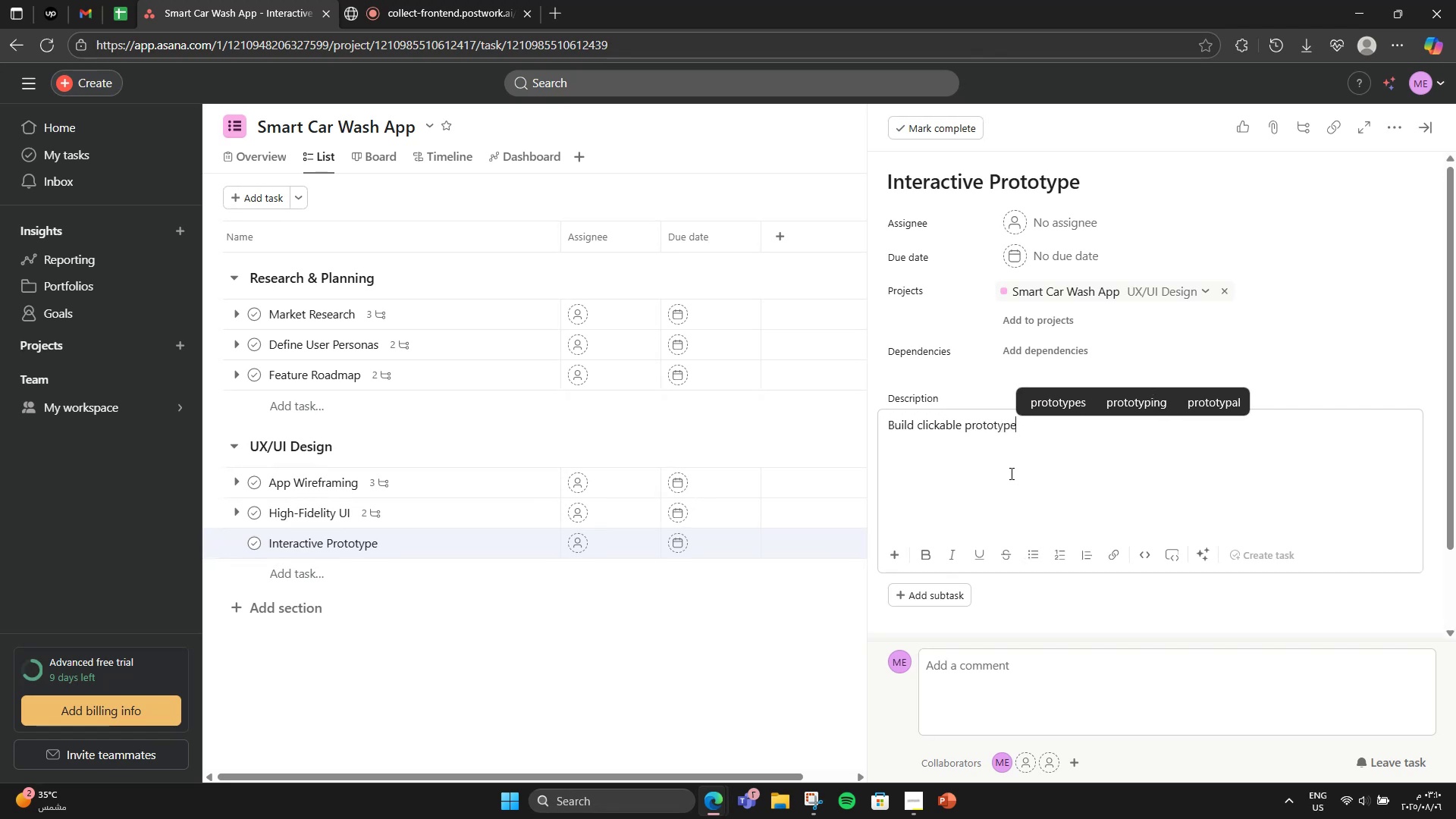 
type( for testing)
 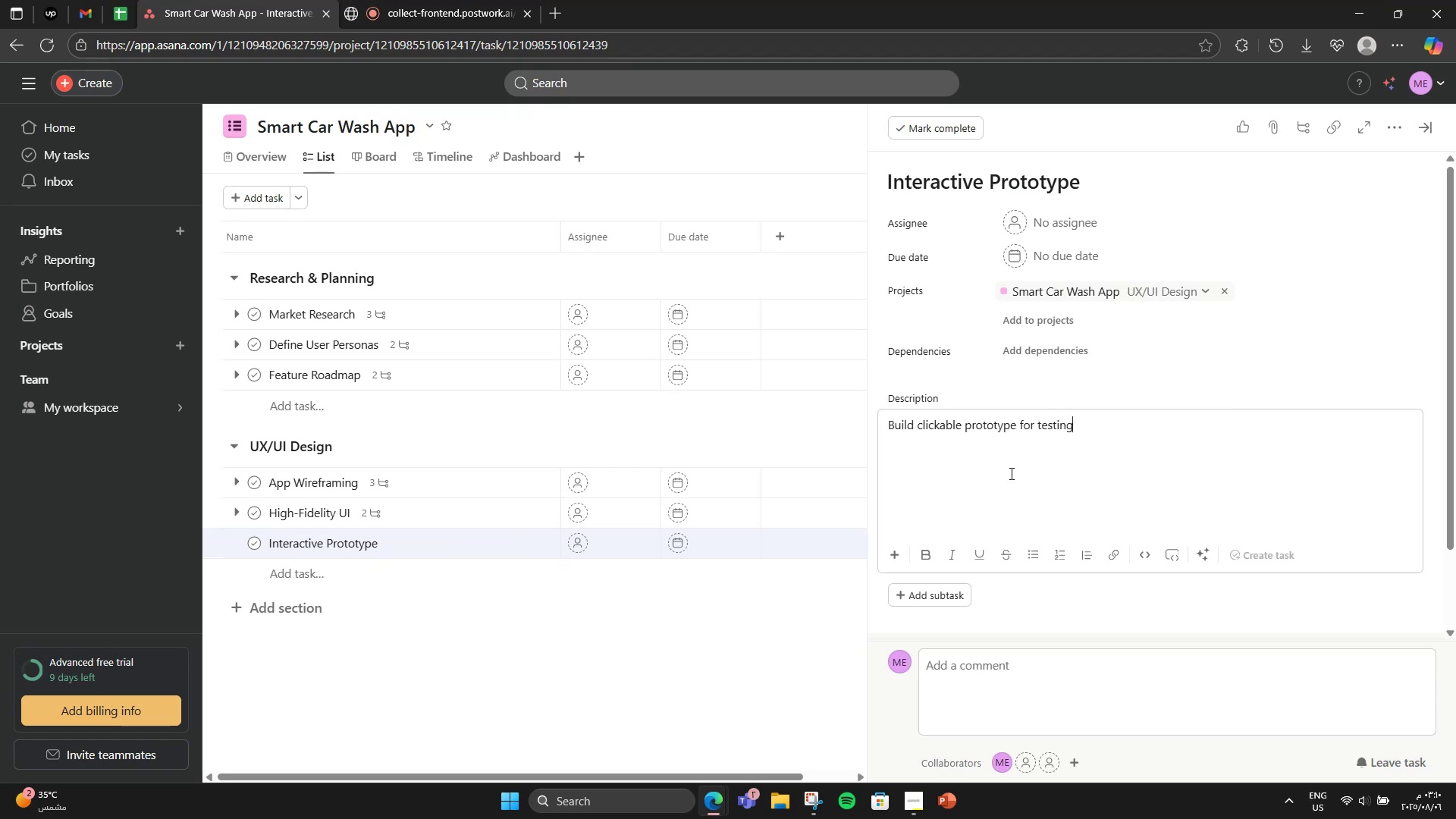 
scroll: coordinate [1003, 626], scroll_direction: down, amount: 1.0
 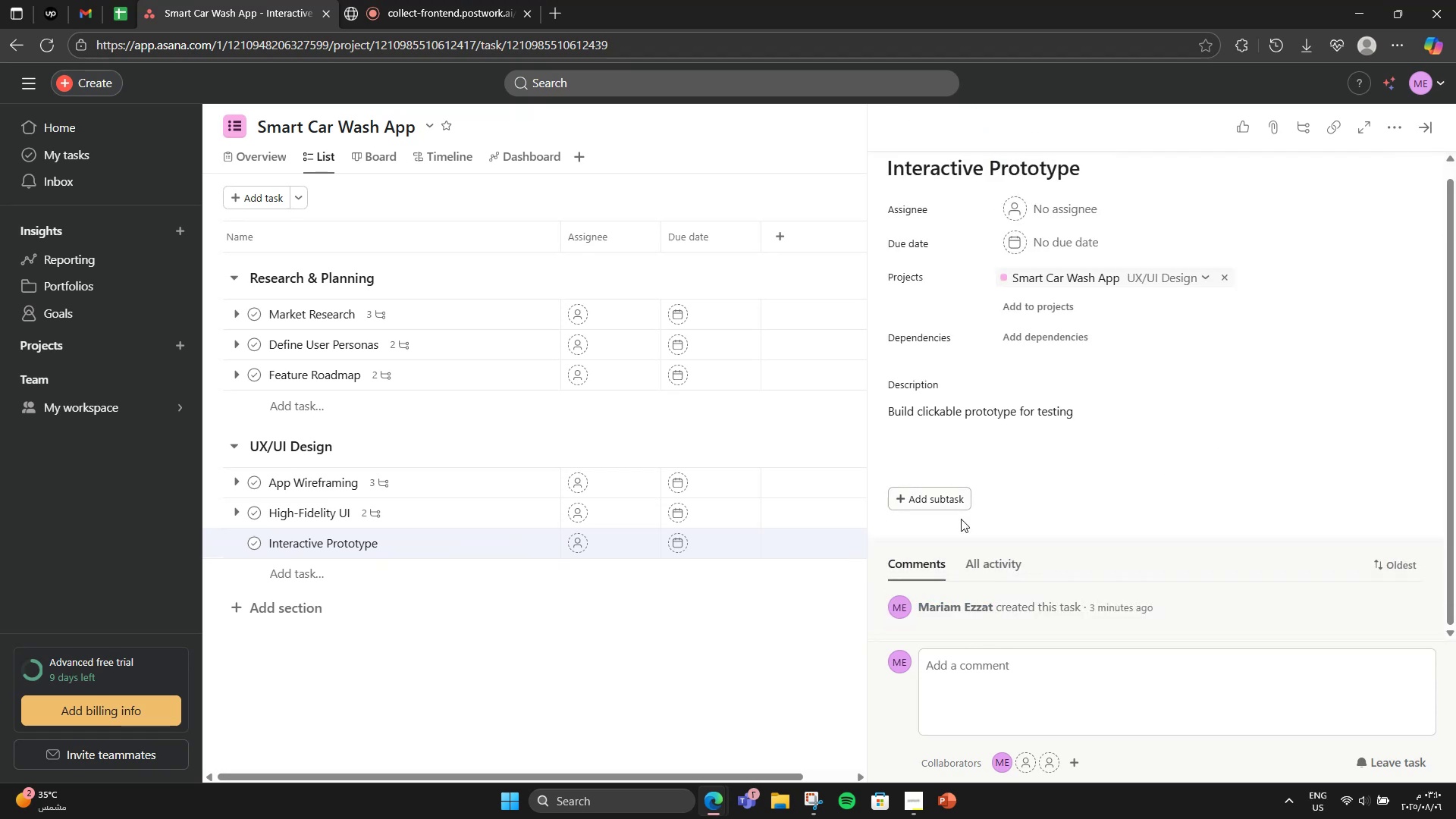 
left_click([952, 503])
 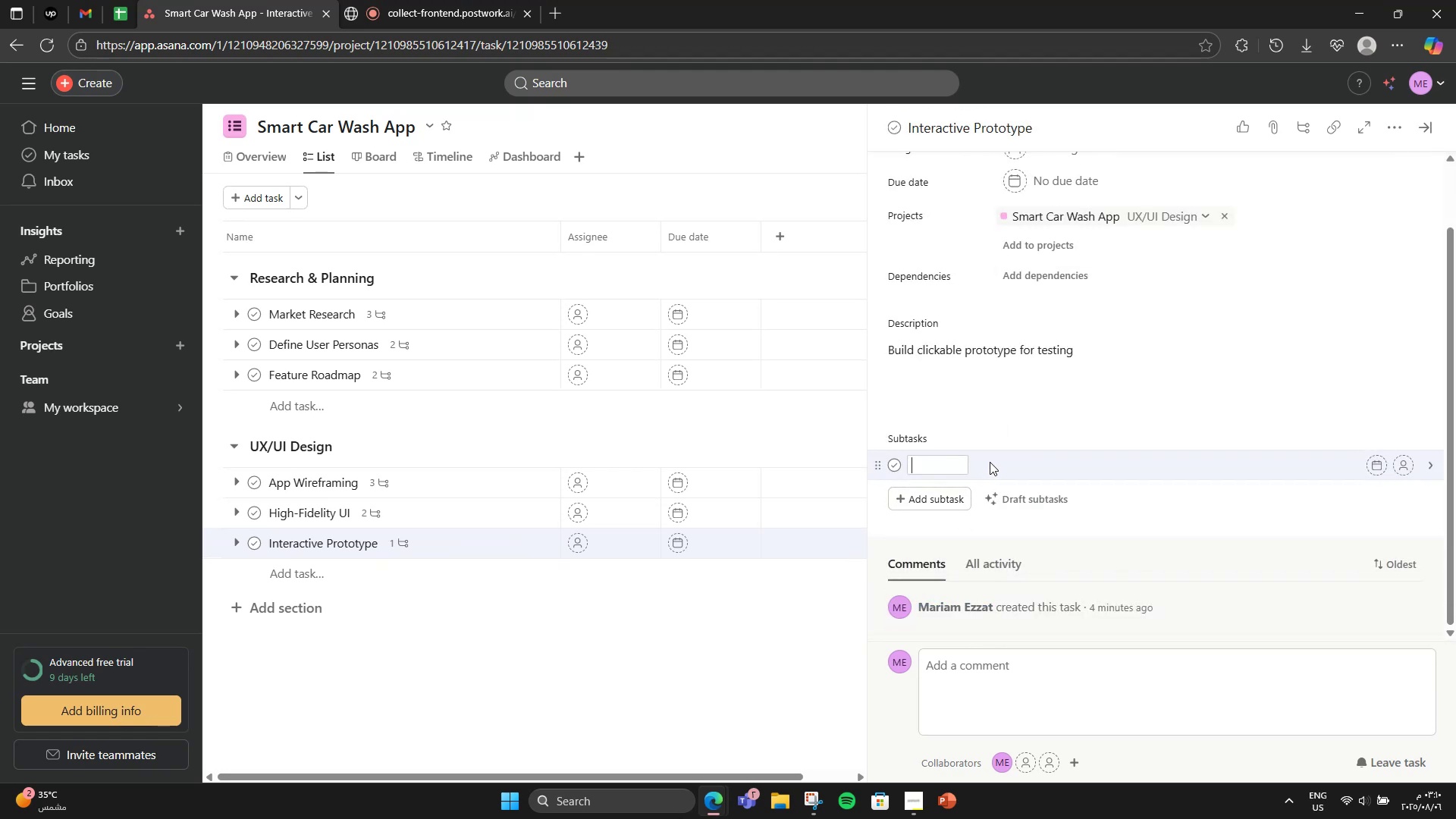 
wait(5.24)
 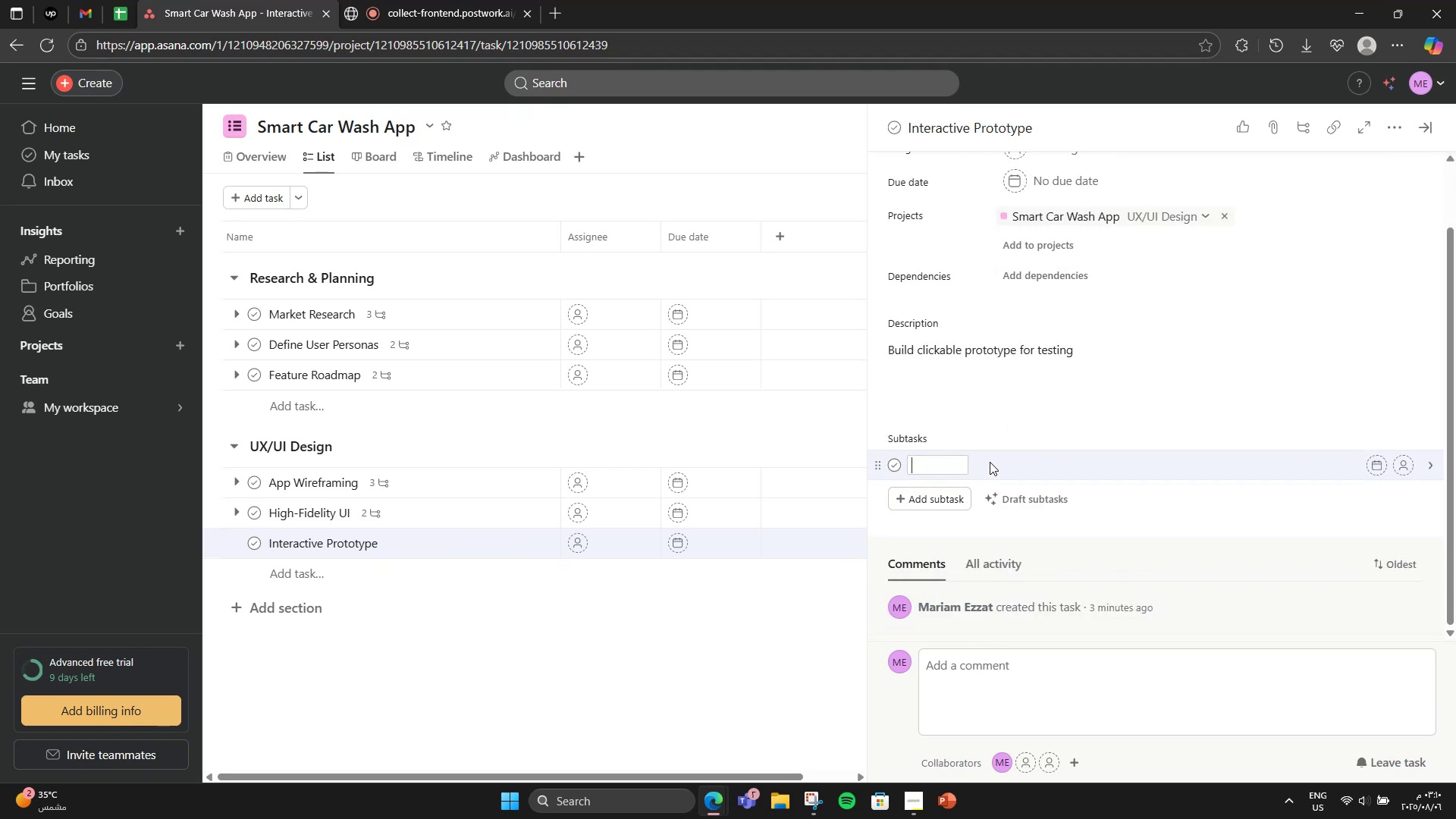 
type(Link flows in fi)
key(Backspace)
key(Backspace)
type(Figma)
 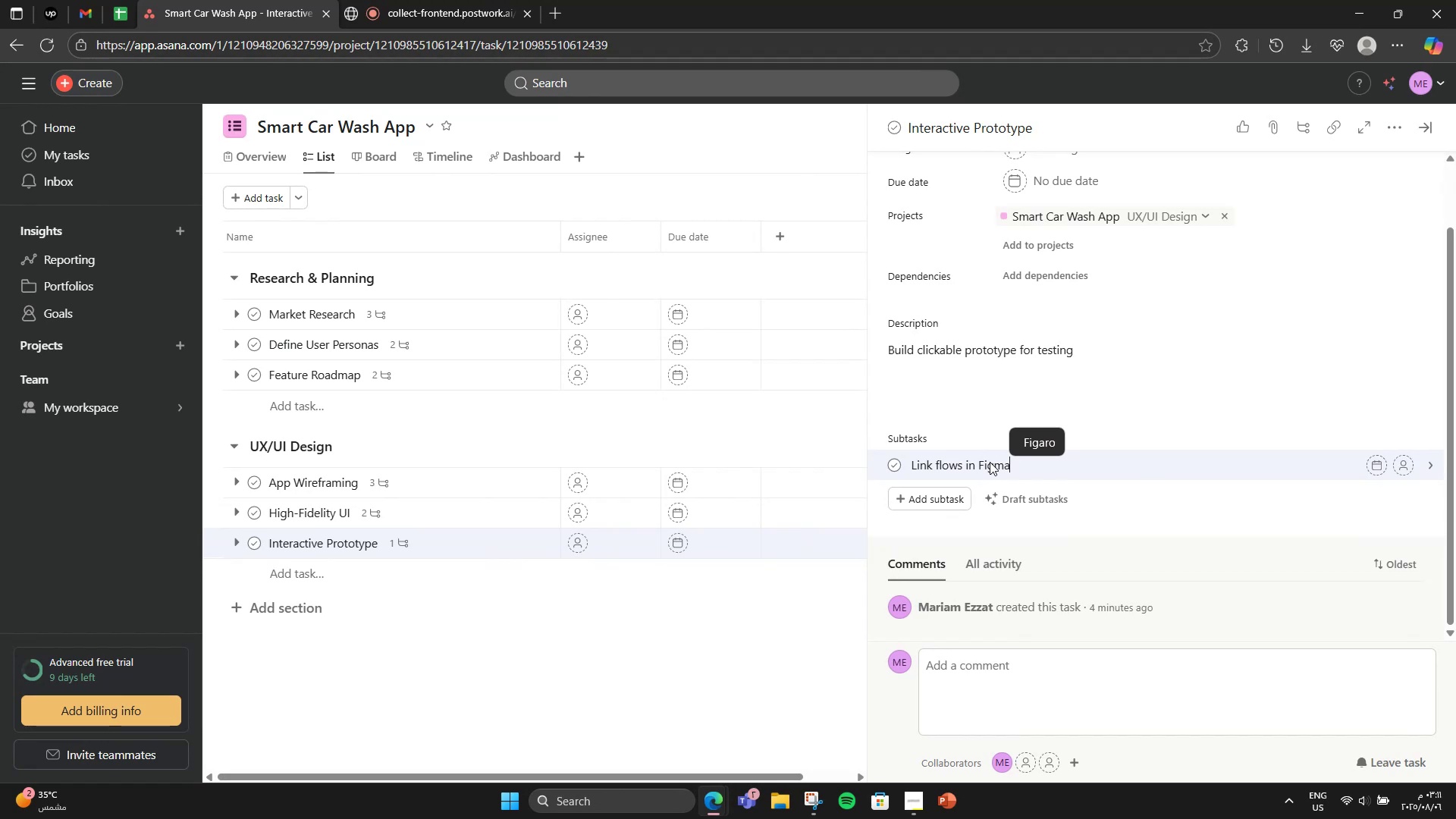 
wait(7.01)
 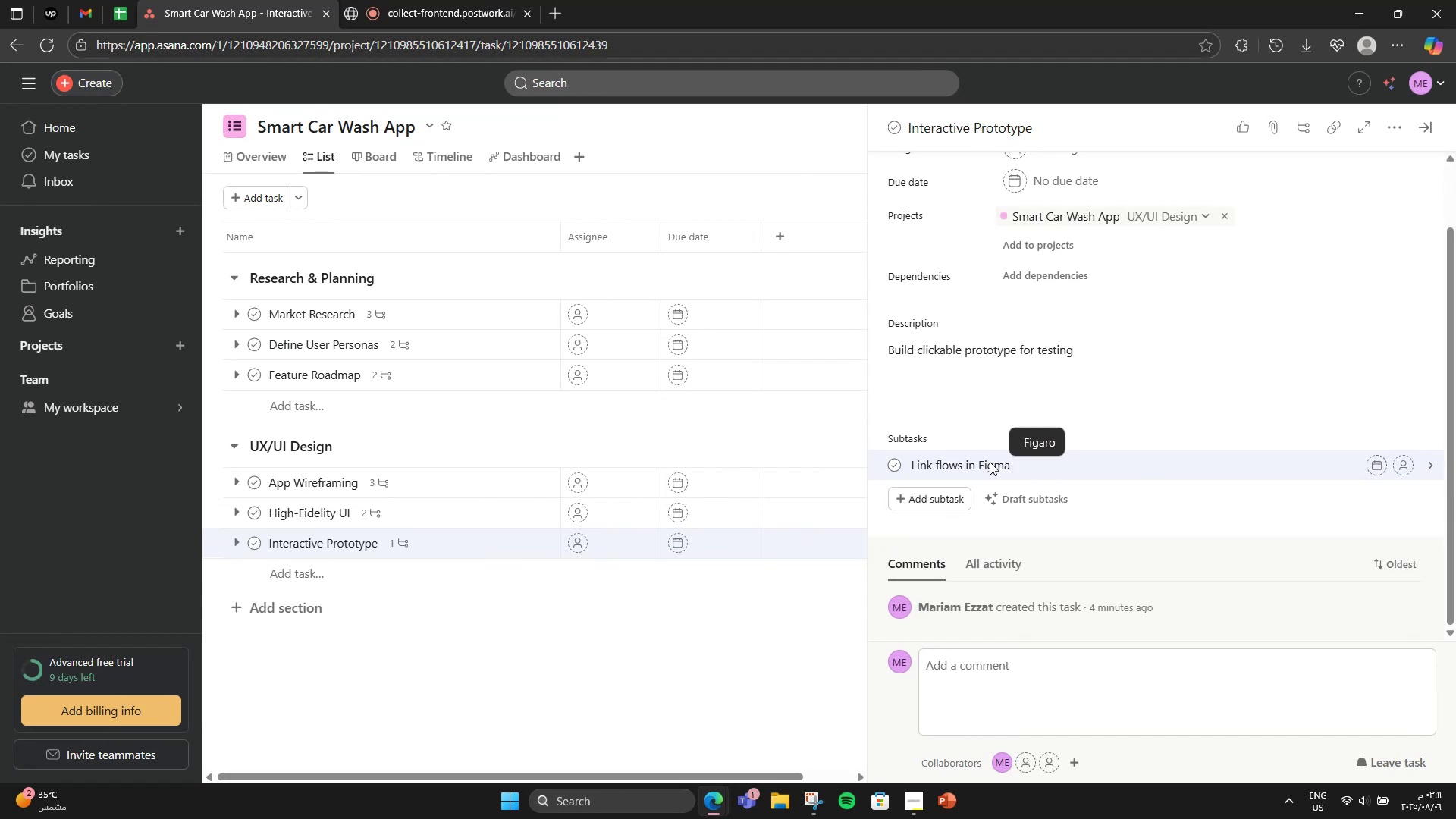 
scroll: coordinate [1040, 373], scroll_direction: up, amount: 6.0
 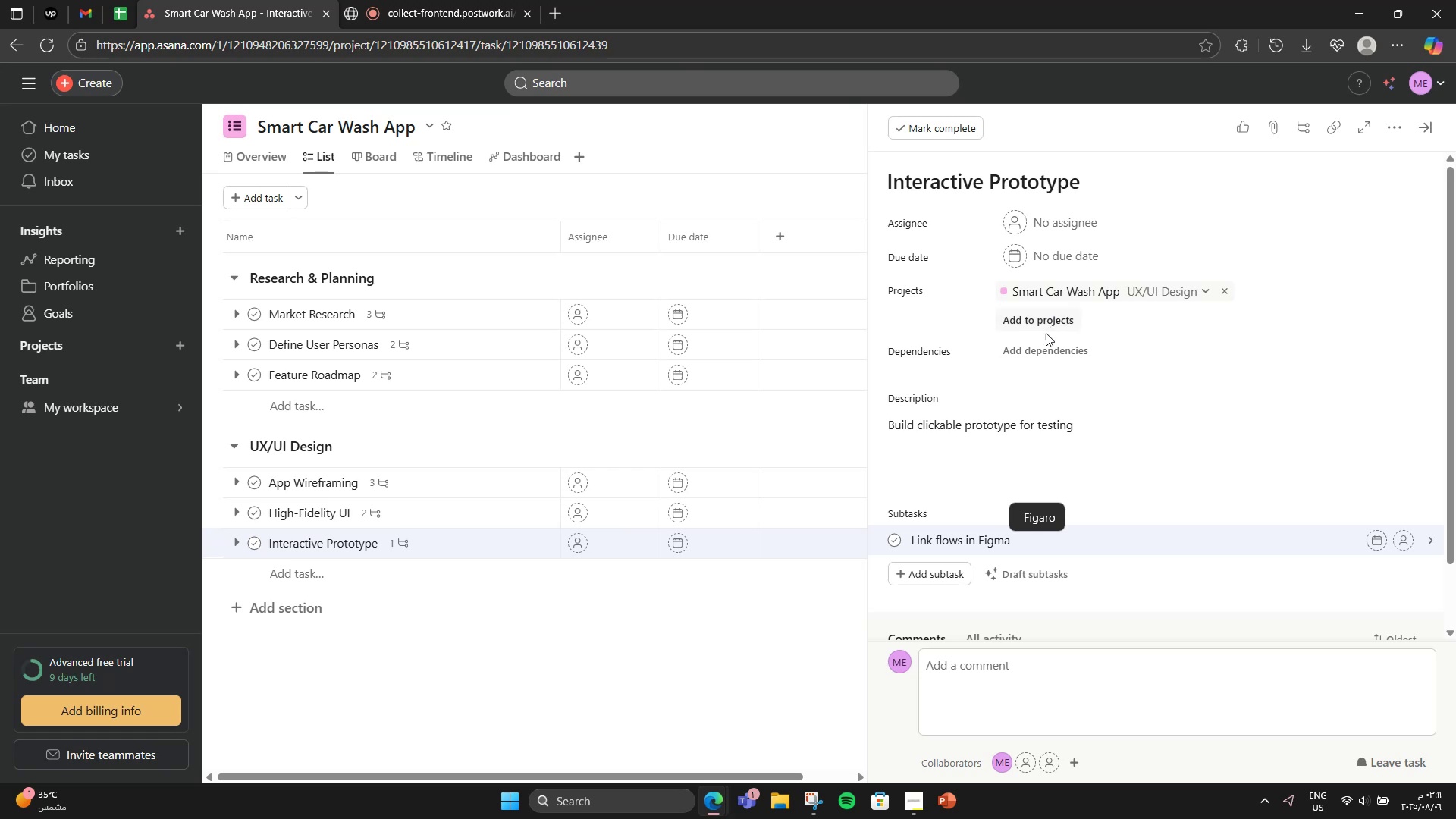 
wait(8.11)
 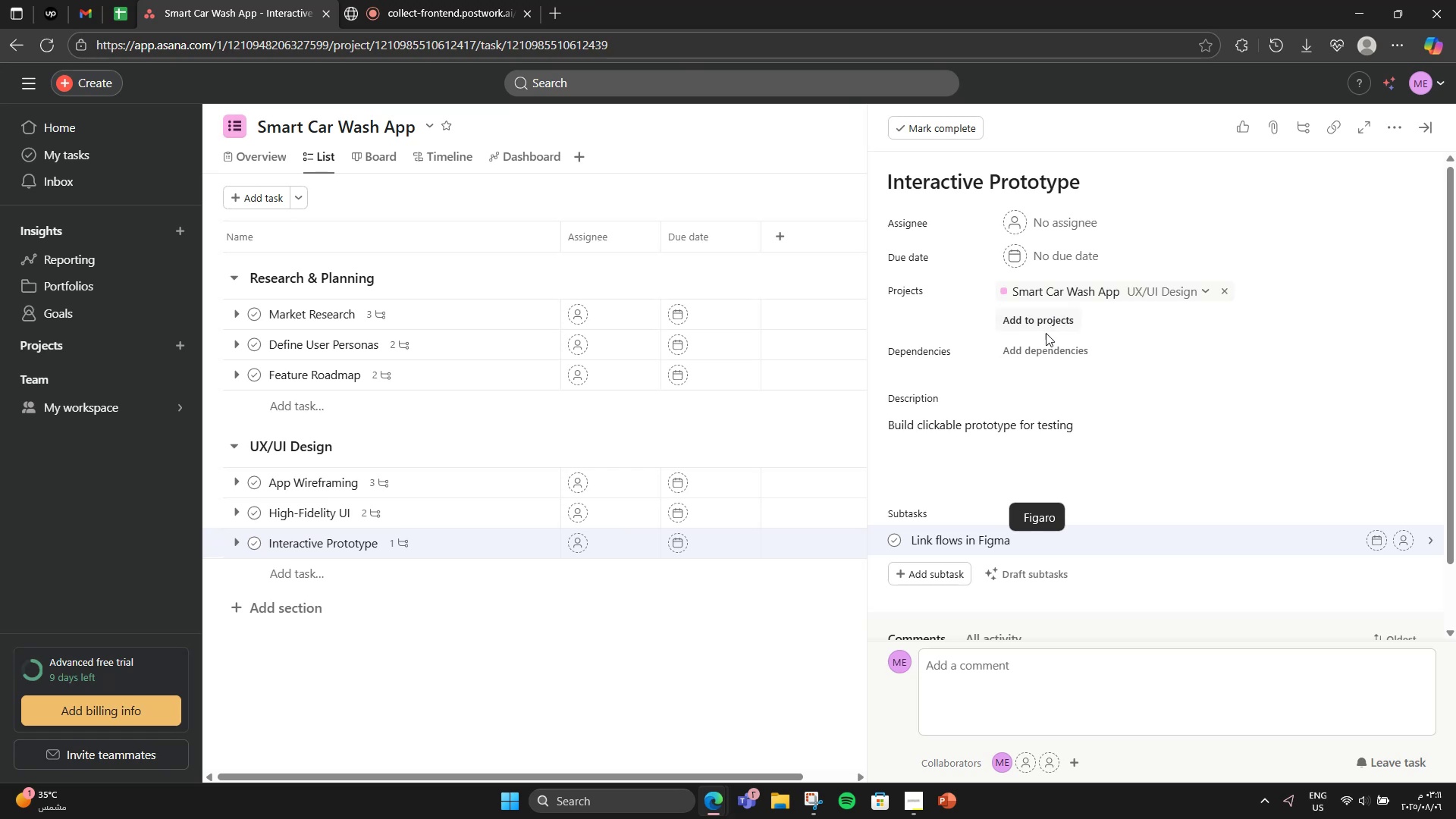 
left_click([836, 585])
 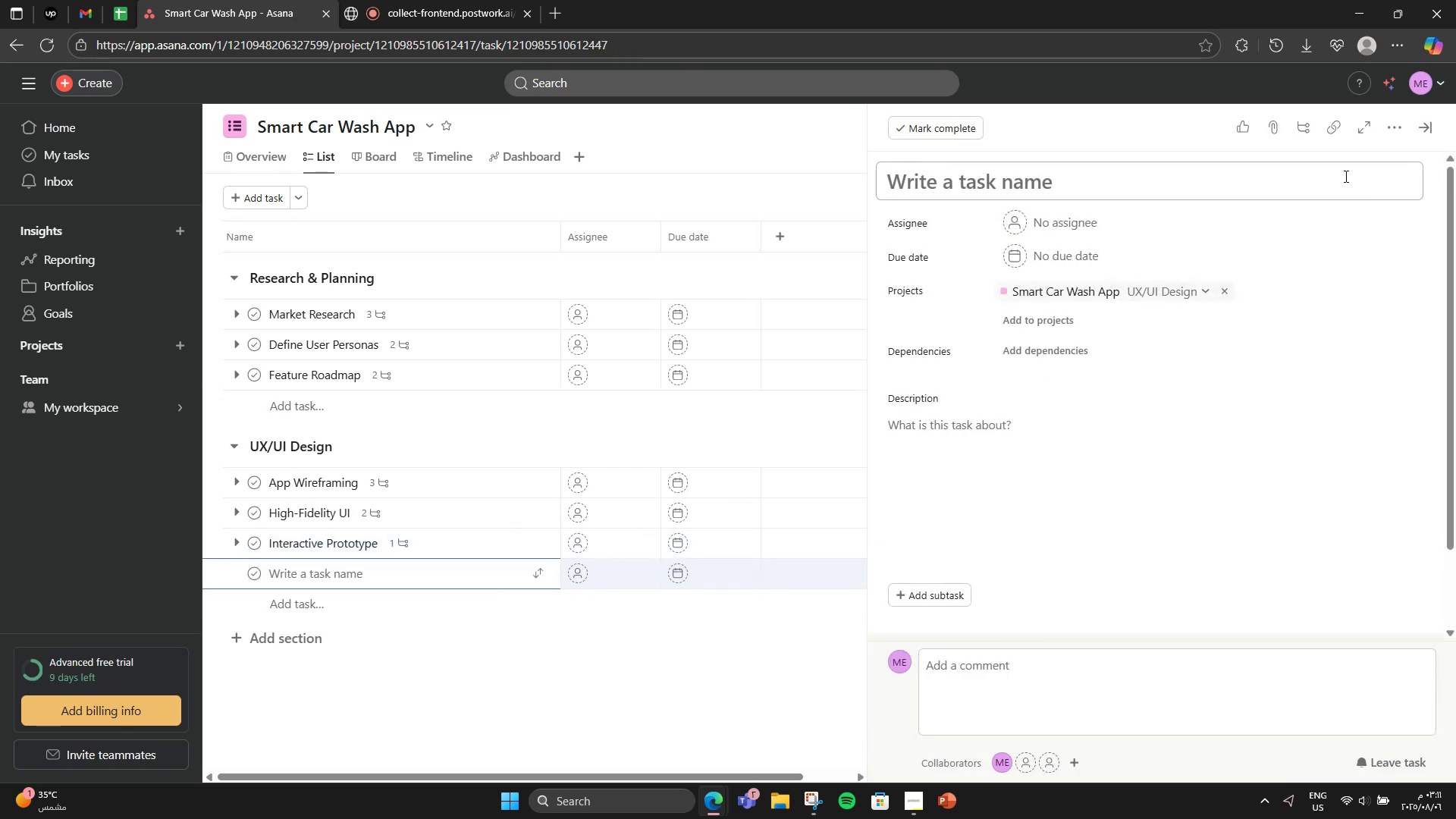 
left_click([1431, 128])
 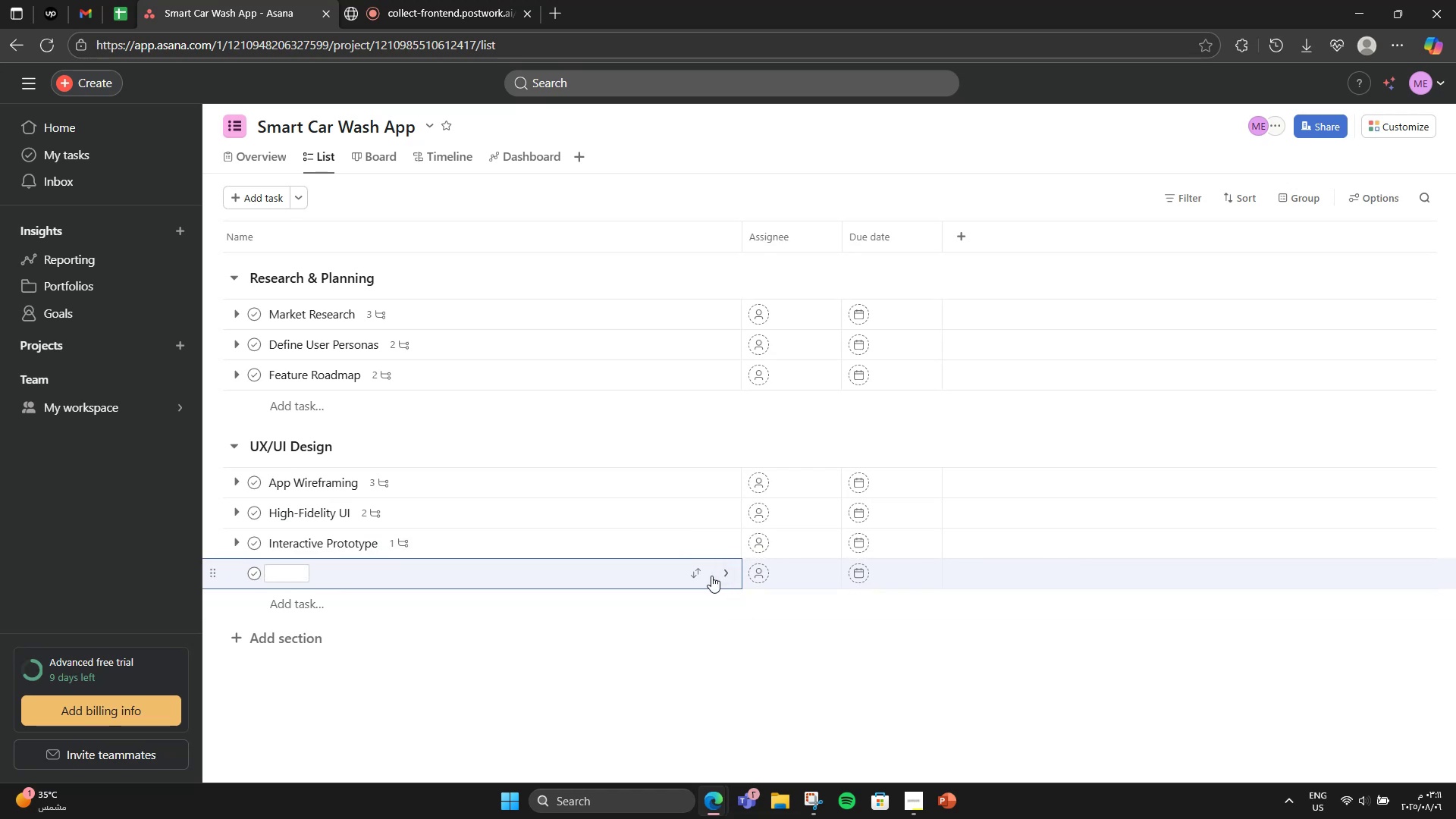 
left_click_drag(start_coordinate=[819, 587], to_coordinate=[821, 592])
 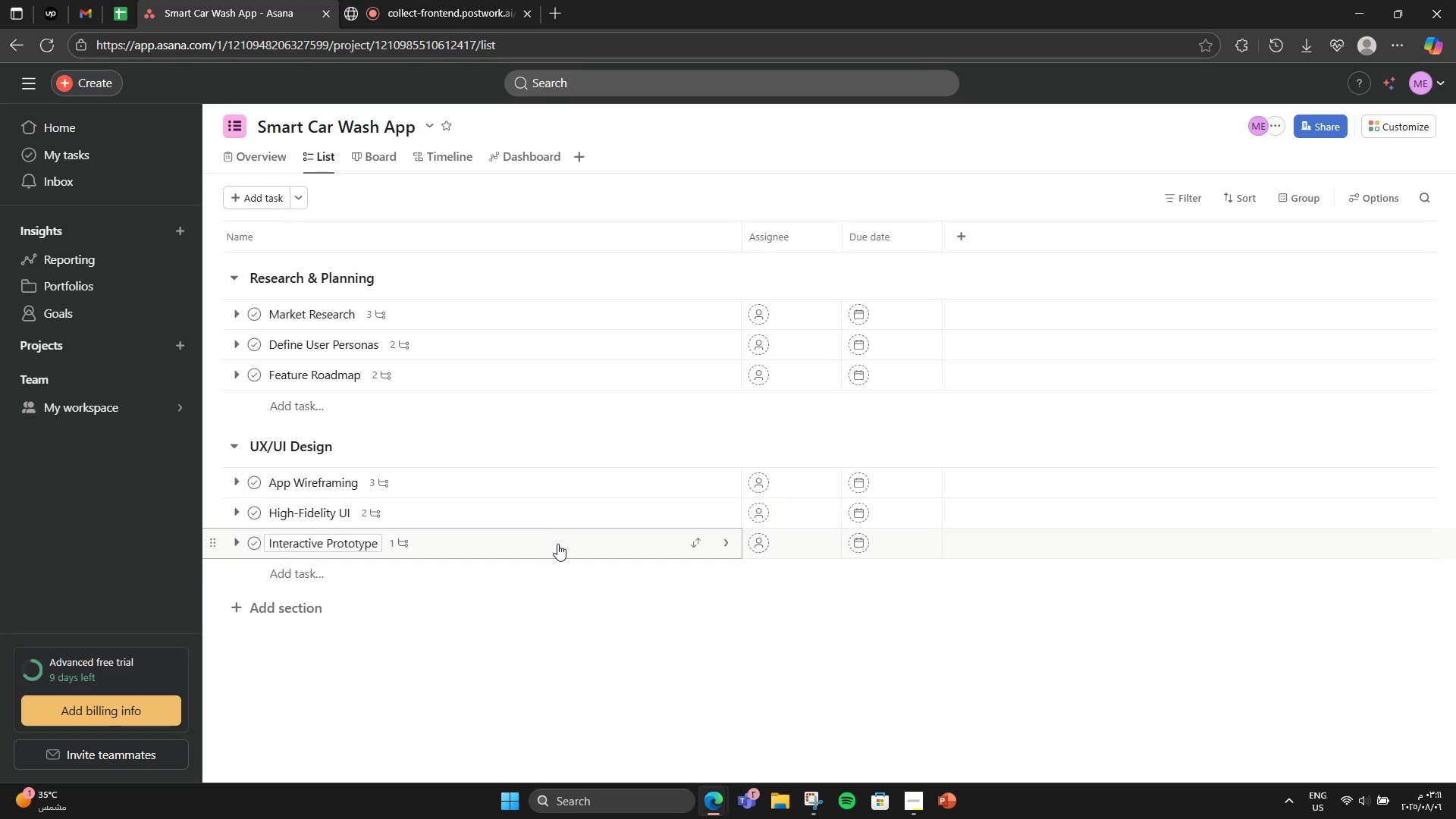 
wait(16.66)
 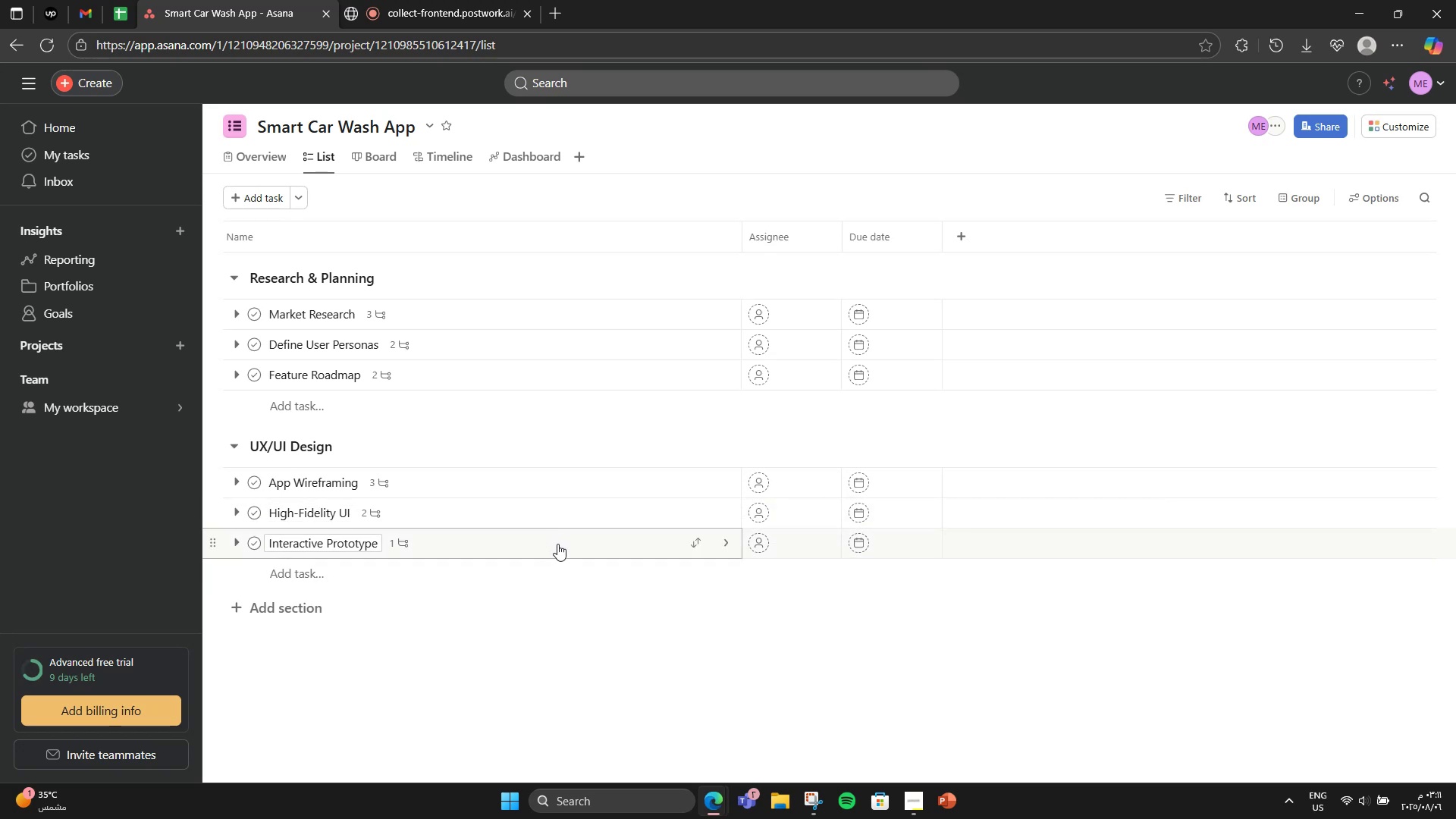 
left_click([297, 597])
 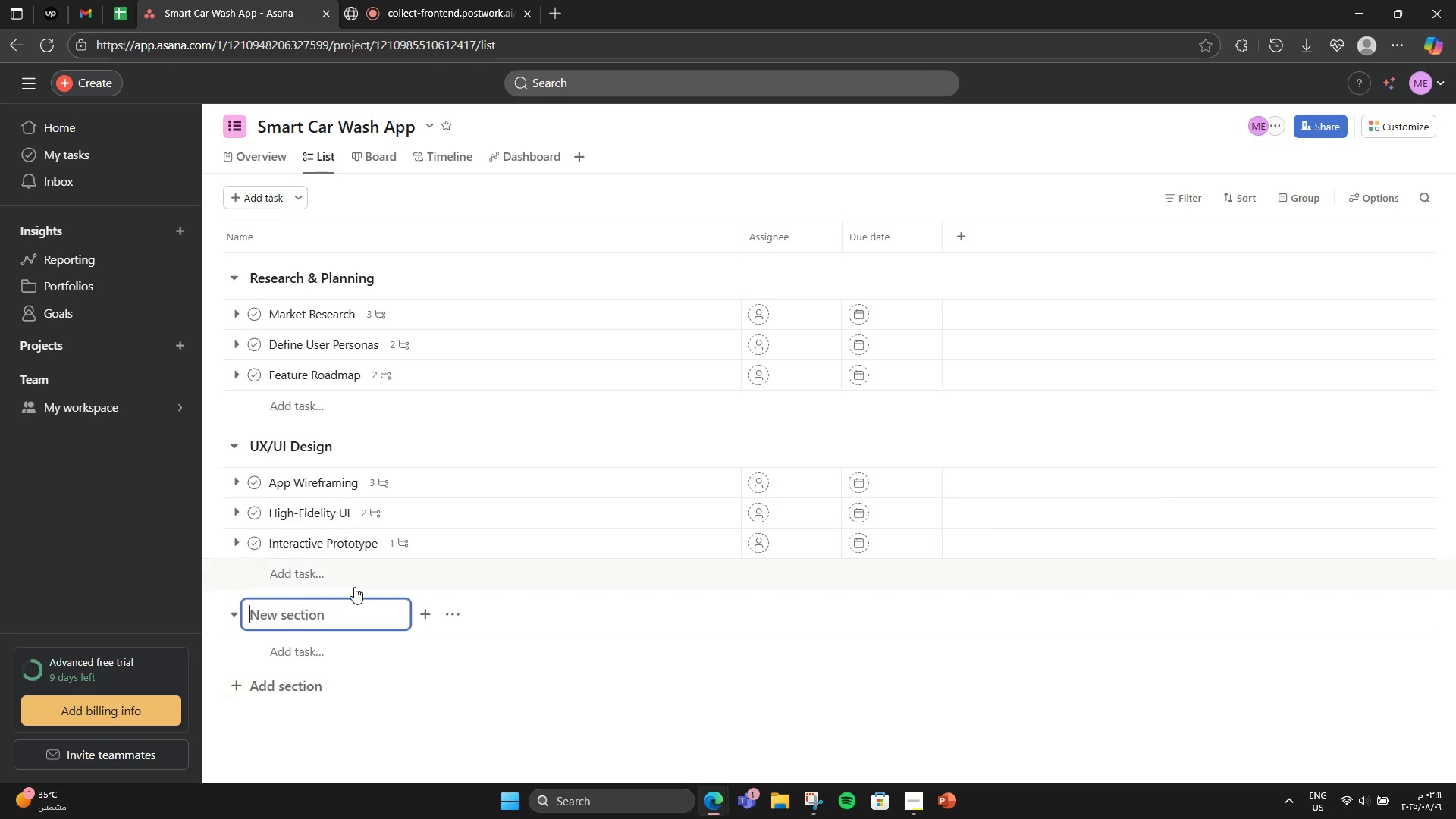 
scroll: coordinate [400, 573], scroll_direction: down, amount: 2.0
 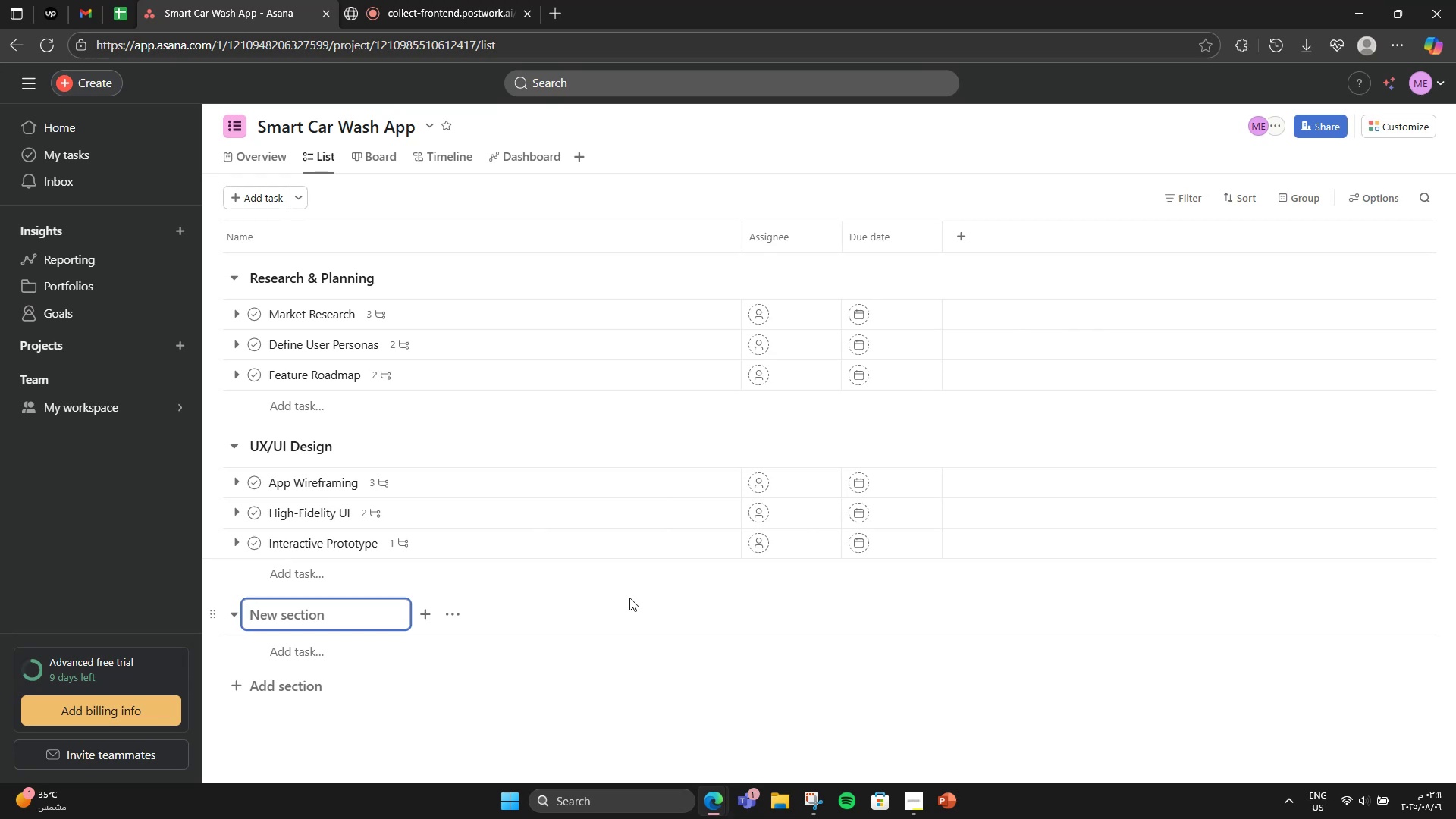 
type(Development ())
 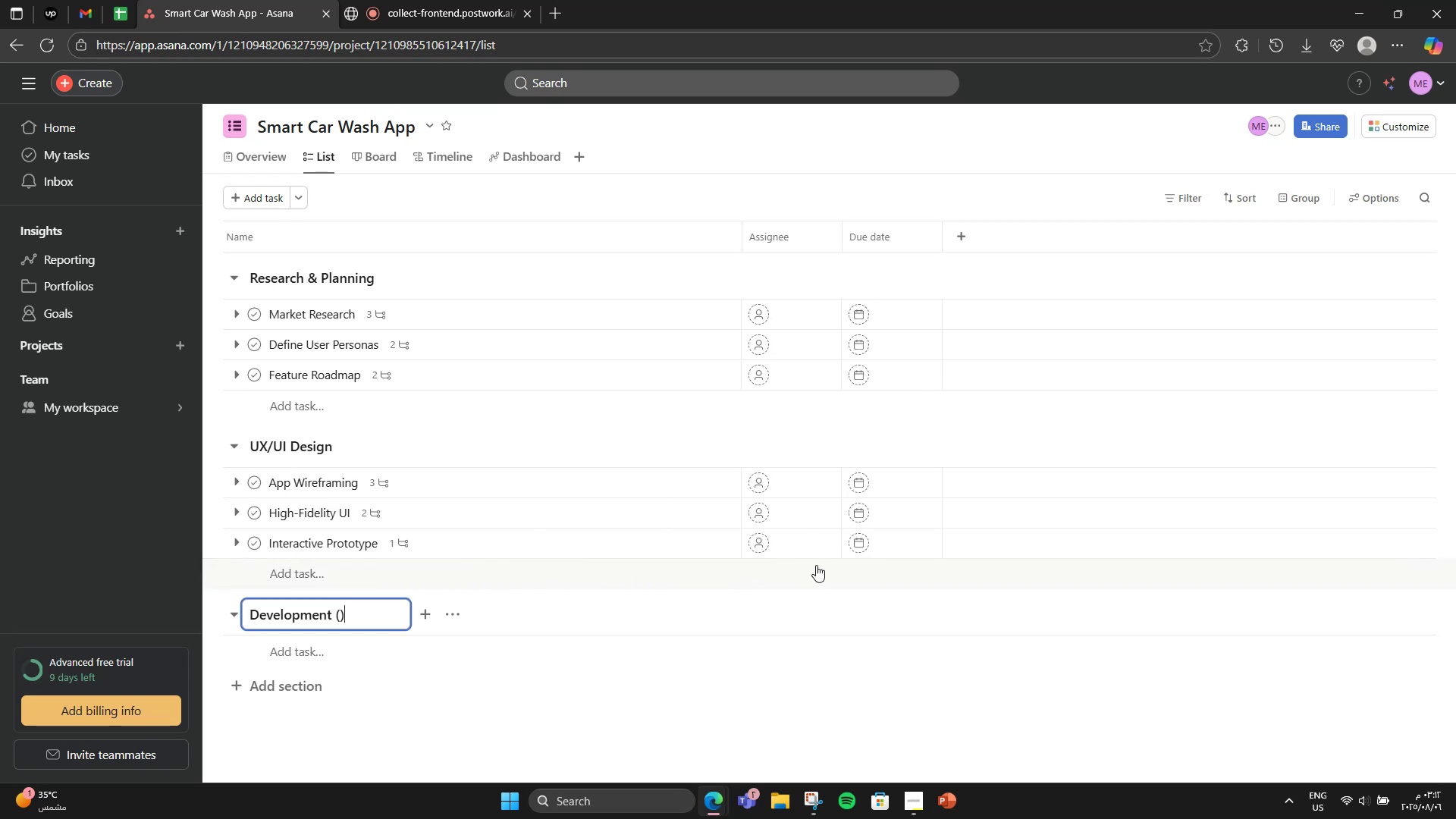 
key(ArrowLeft)
 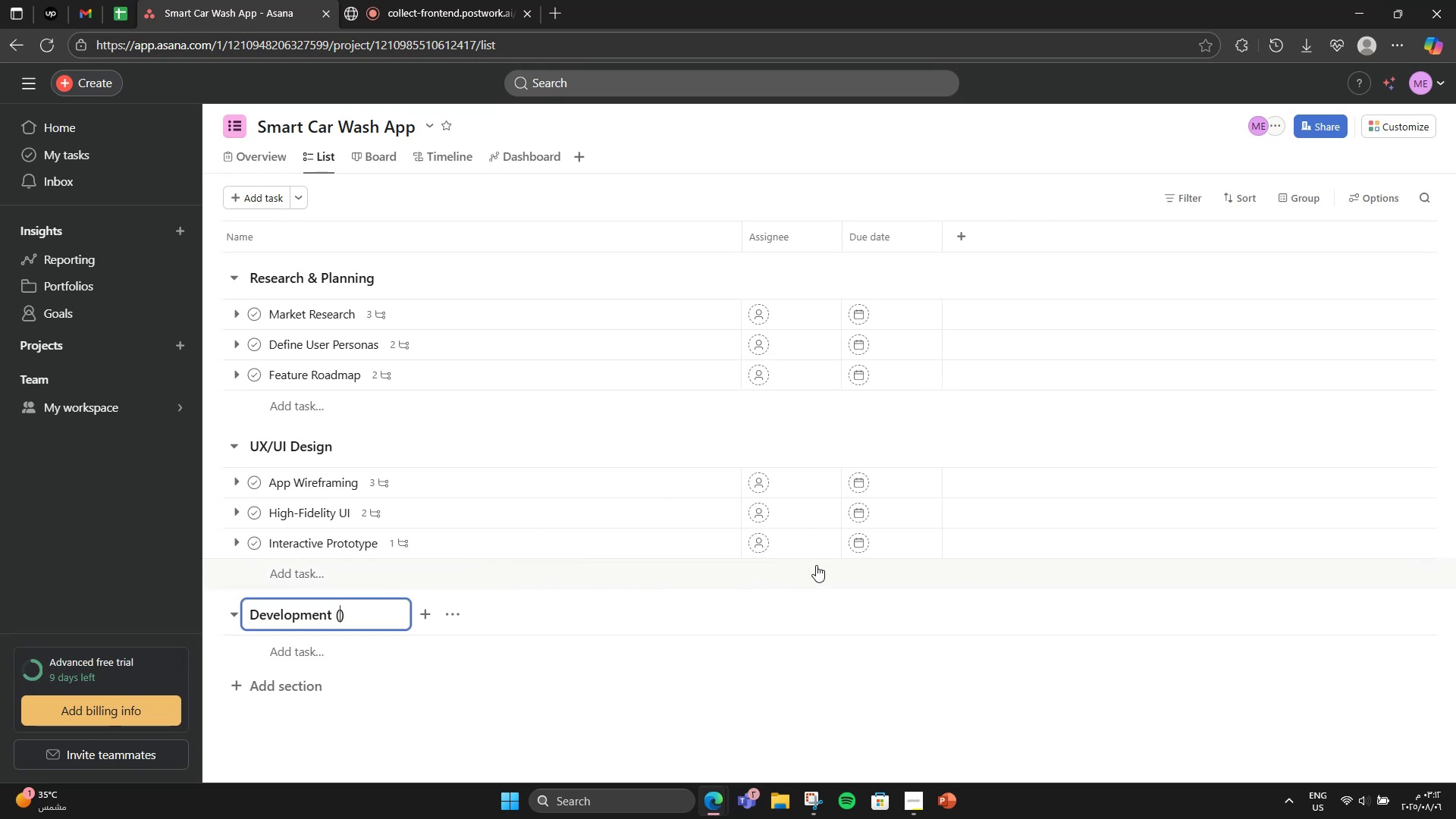 
type(MVP)
 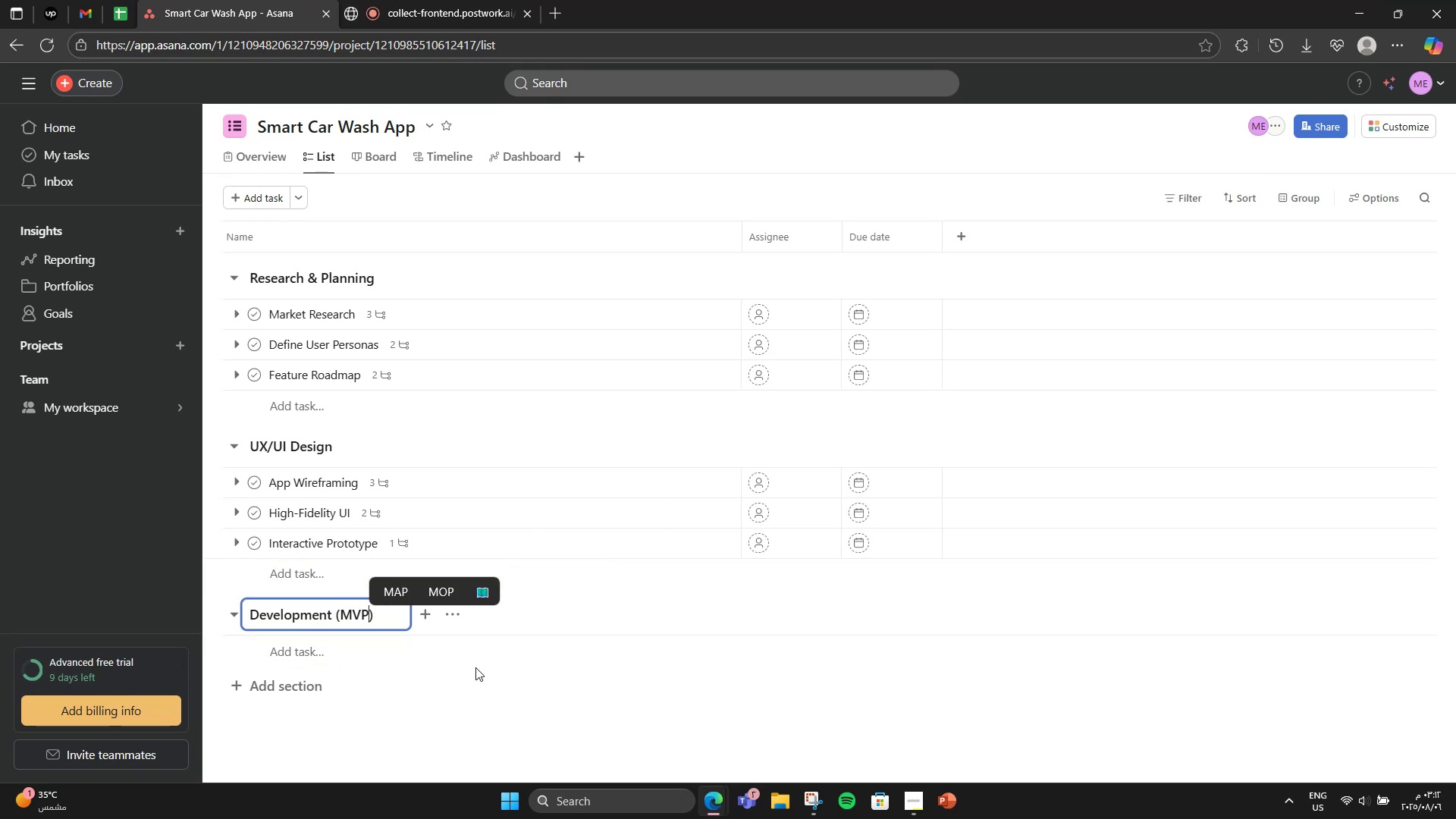 
left_click([469, 653])
 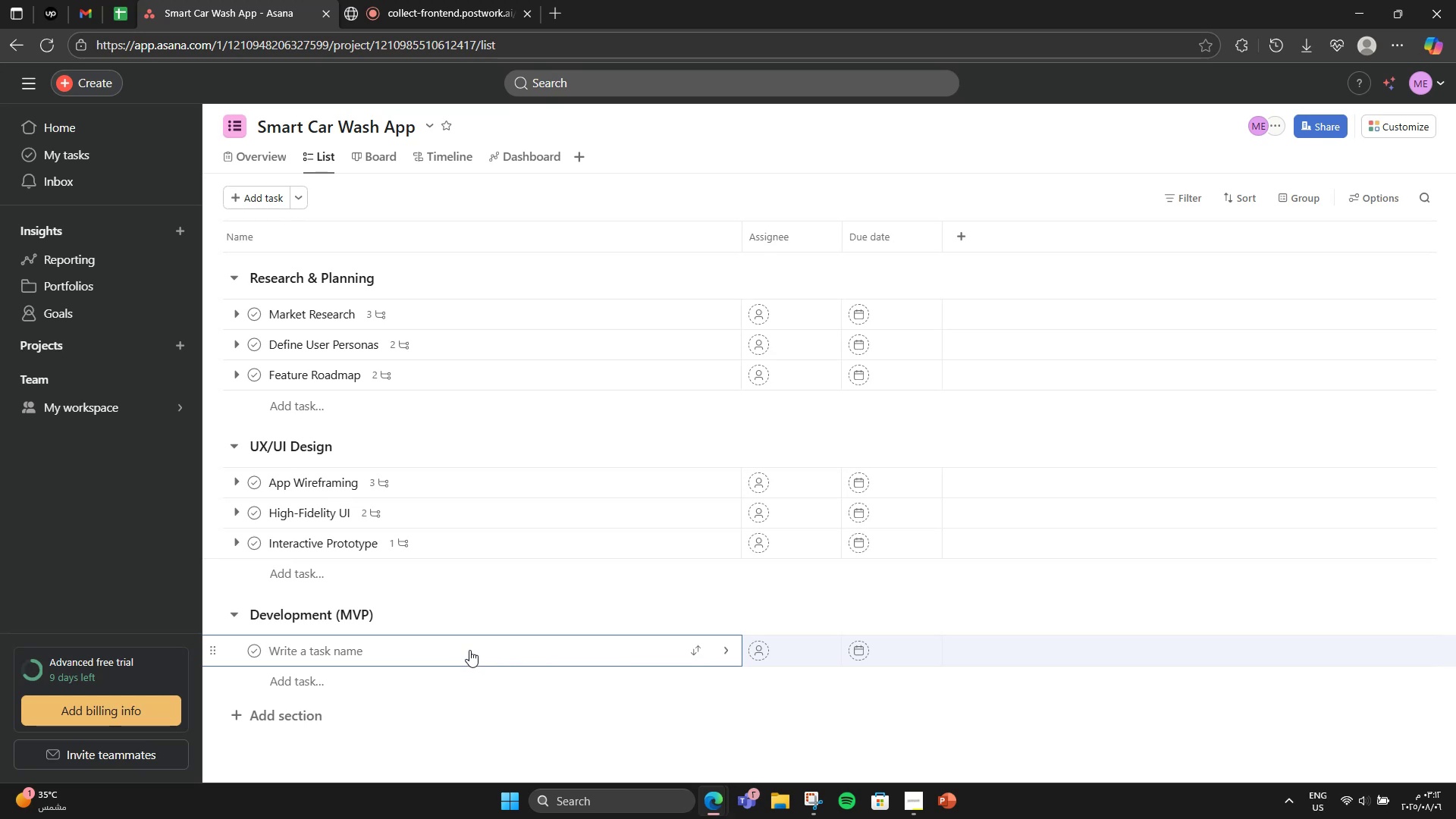 
wait(7.57)
 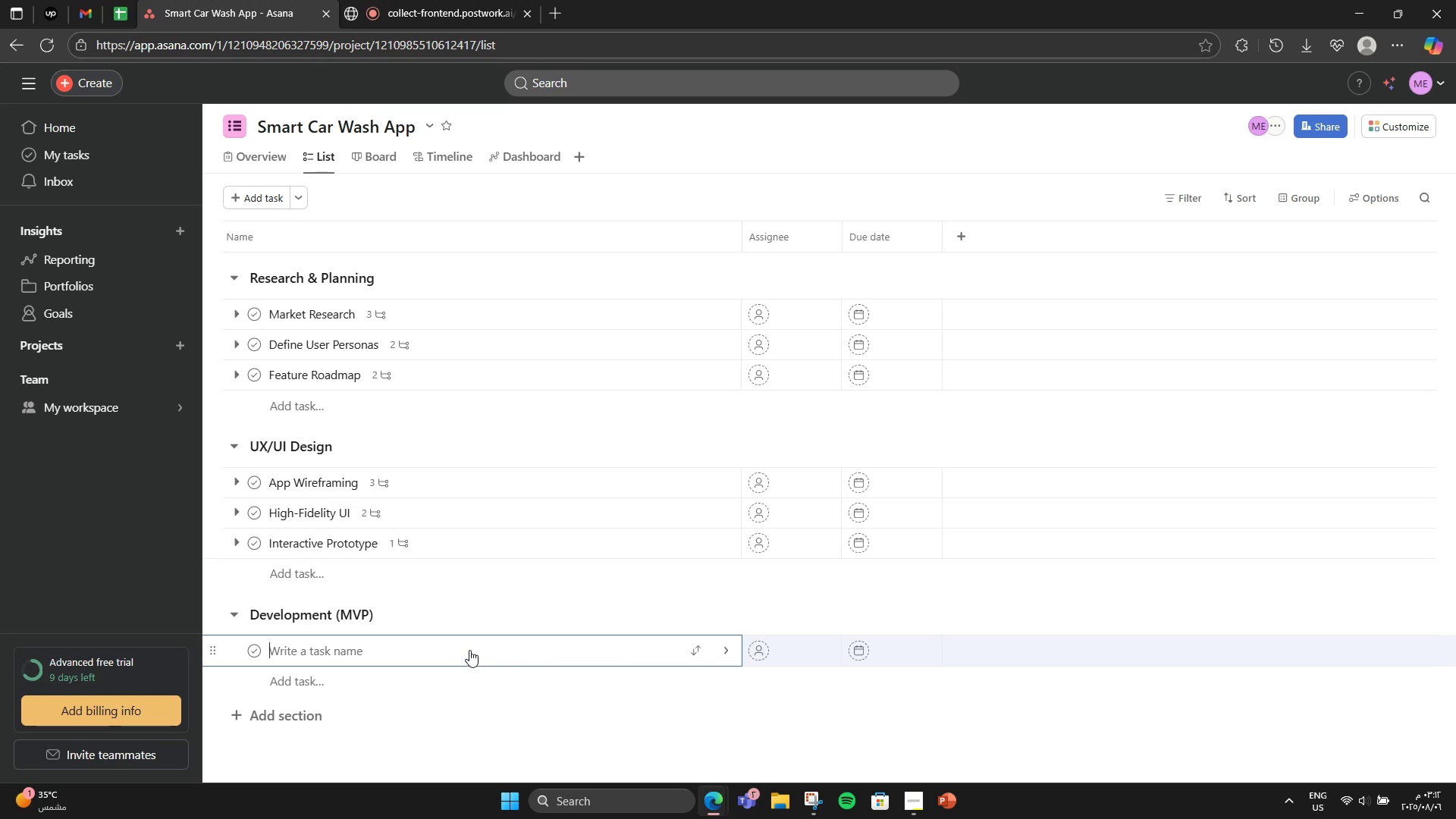 
type(Backend Archit)
 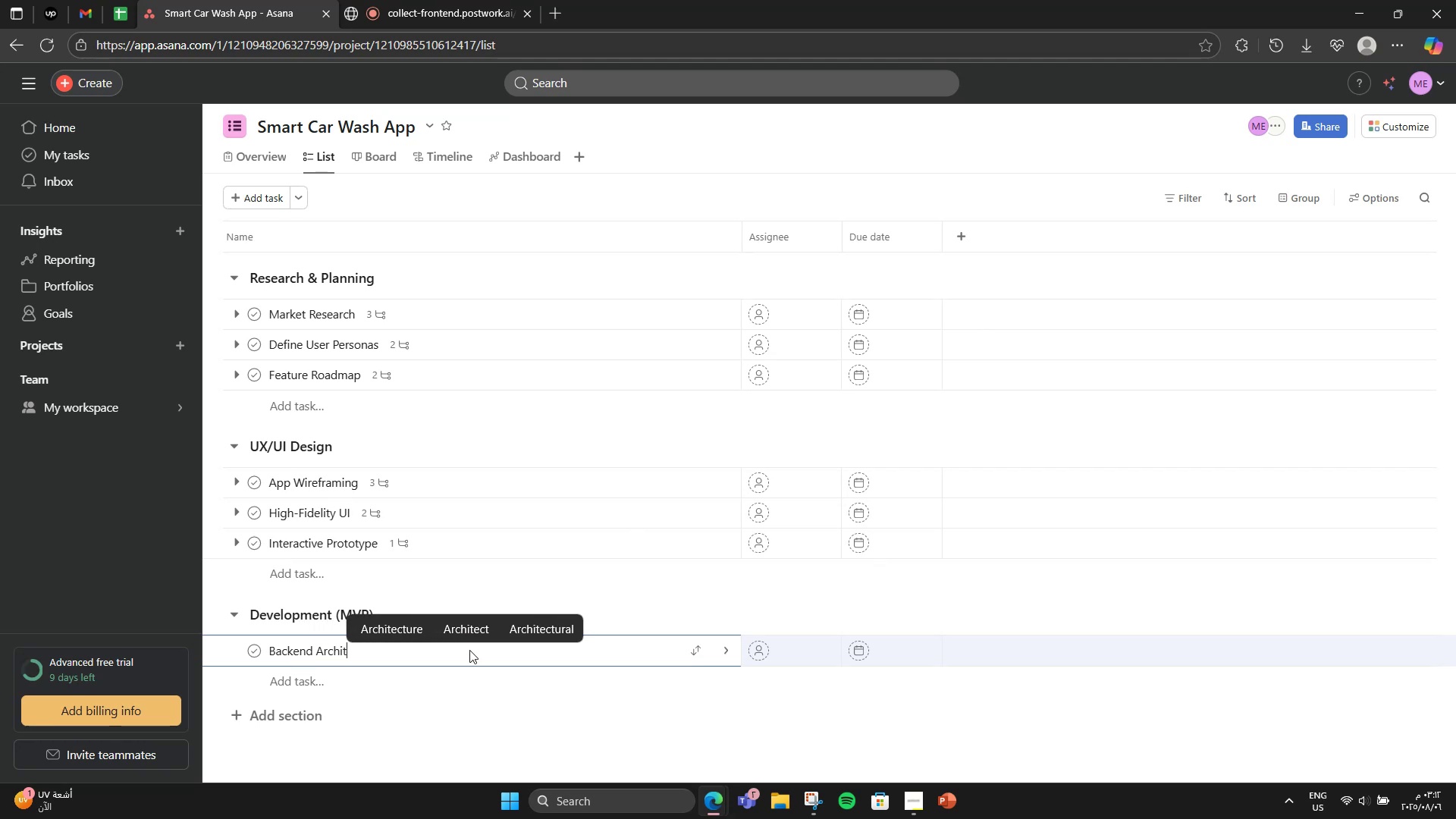 
wait(7.5)
 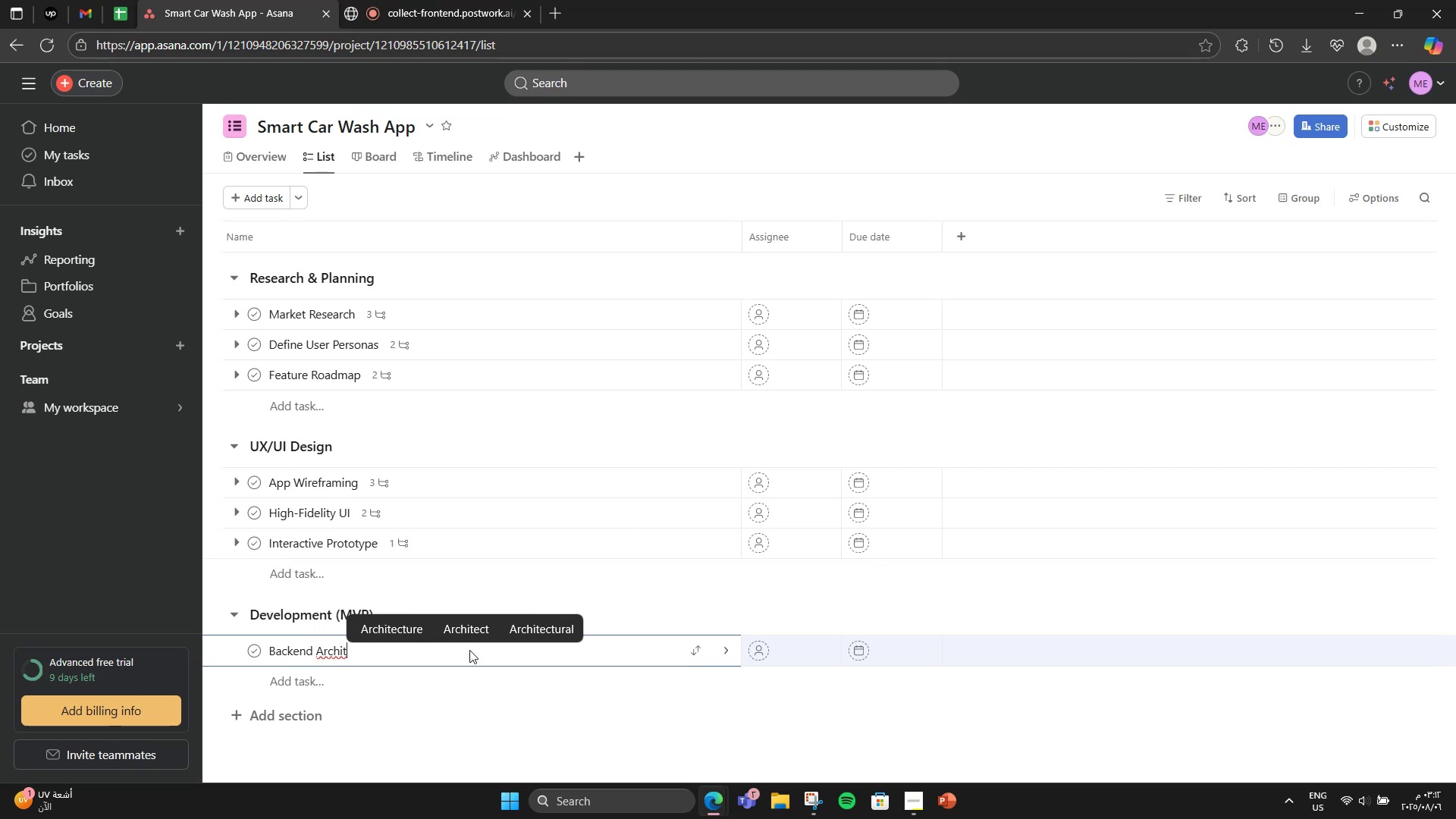 
type(ecture)
 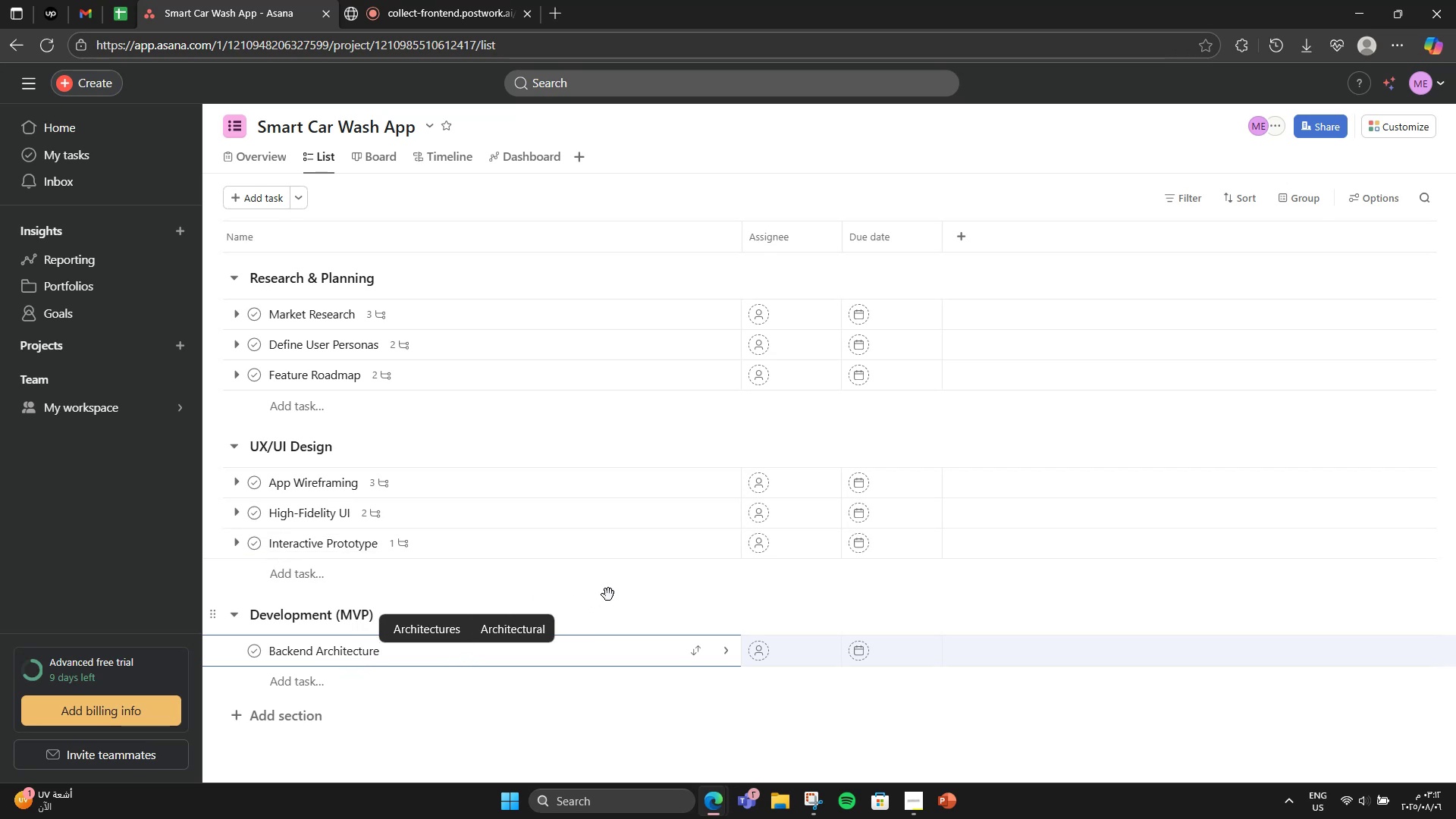 
wait(6.48)
 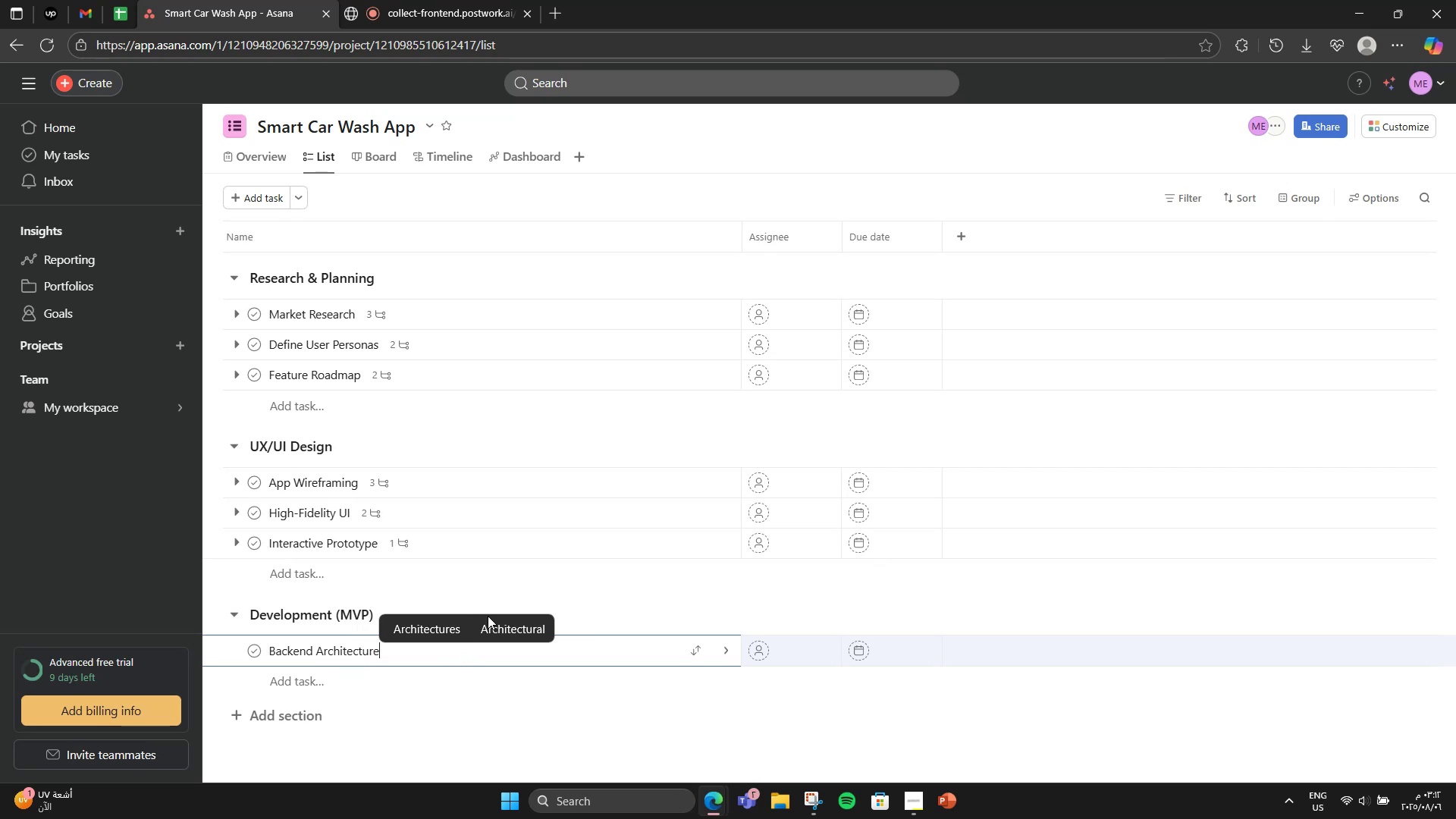 
left_click([406, 679])
 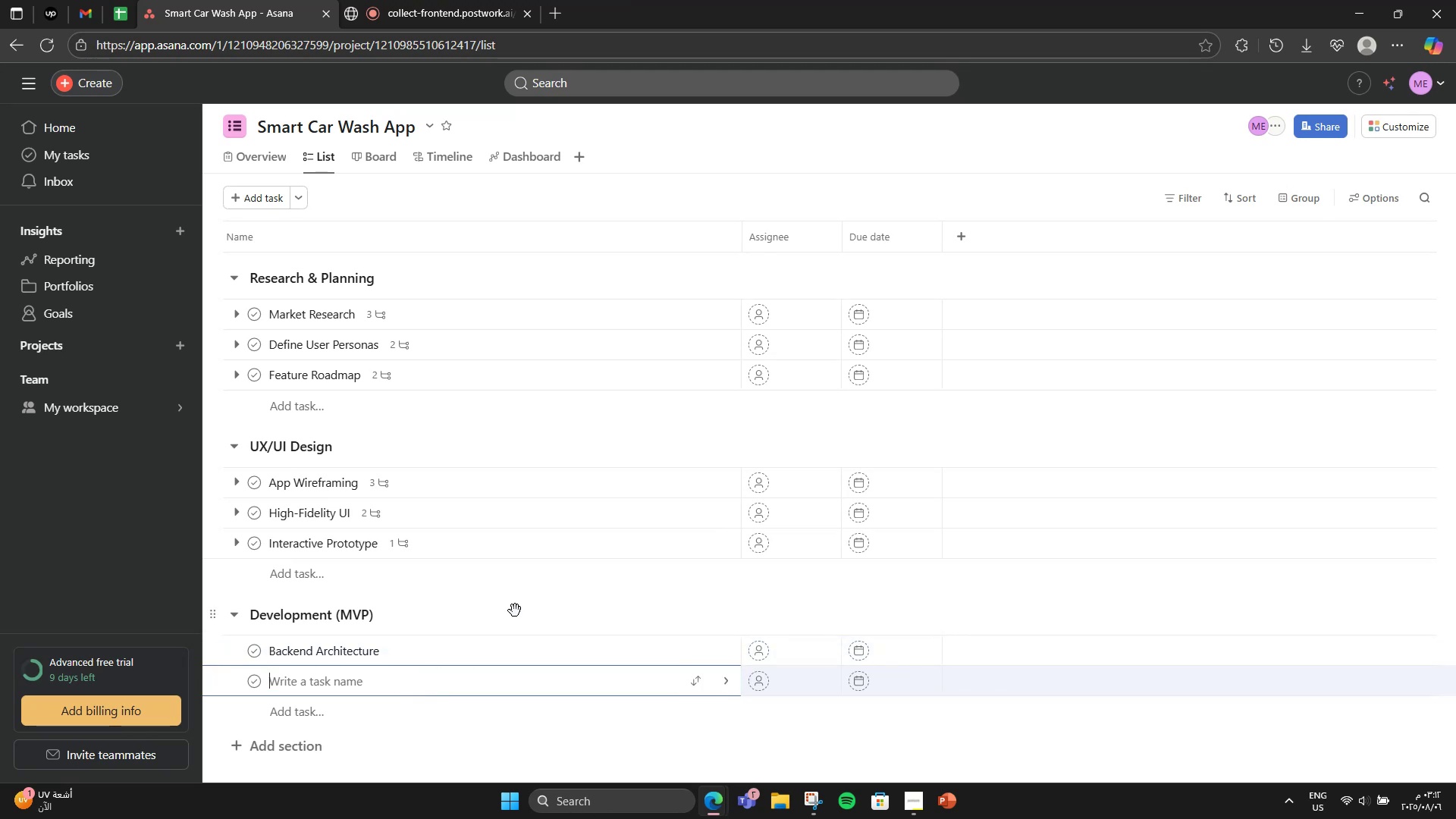 
type(Mobile App Development)
key(NumpadEnter)
type(AI Integration)
 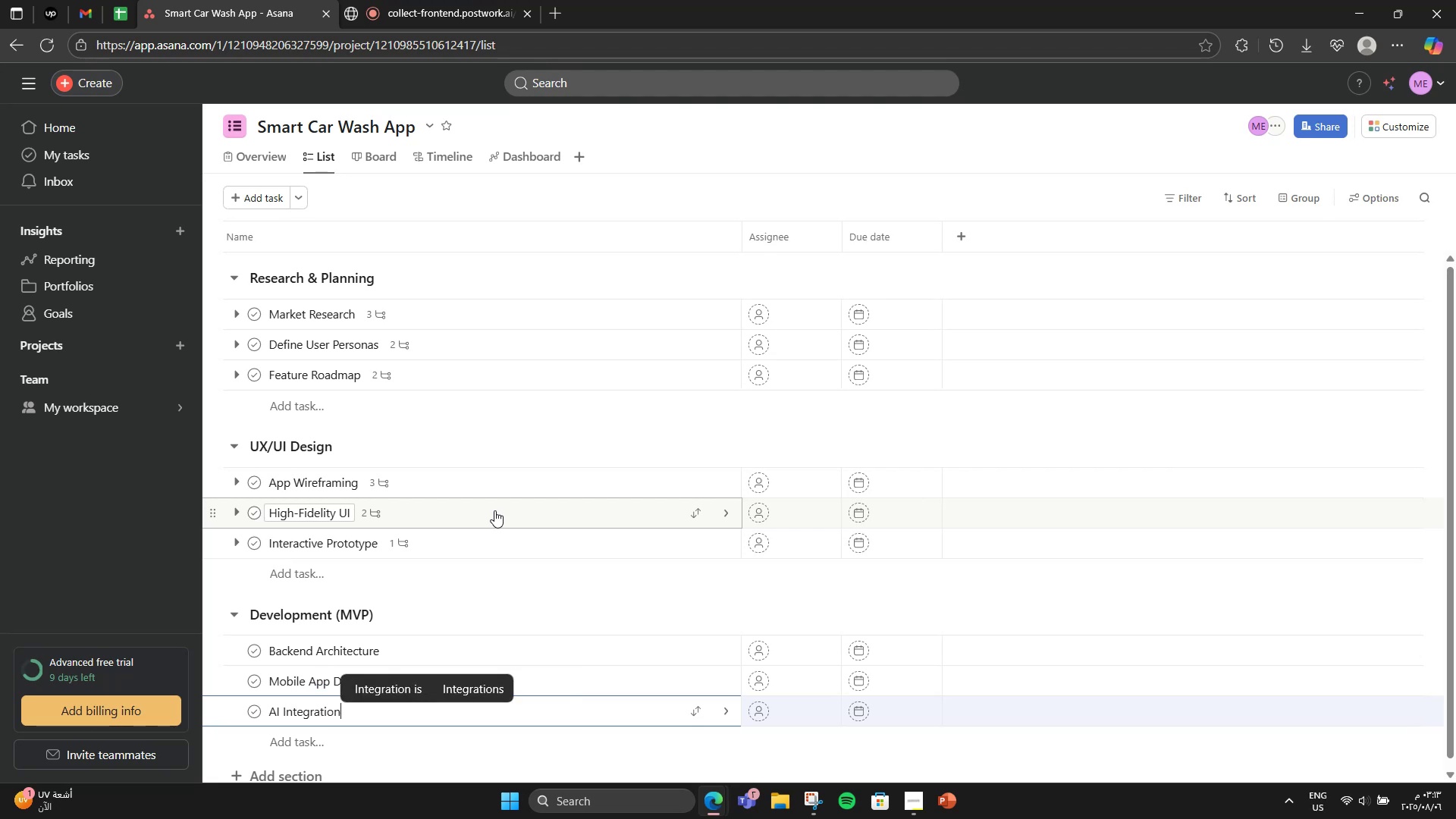 
wait(6.42)
 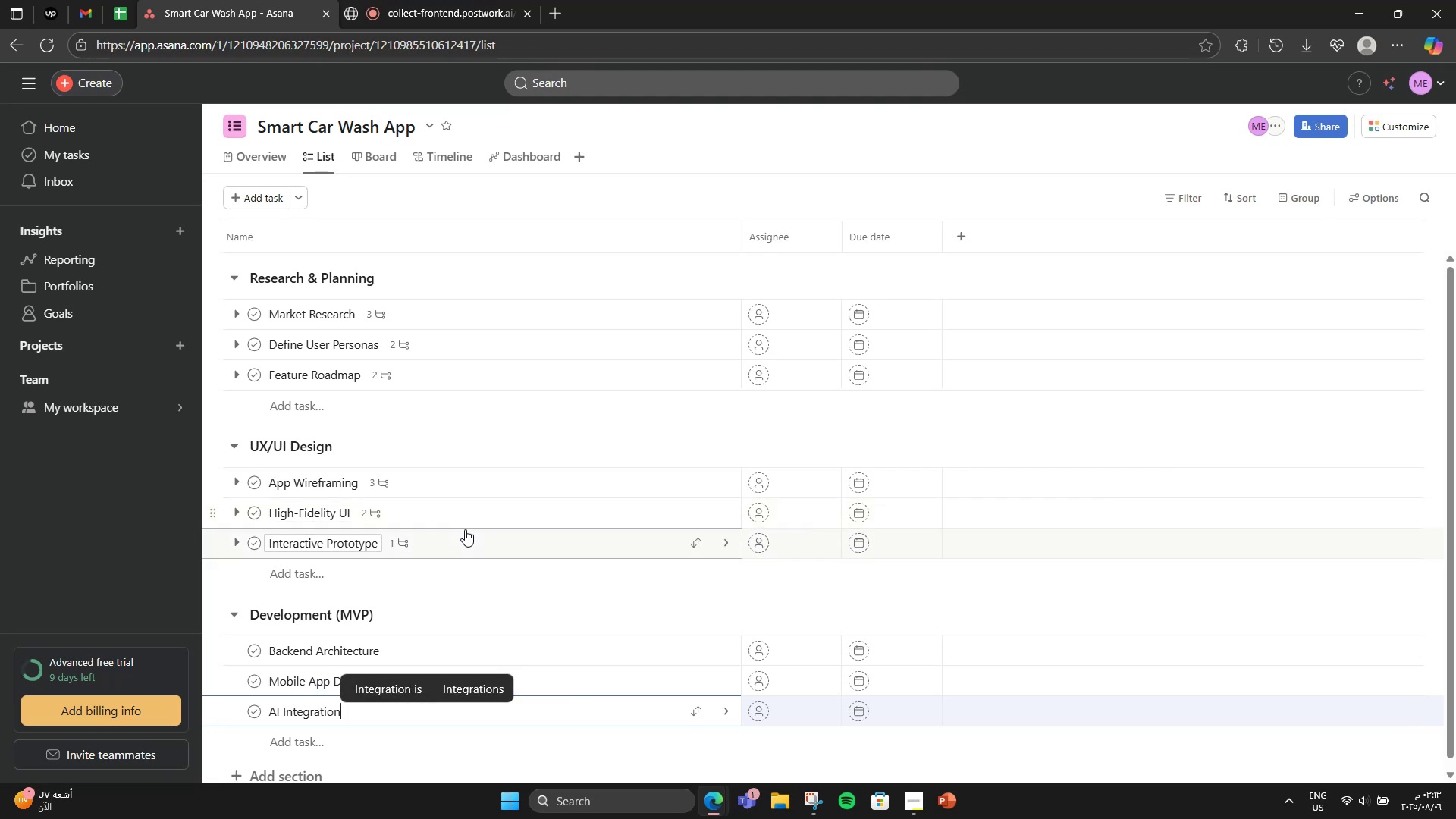 
left_click([730, 654])
 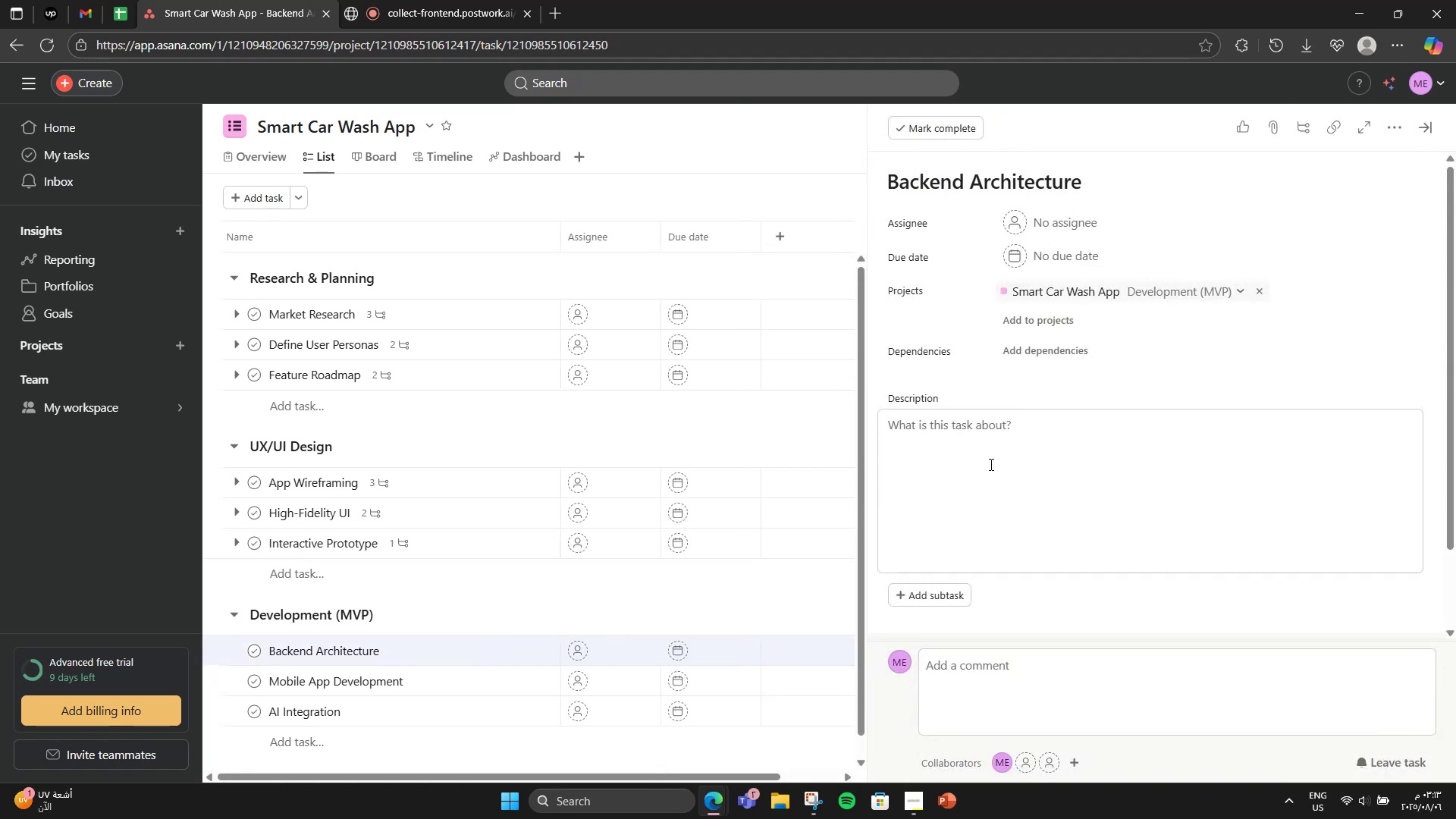 
left_click([990, 470])
 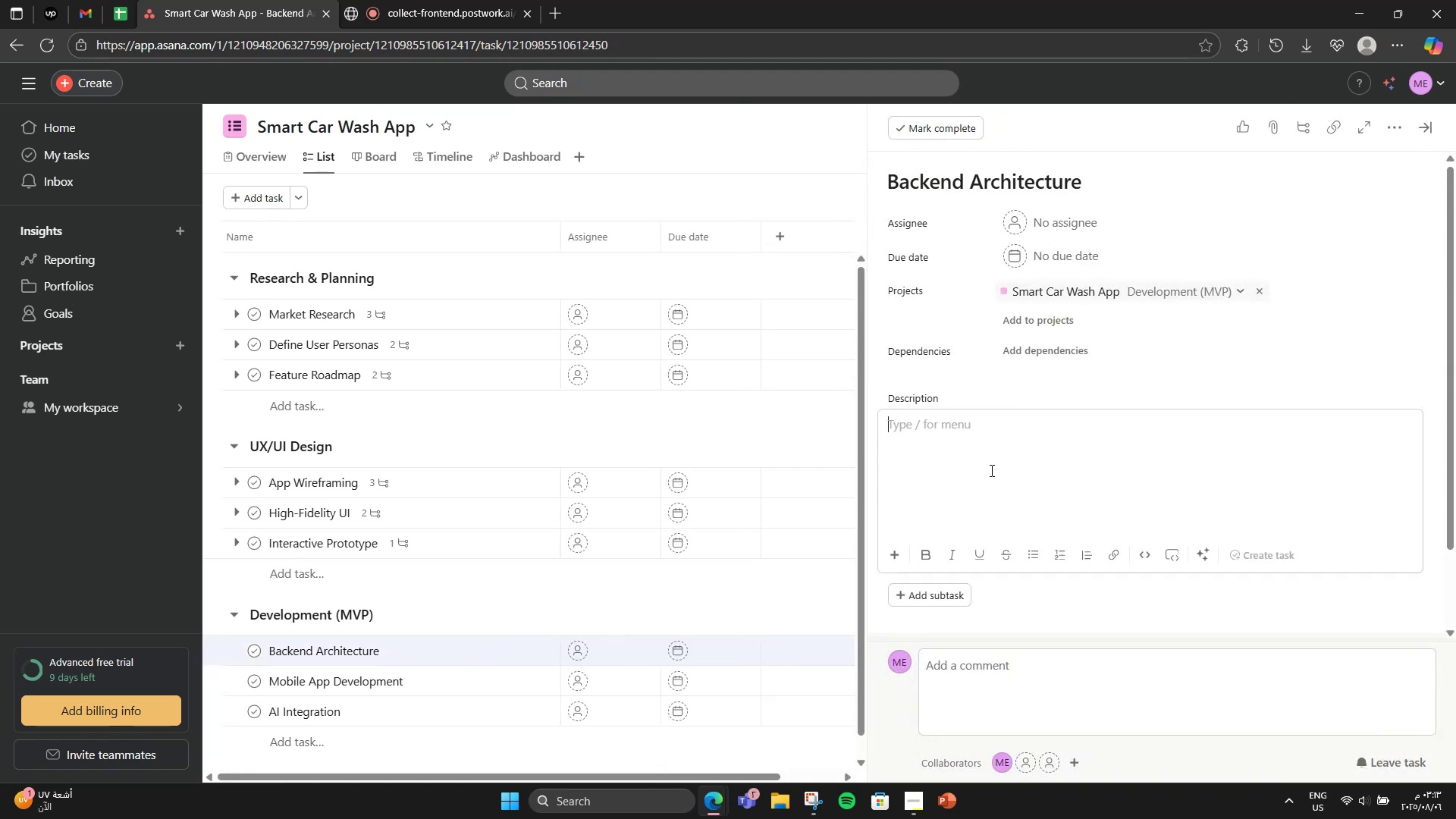 
type(Setup )
key(Backspace)
key(Backspace)
key(Backspace)
type( up database for users, bookings, and payments)
 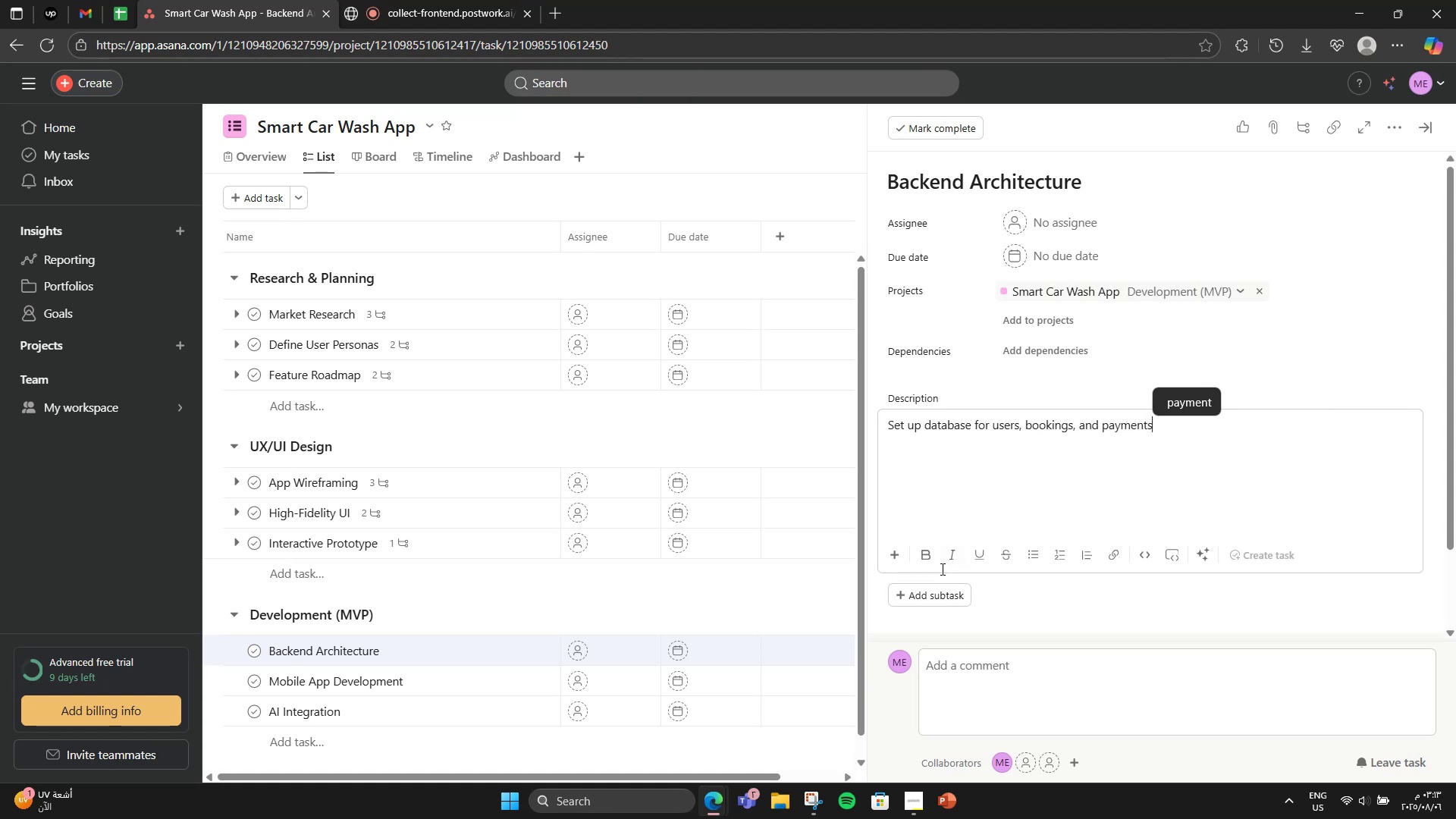 
left_click([937, 587])
 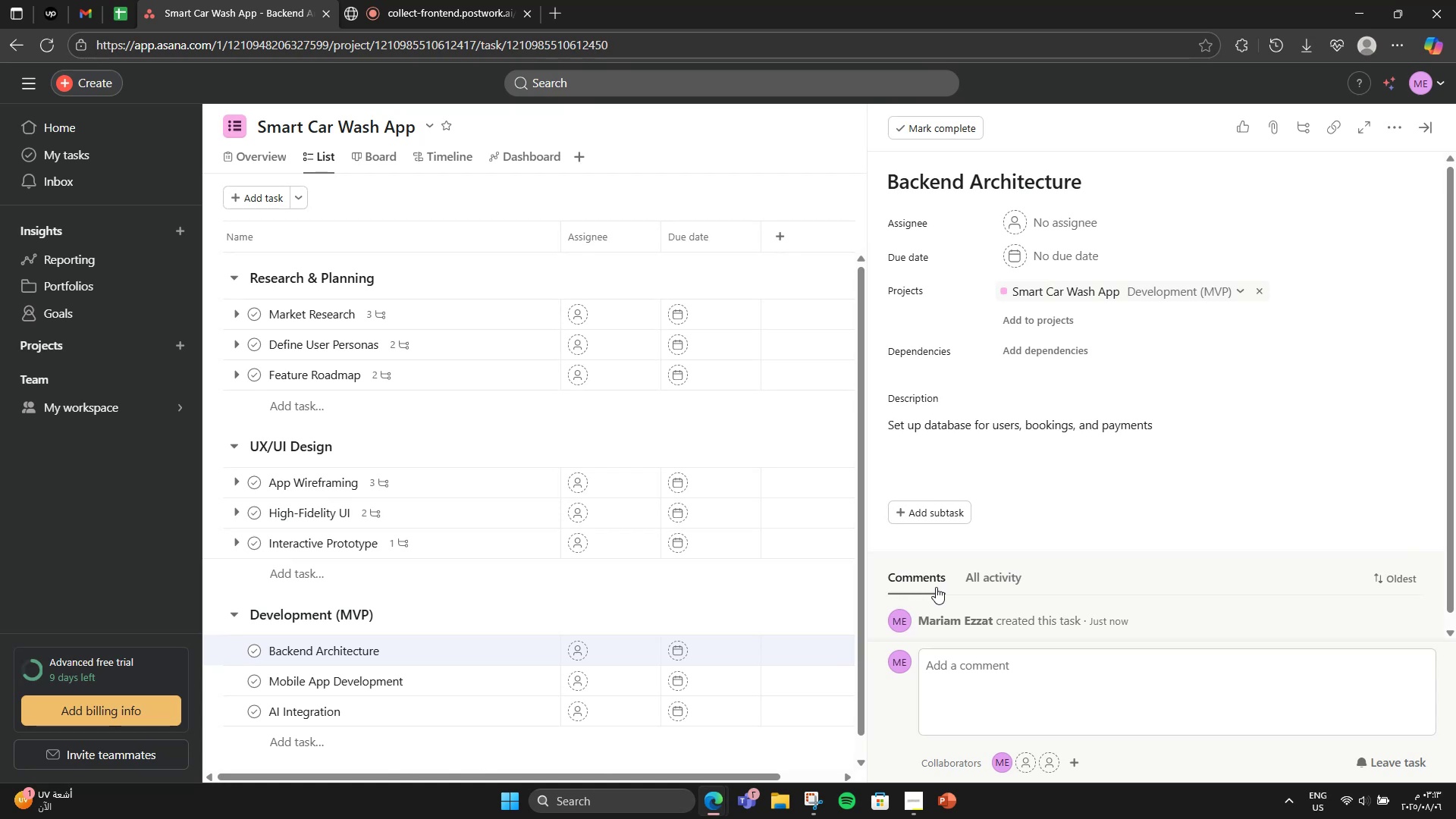 
key(Shift+A)
 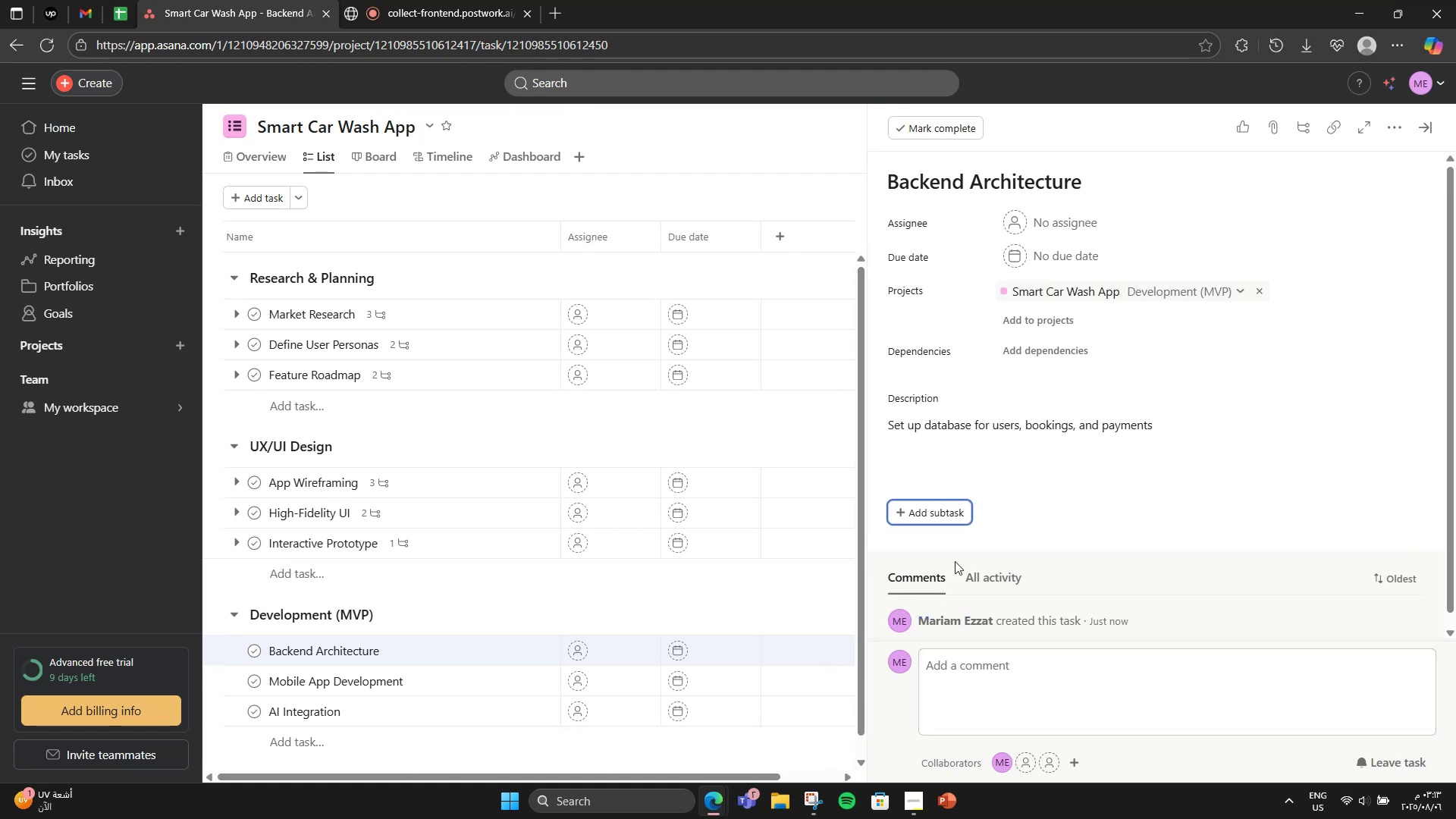 
left_click([947, 520])
 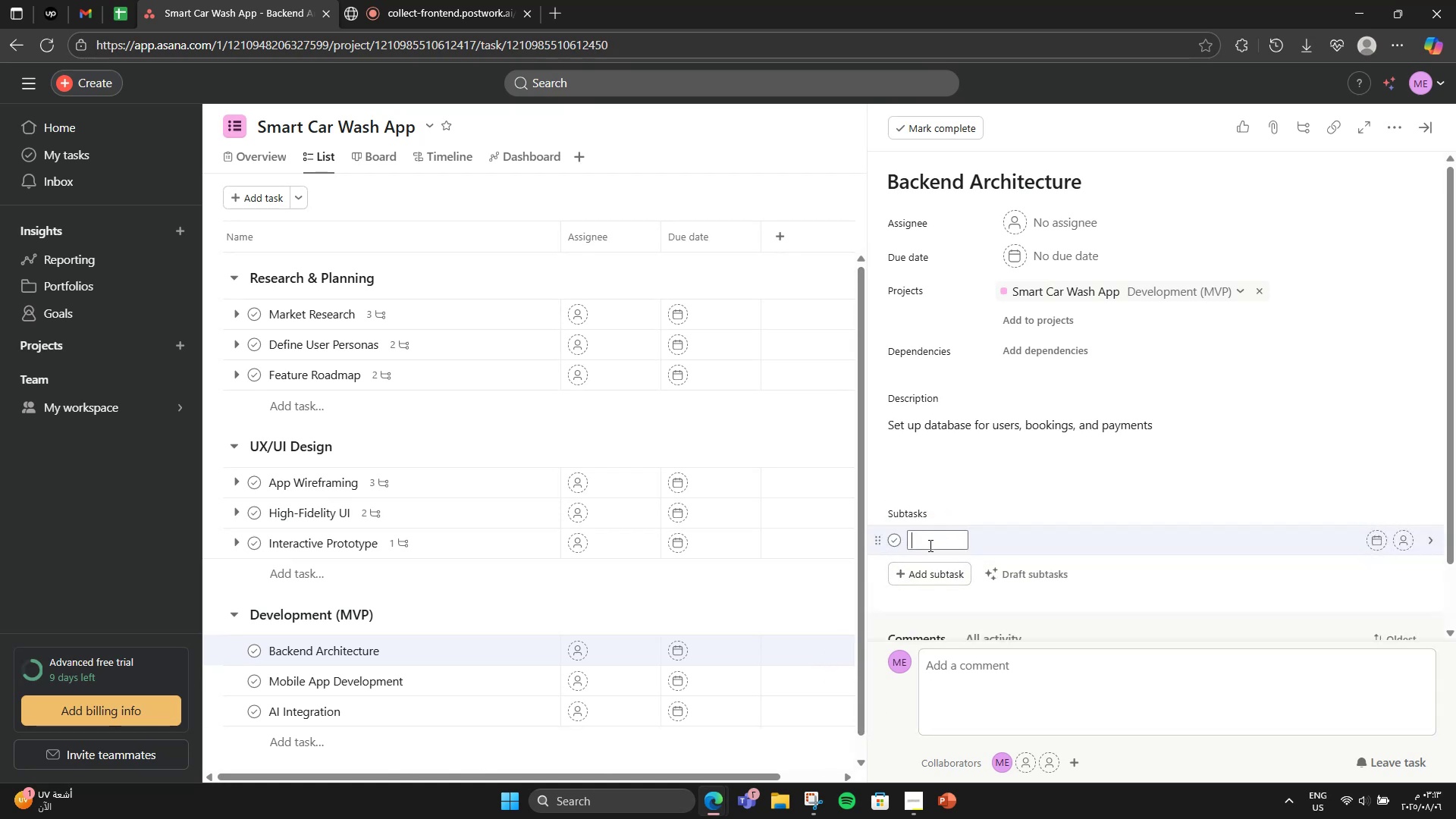 
type(API str)
key(Backspace)
type(t)
key(Backspace)
type(ruture )
key(Backspace)
key(Backspace)
key(Backspace)
key(Backspace)
key(Backspace)
type(cture)
key(NumpadEnter)
type(Authentication)
 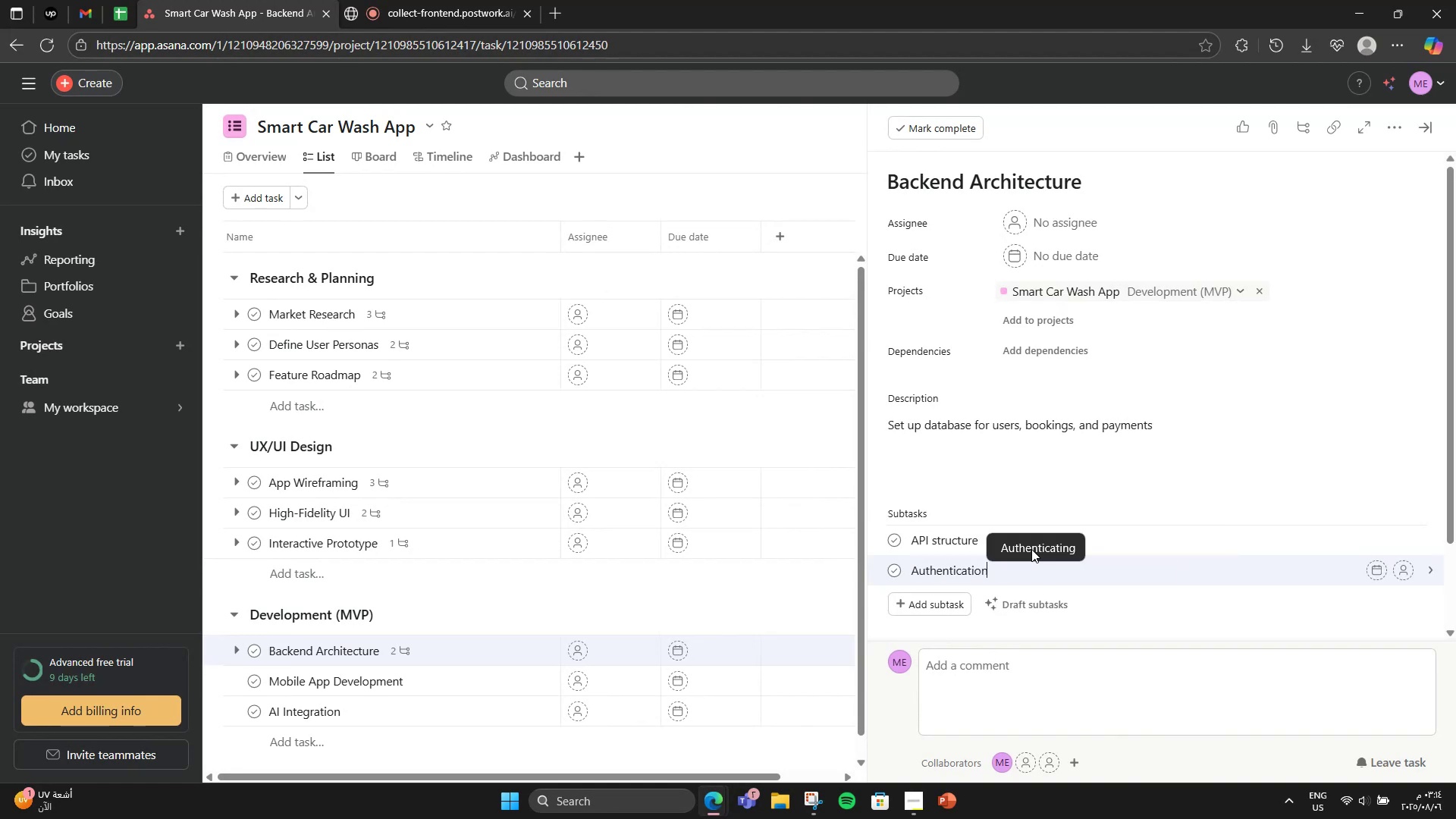 
left_click([1000, 490])
 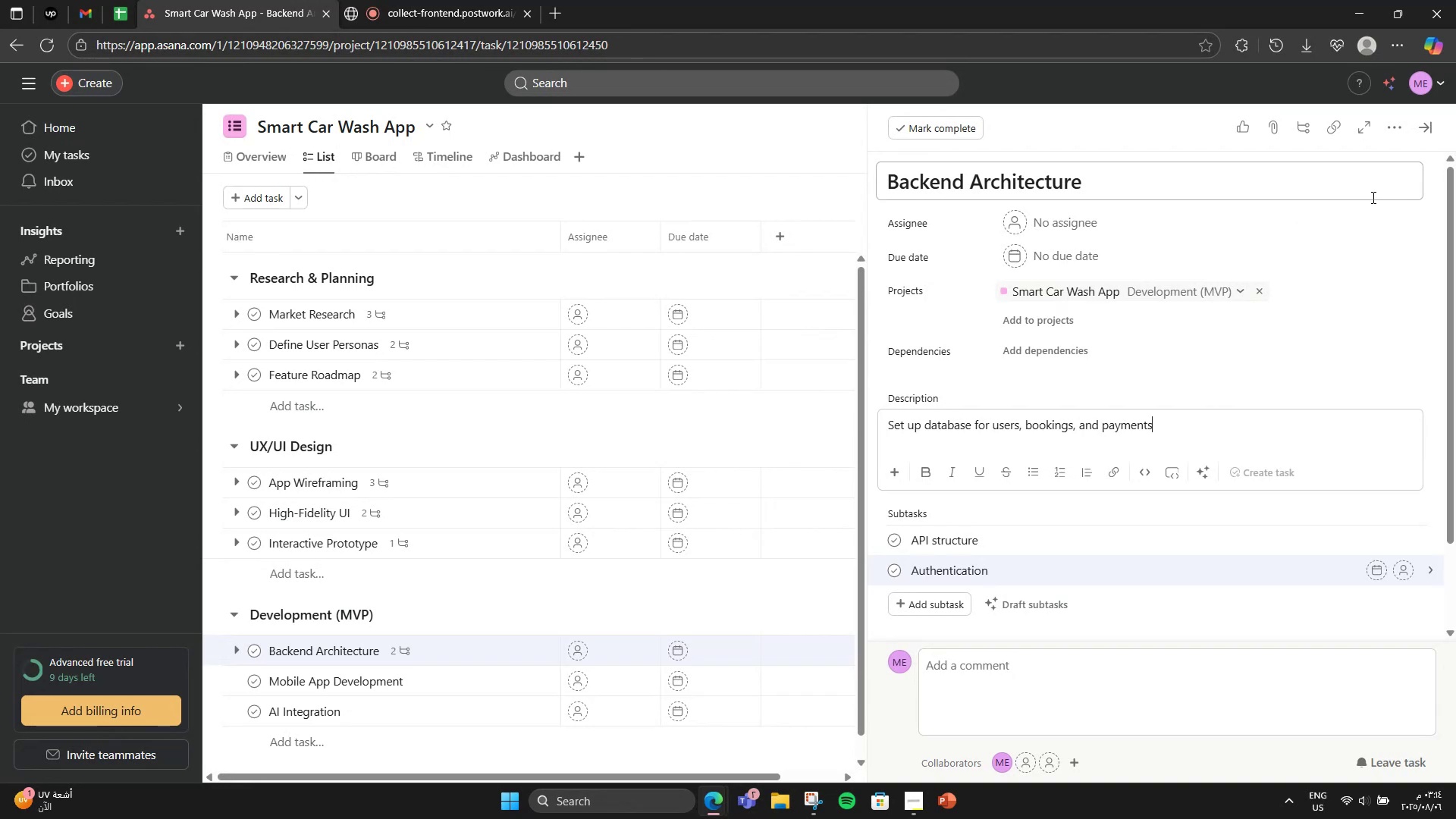 
wait(10.32)
 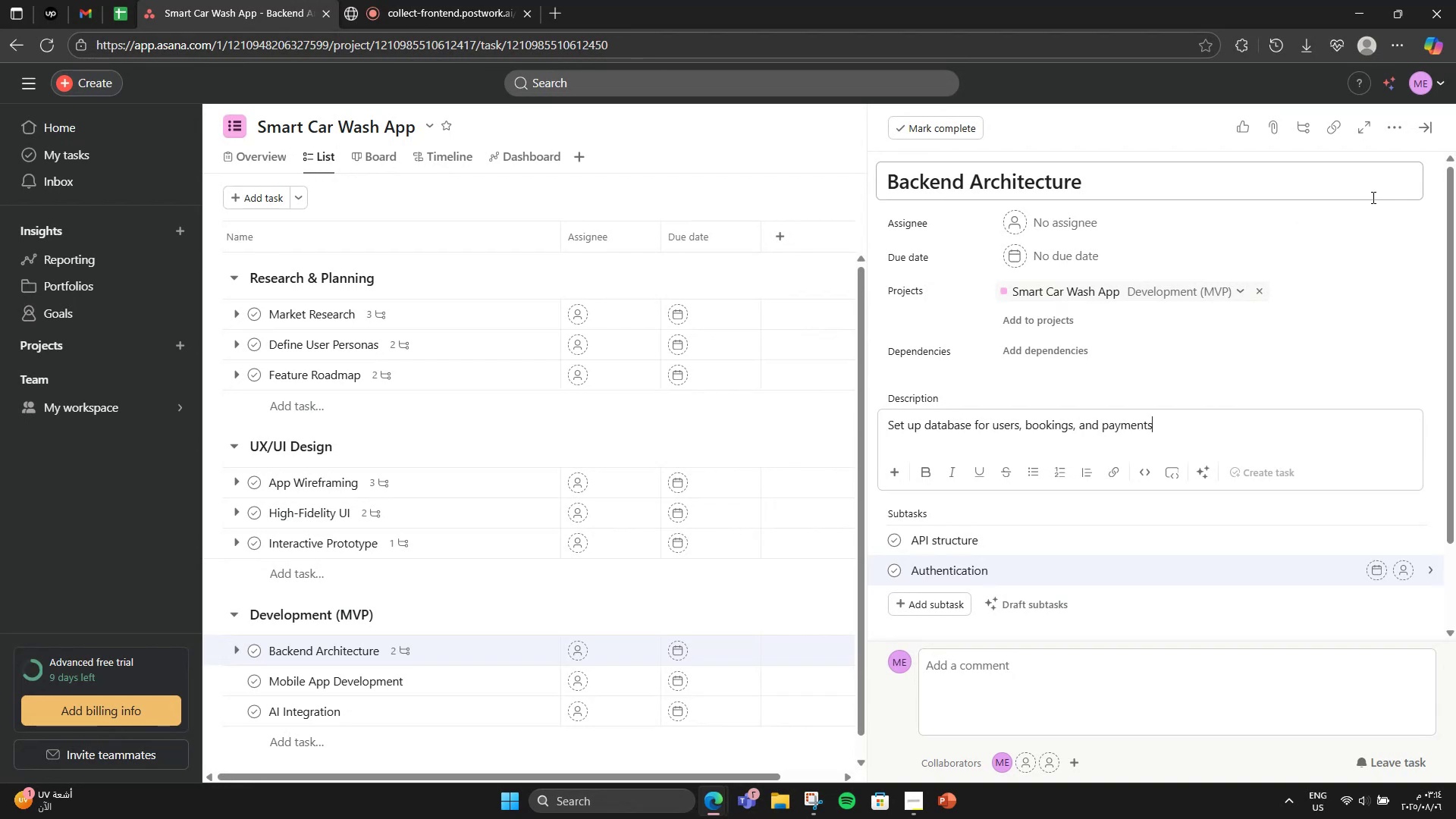 
scroll: coordinate [1156, 463], scroll_direction: down, amount: 3.0
 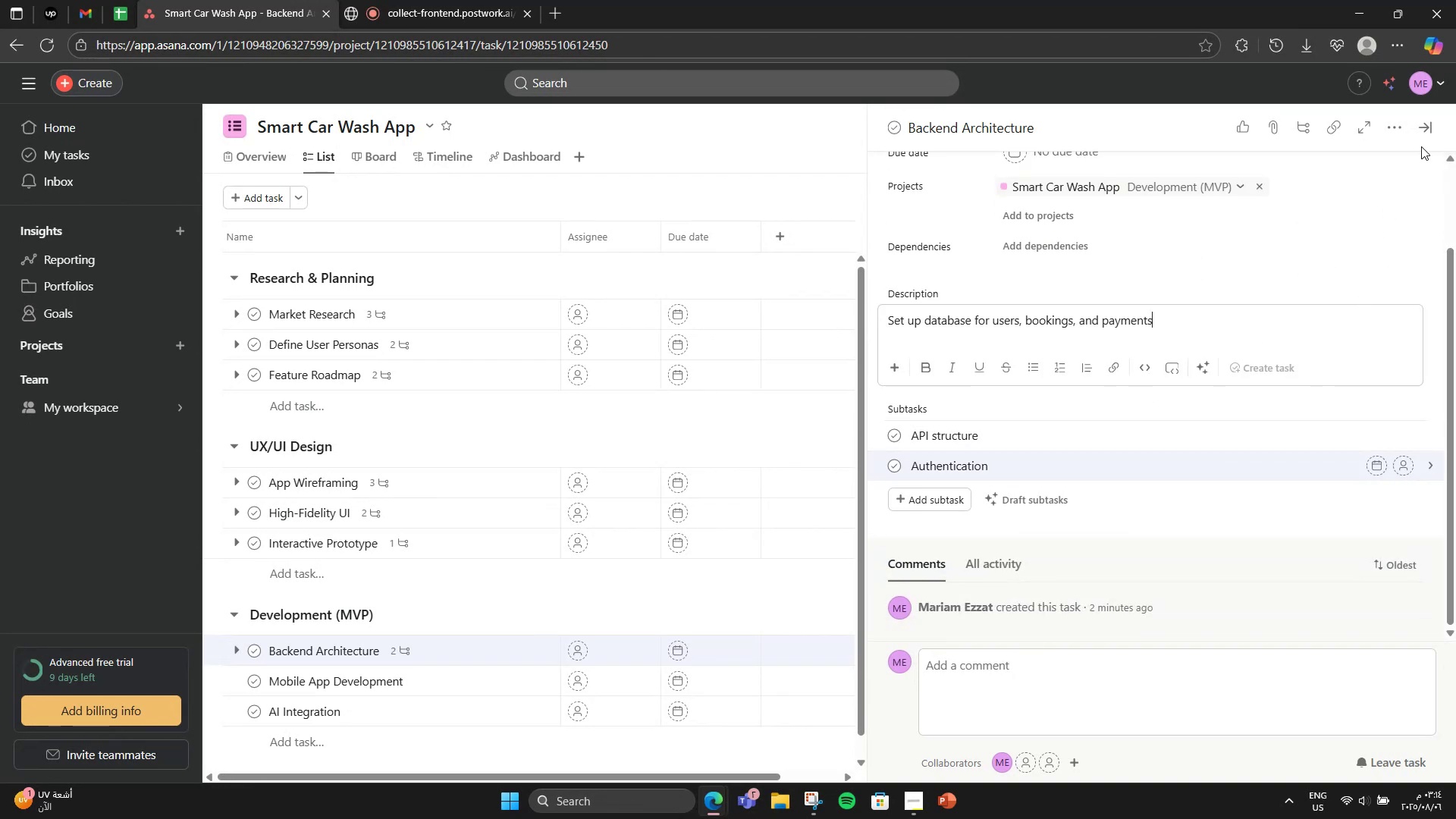 
left_click([1425, 135])
 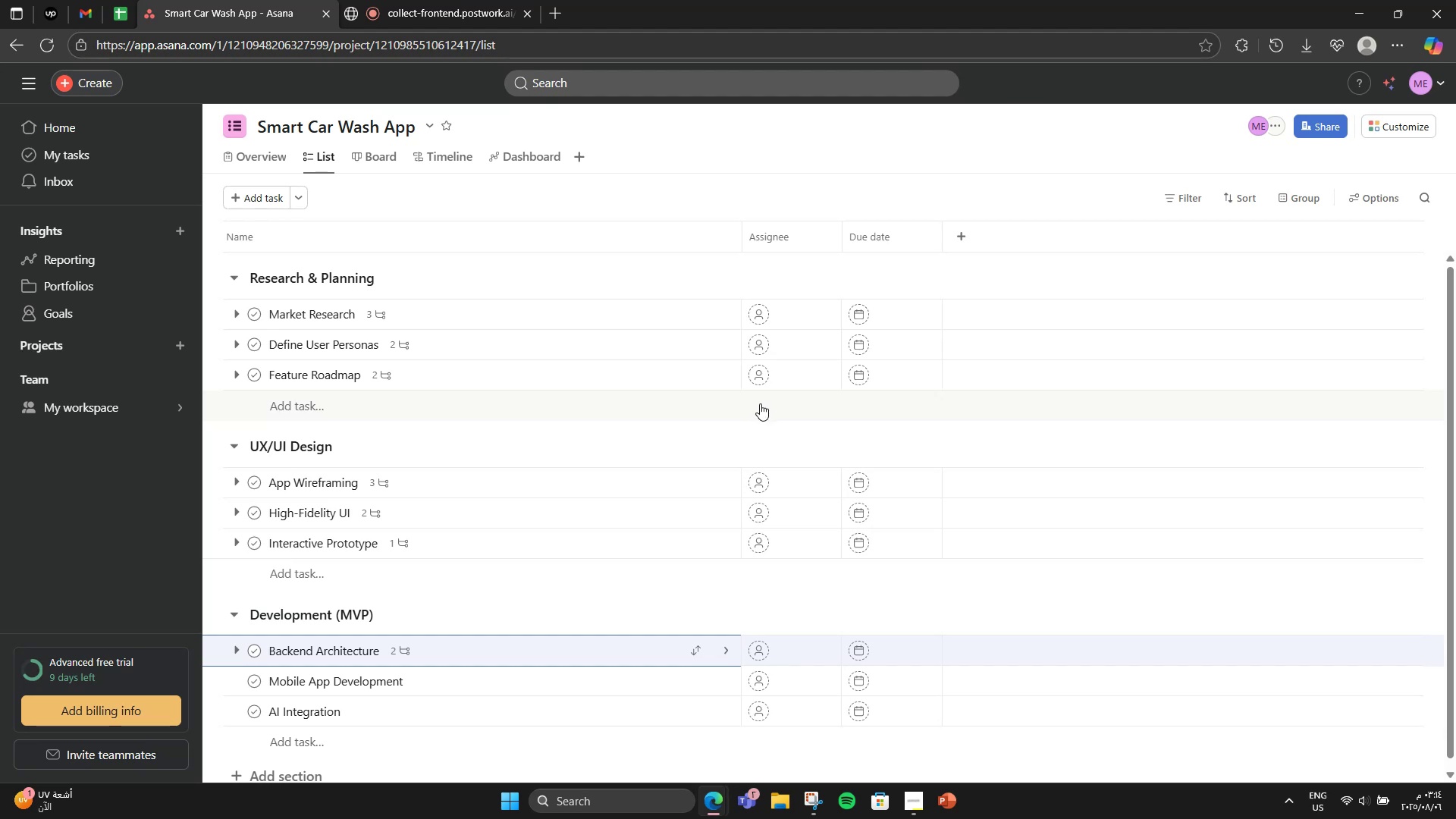 
scroll: coordinate [604, 621], scroll_direction: down, amount: 4.0
 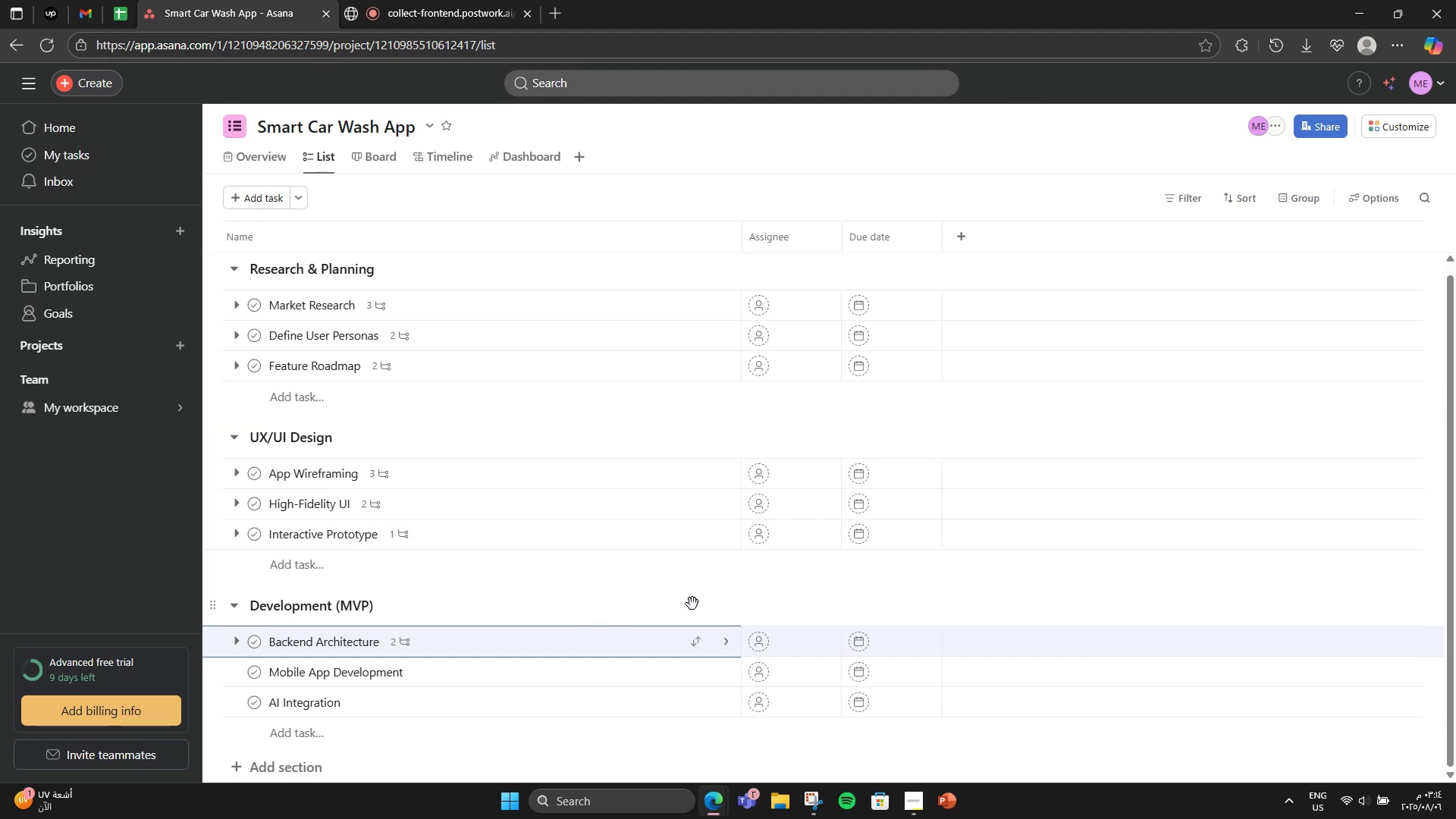 
left_click([728, 673])
 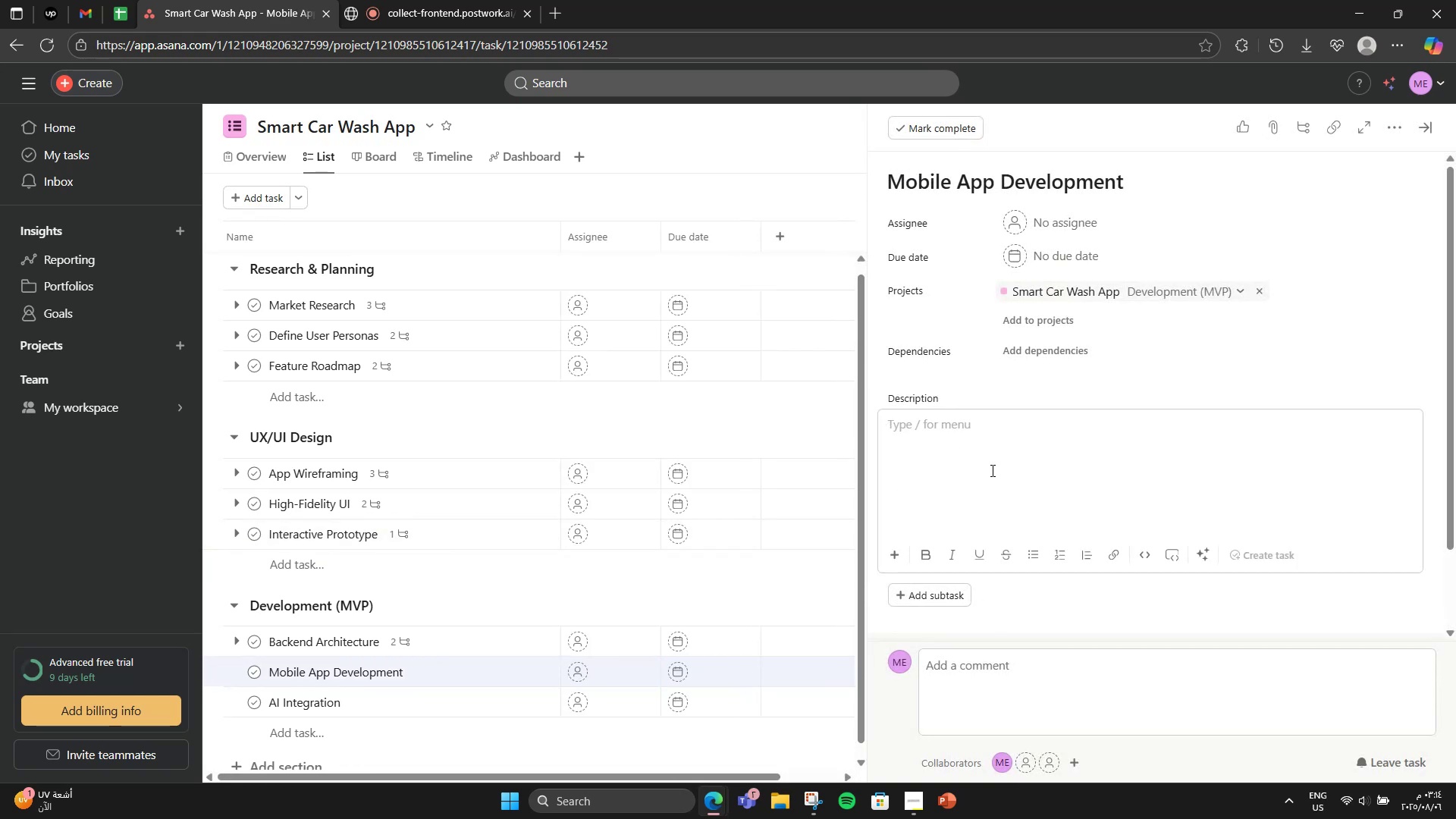 
wait(8.77)
 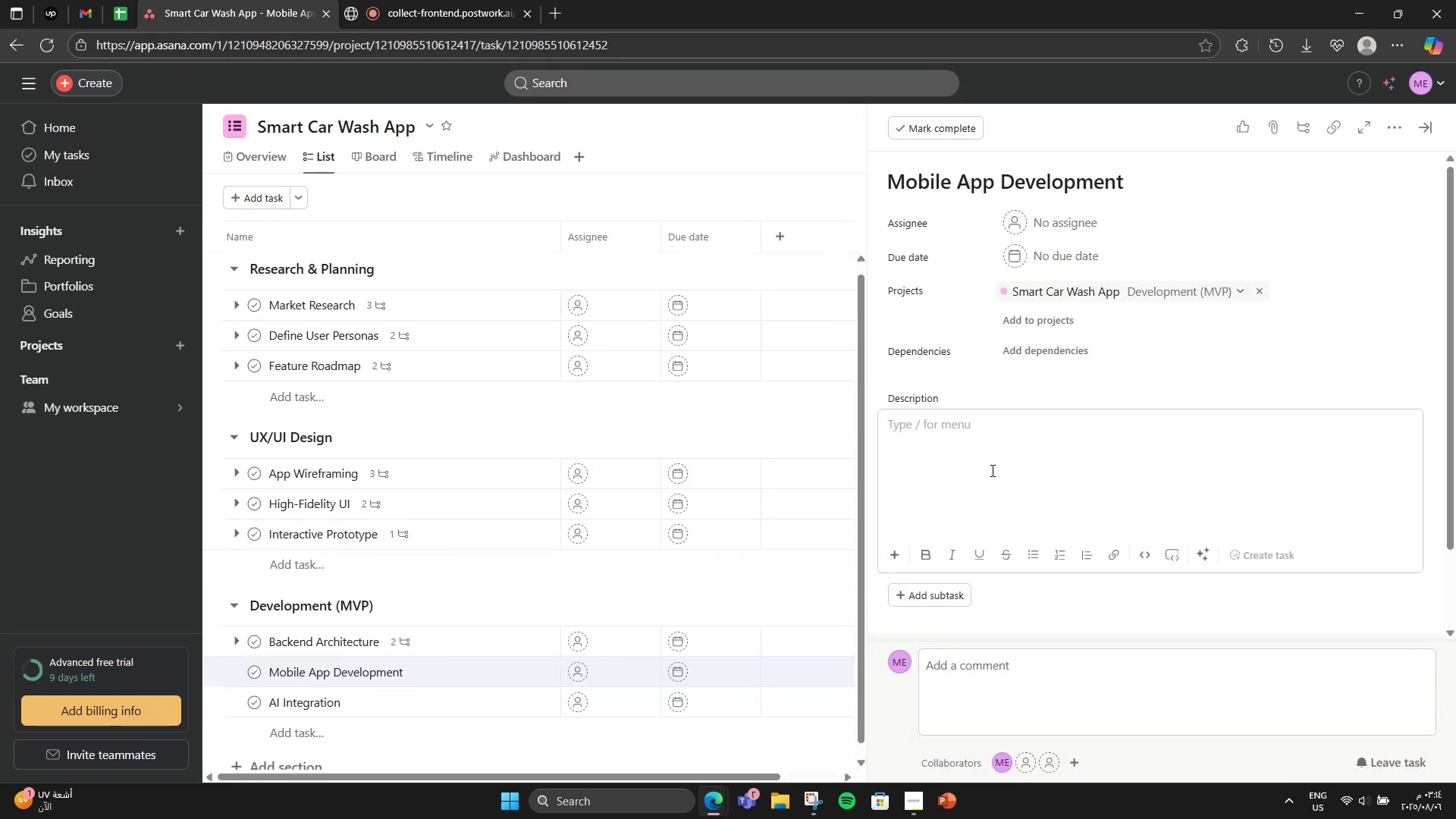 
type(Develop Android and io)
key(Backspace)
type(Os)
key(Backspace)
type(S versions)
 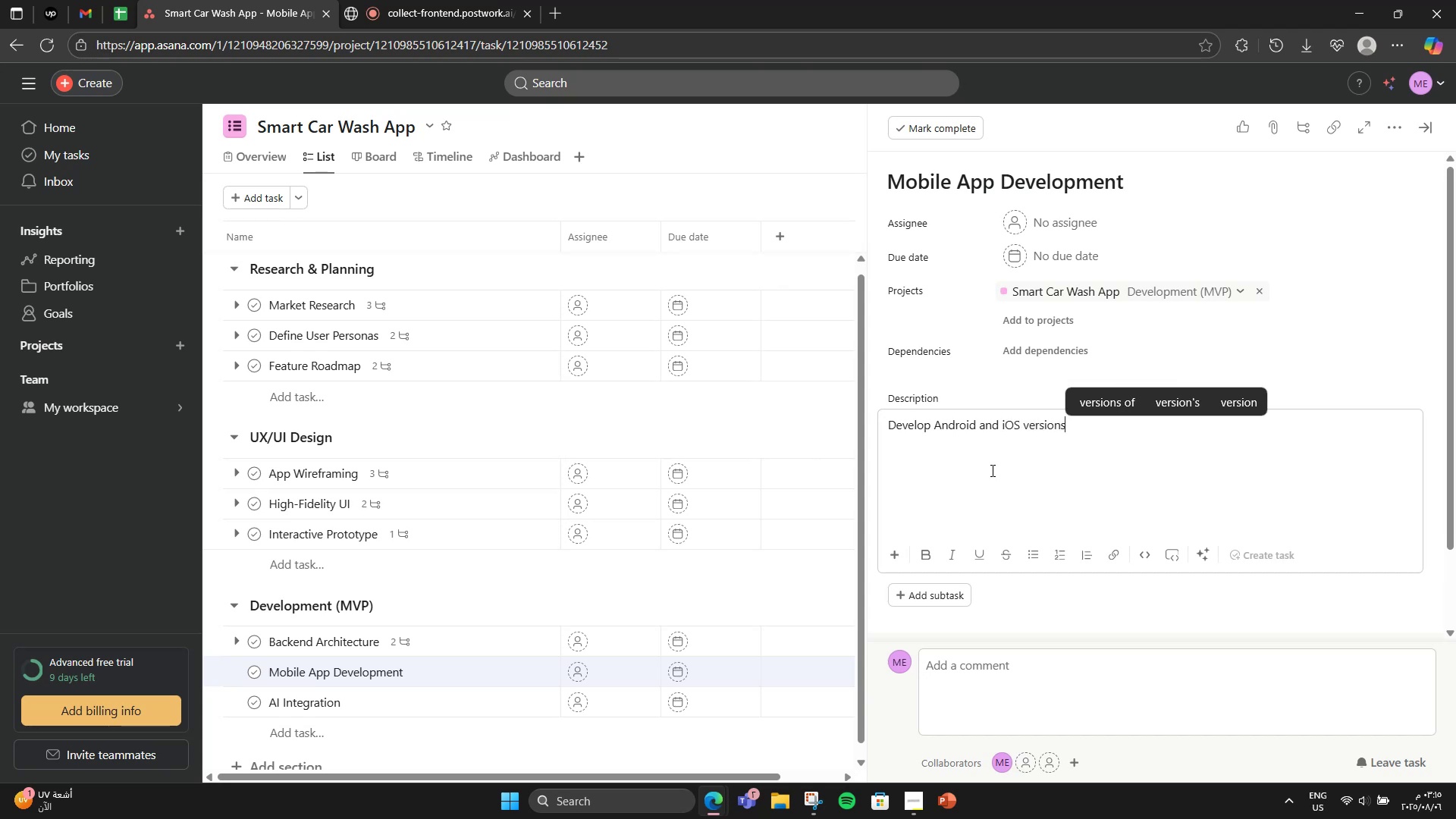 
wait(6.35)
 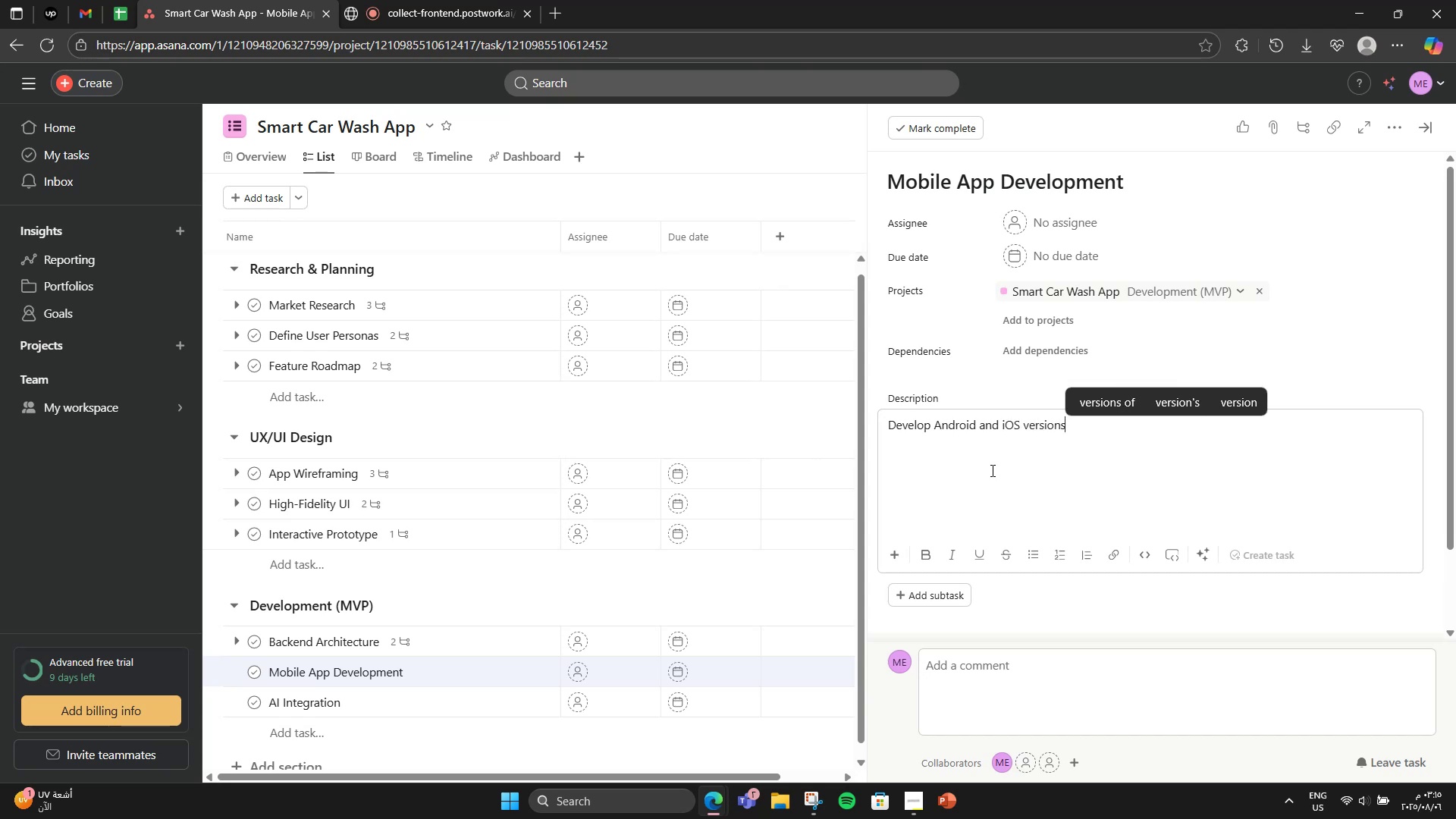 
left_click([956, 595])
 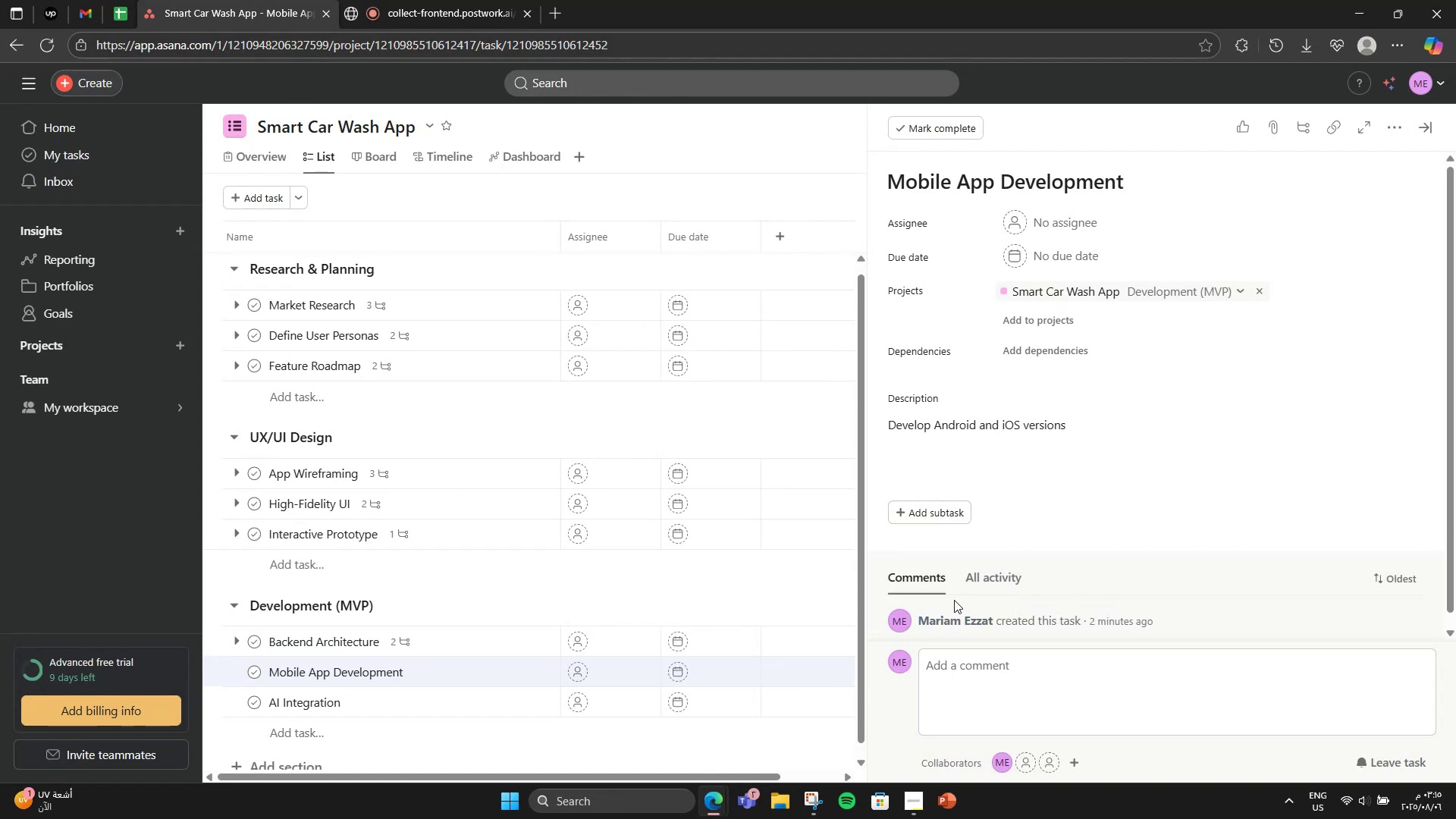 
left_click([955, 522])
 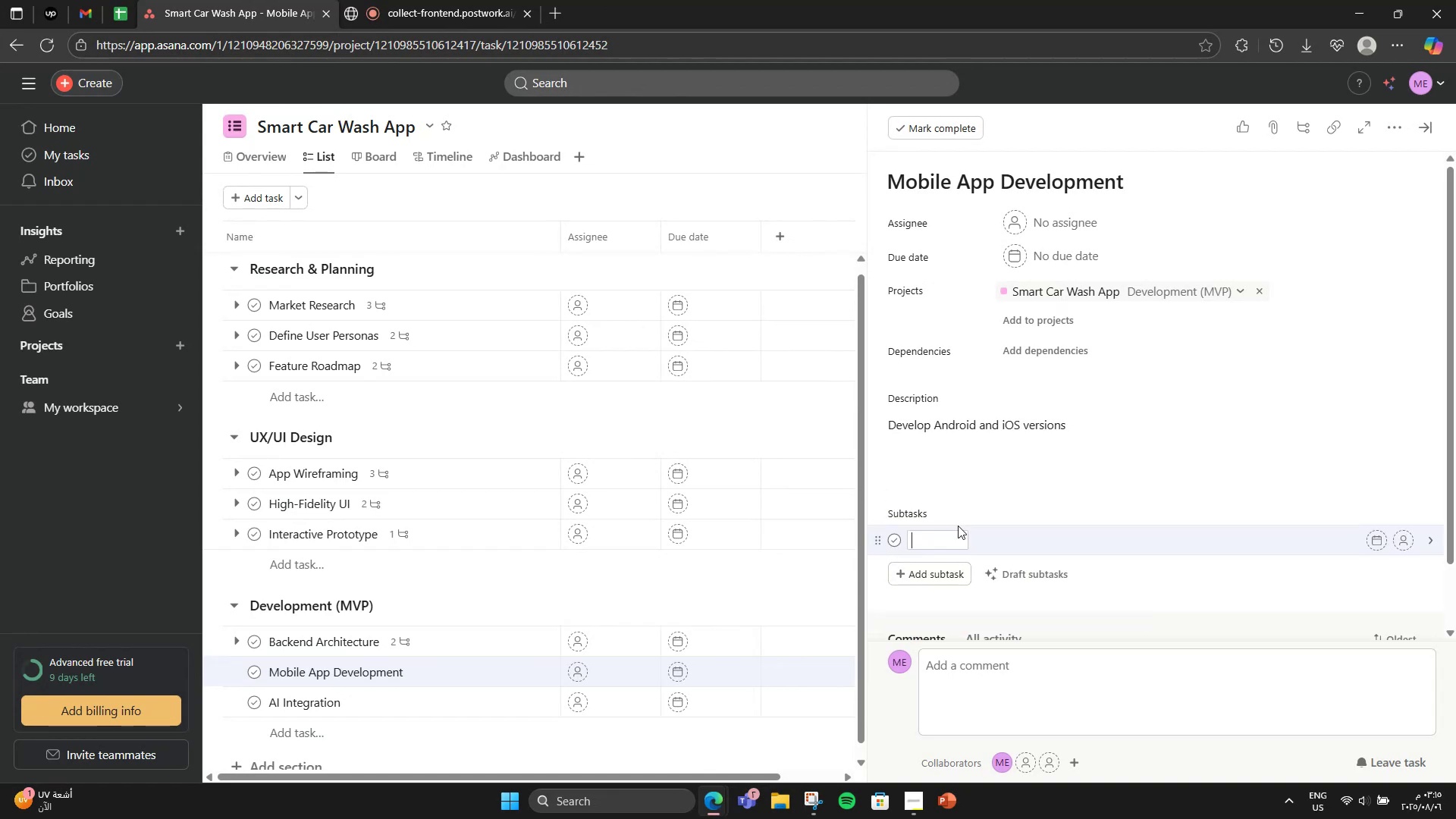 
type(Booking module)
key(NumpadEnter)
type(Location detecction)
key(NumpadEnter)
 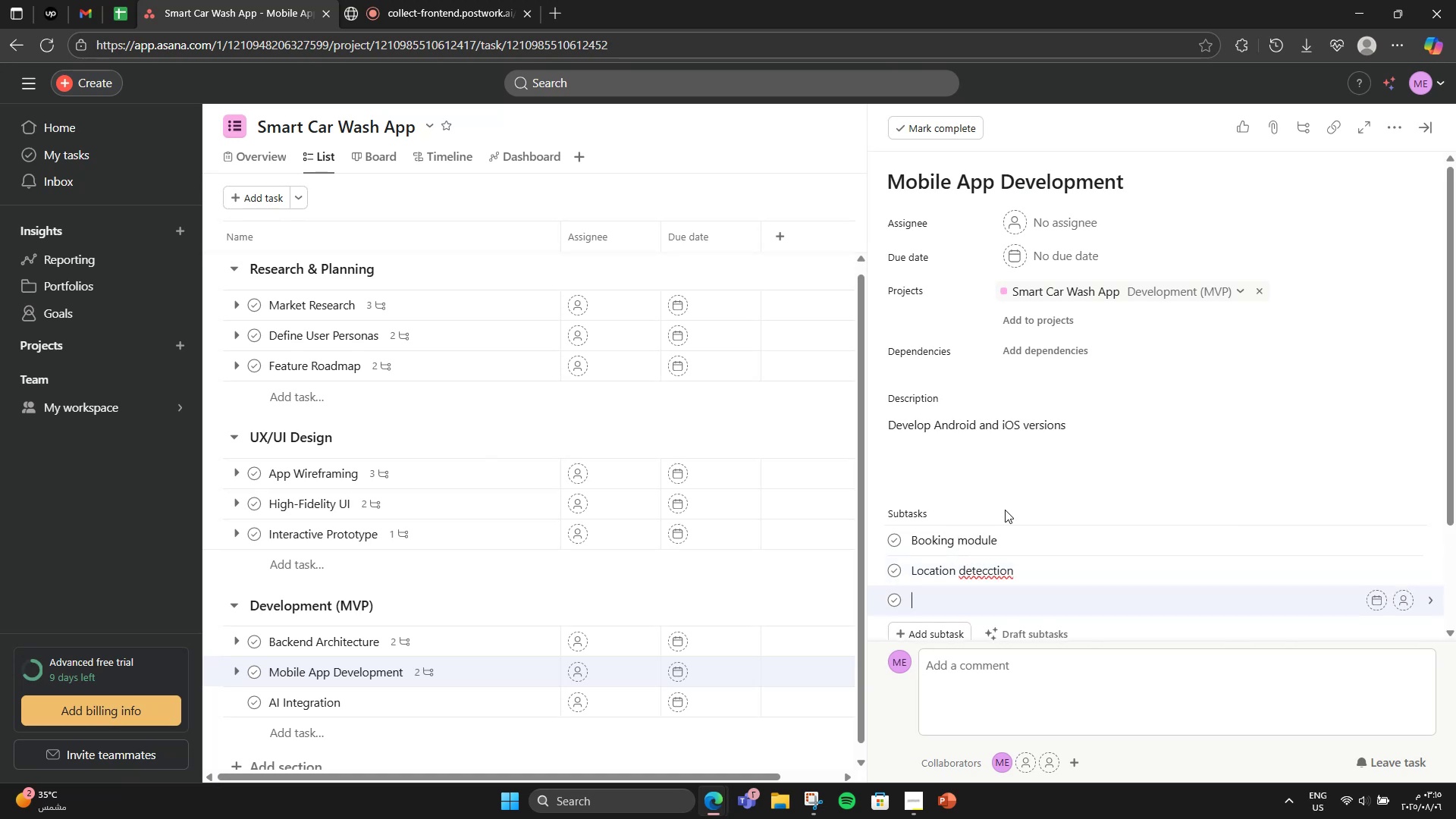 
left_click([988, 568])
 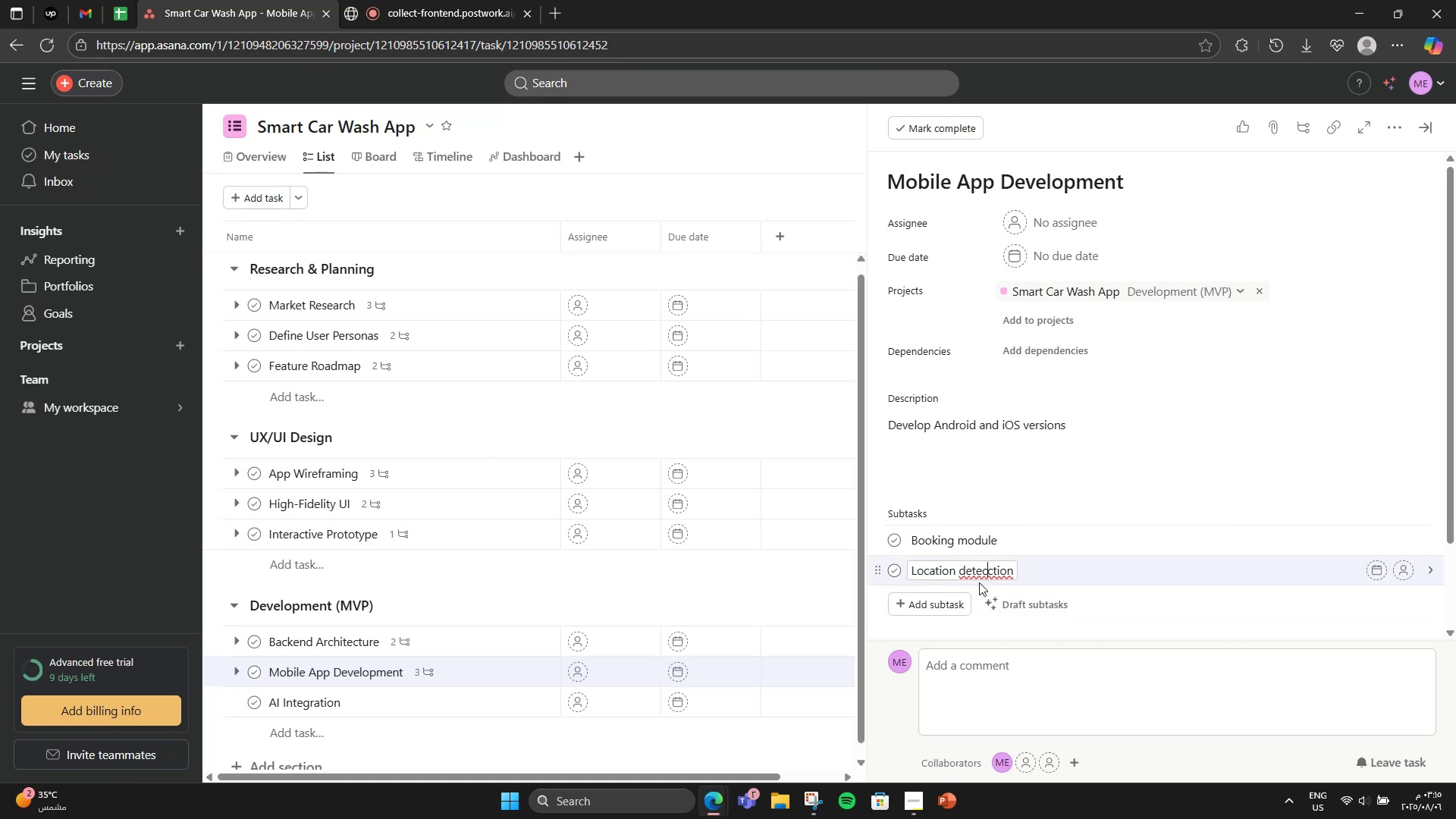 
key(Backspace)
 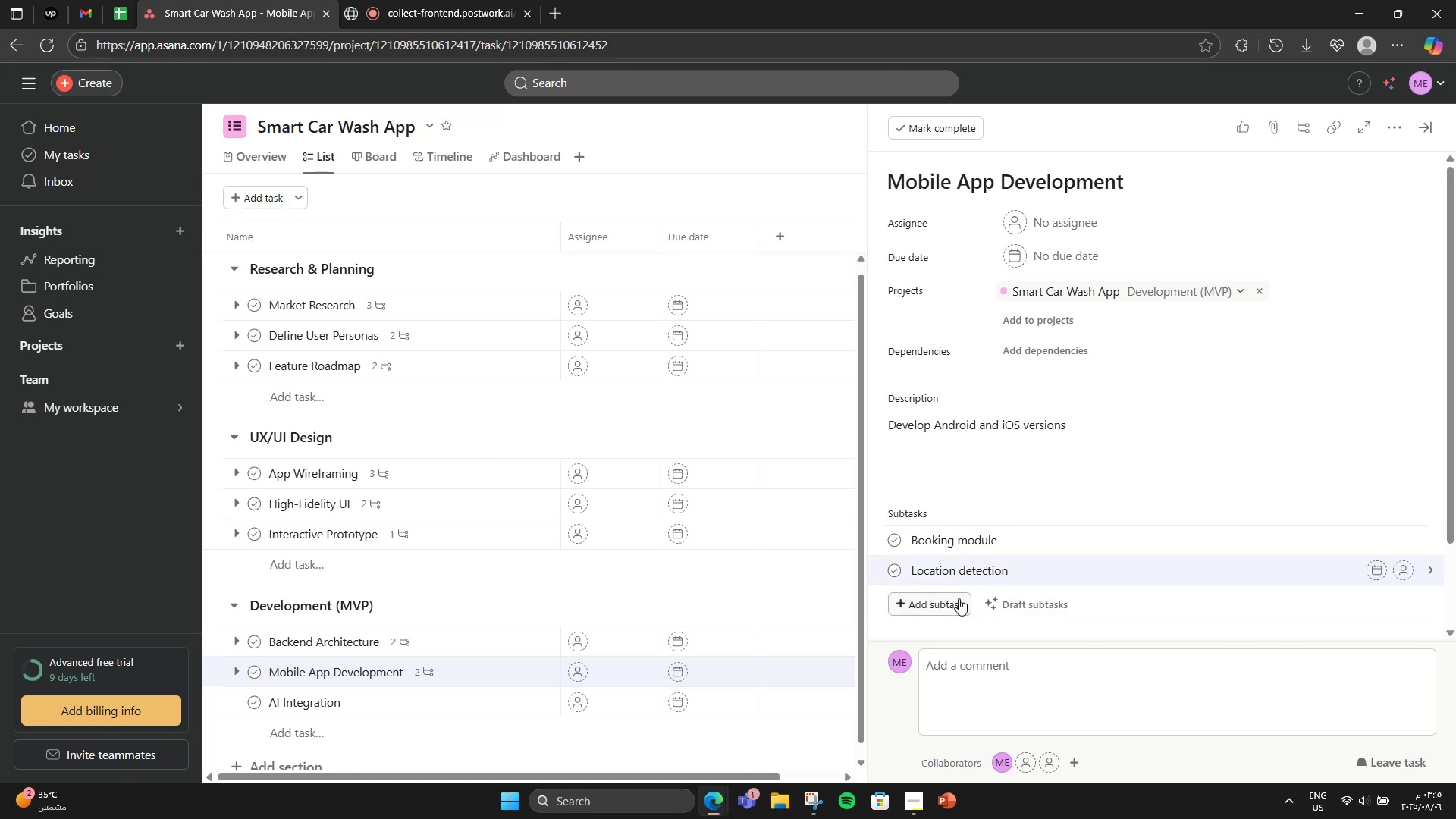 
left_click([957, 598])
 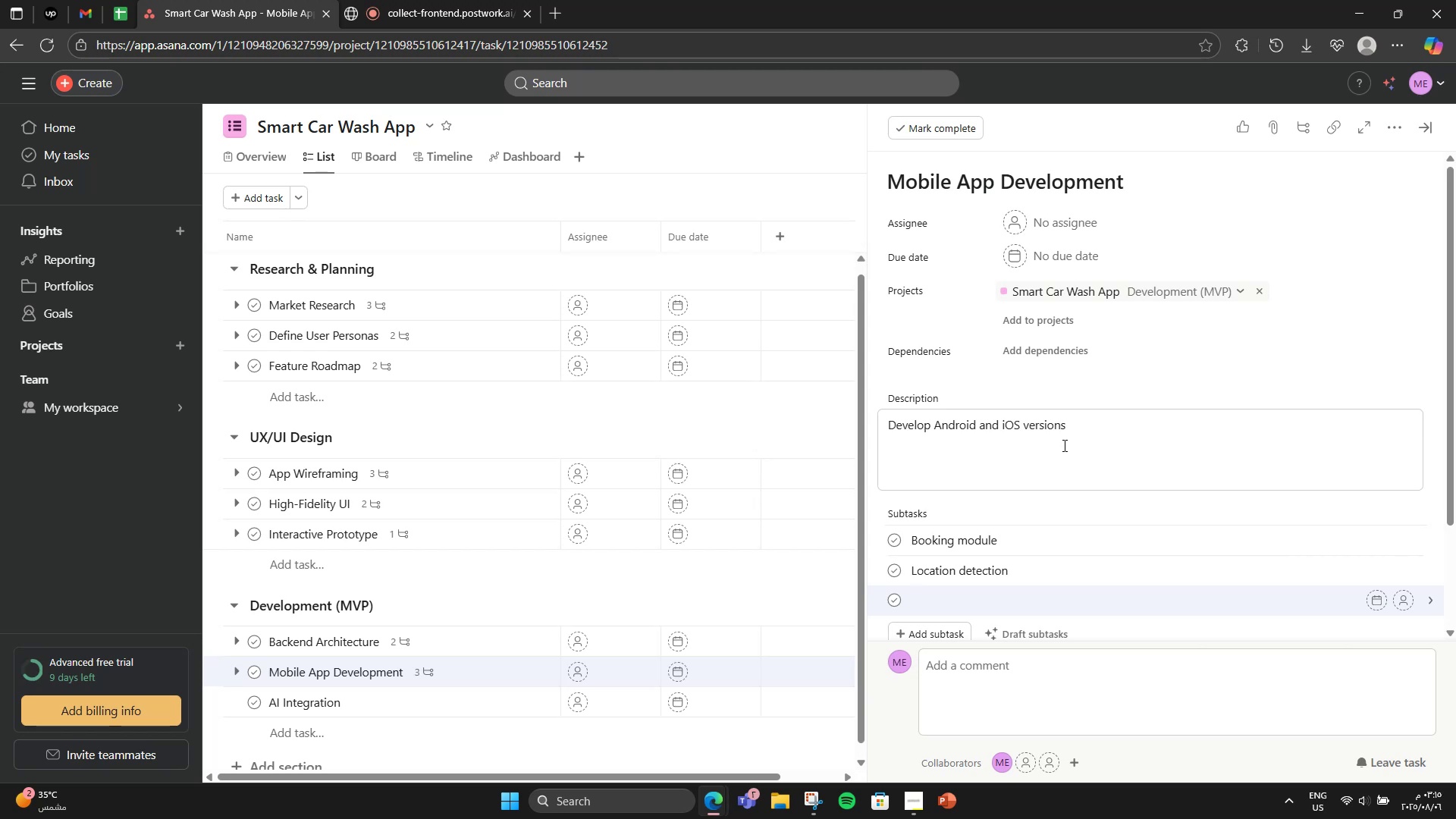 
type(Payment gateway)
 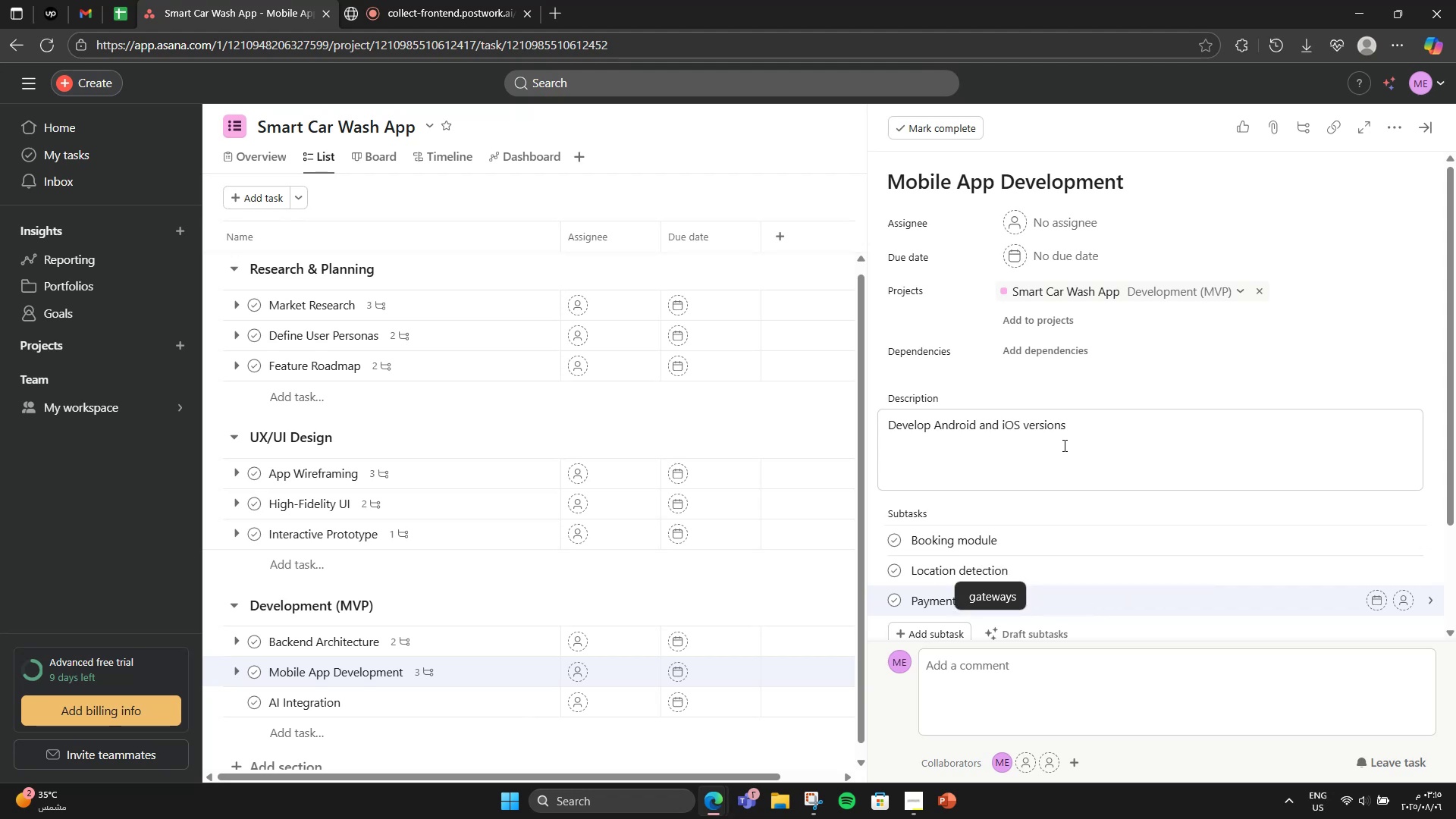 
type( integration)
 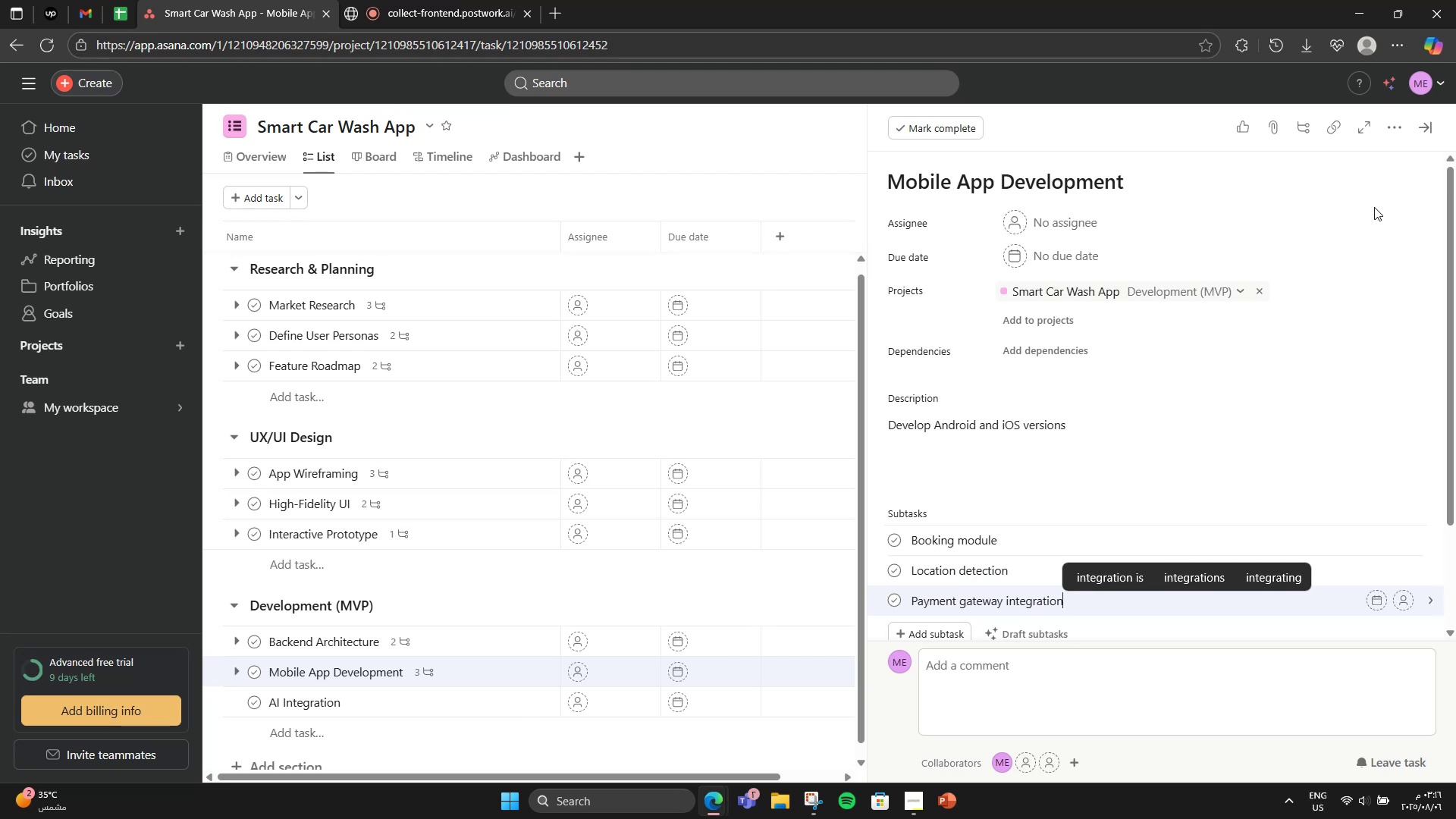 
wait(7.72)
 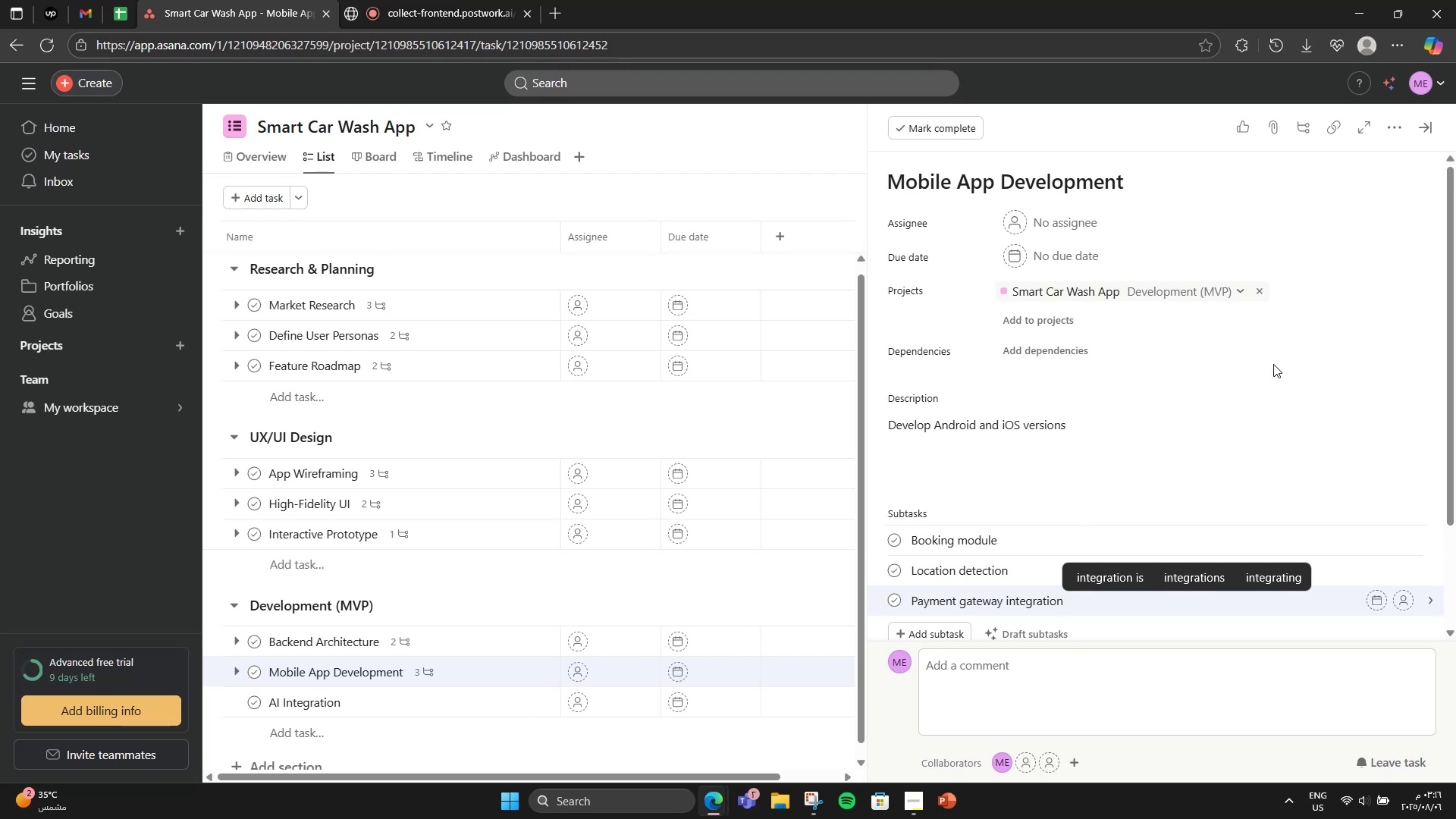 
left_click([1424, 132])
 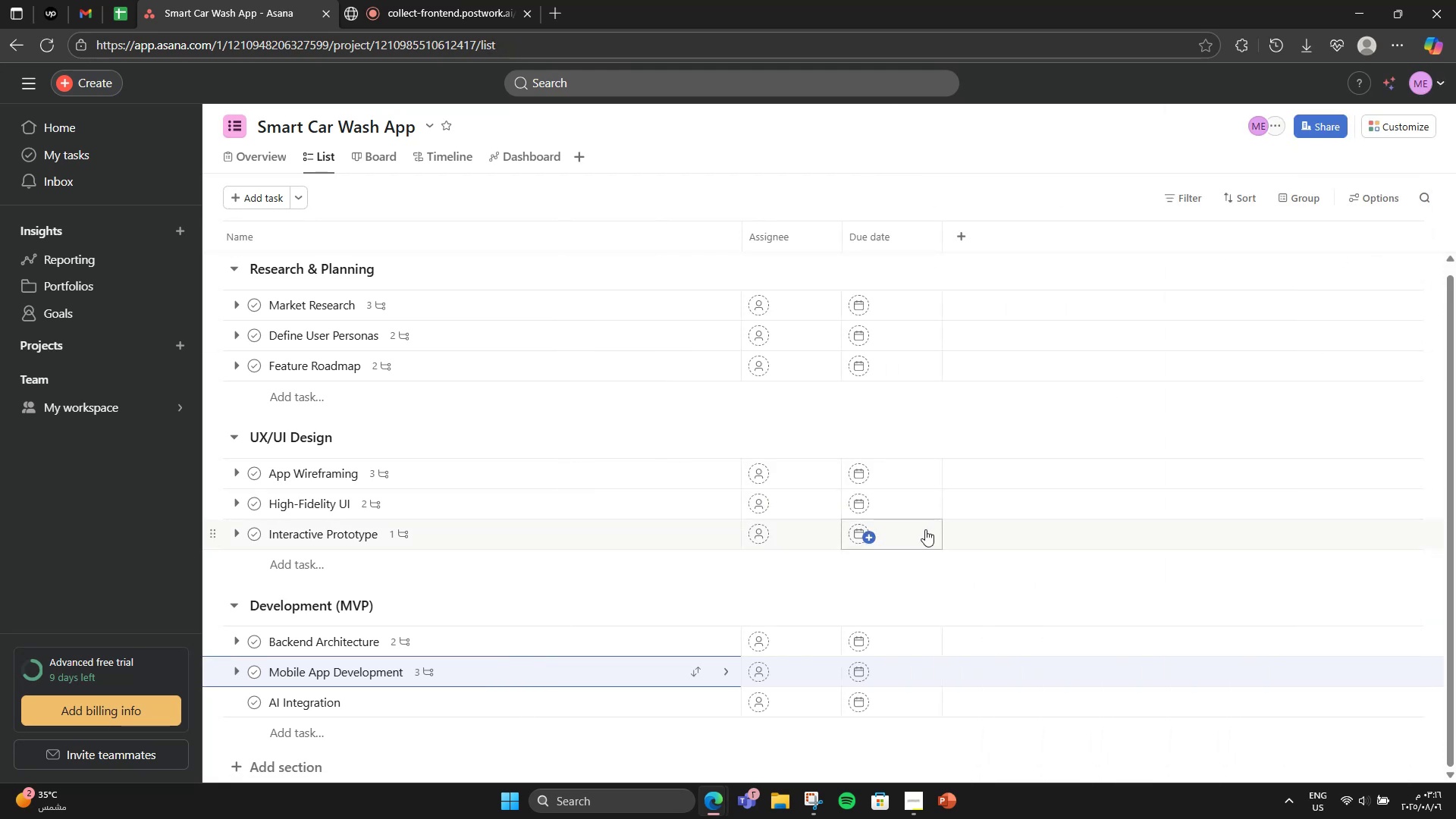 
scroll: coordinate [697, 611], scroll_direction: down, amount: 2.0
 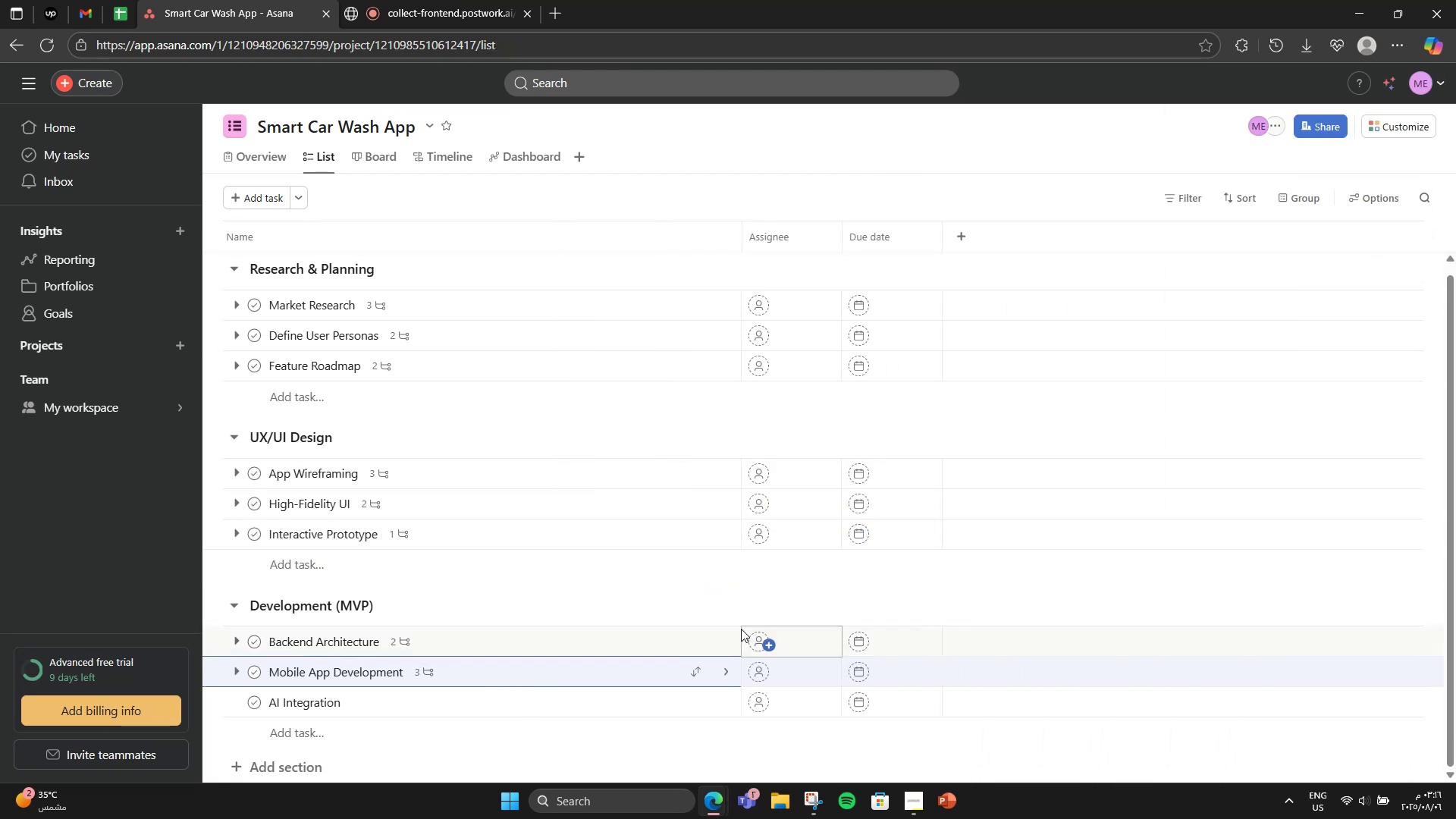 
left_click([723, 700])
 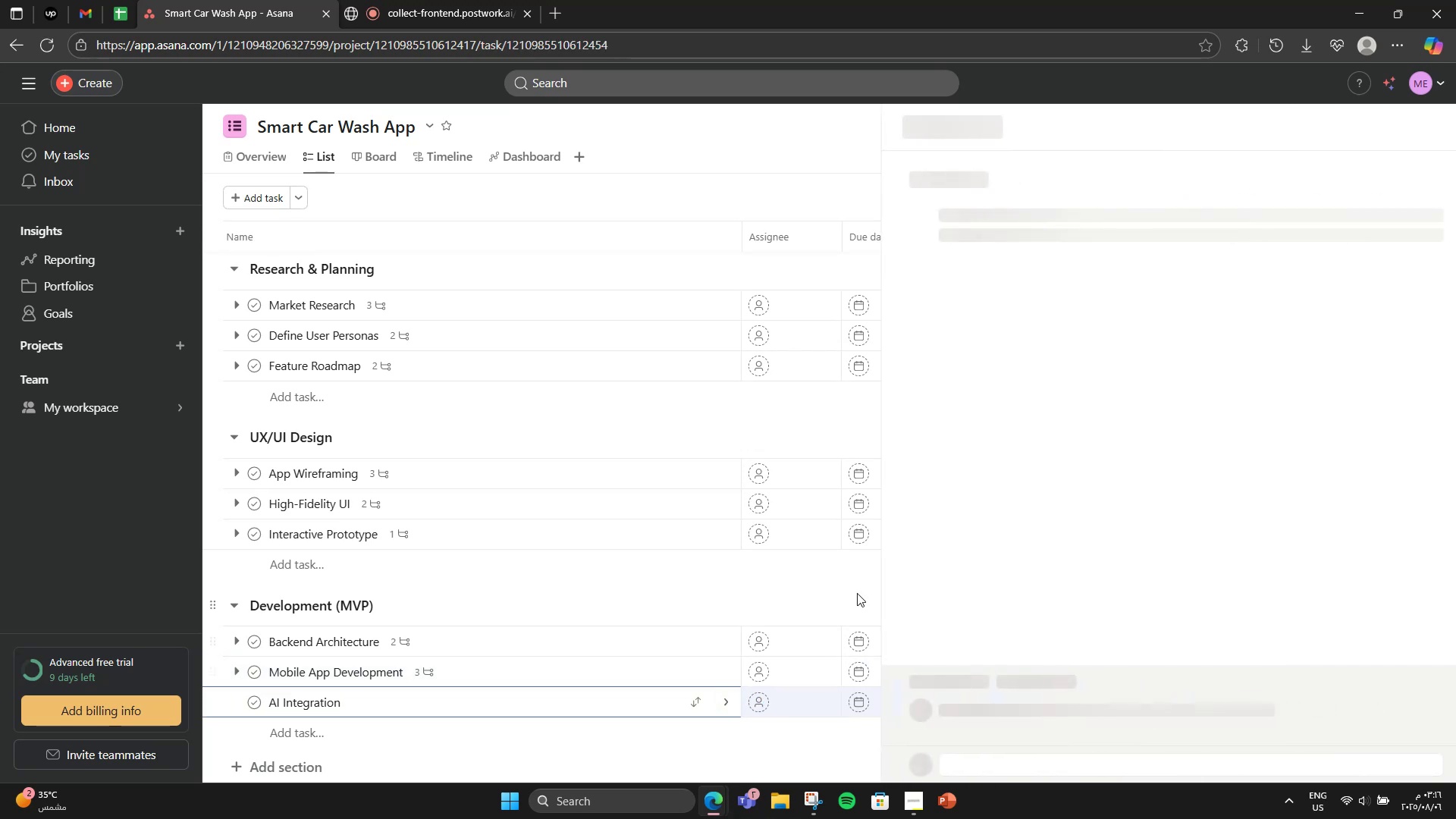 
mouse_move([971, 391])
 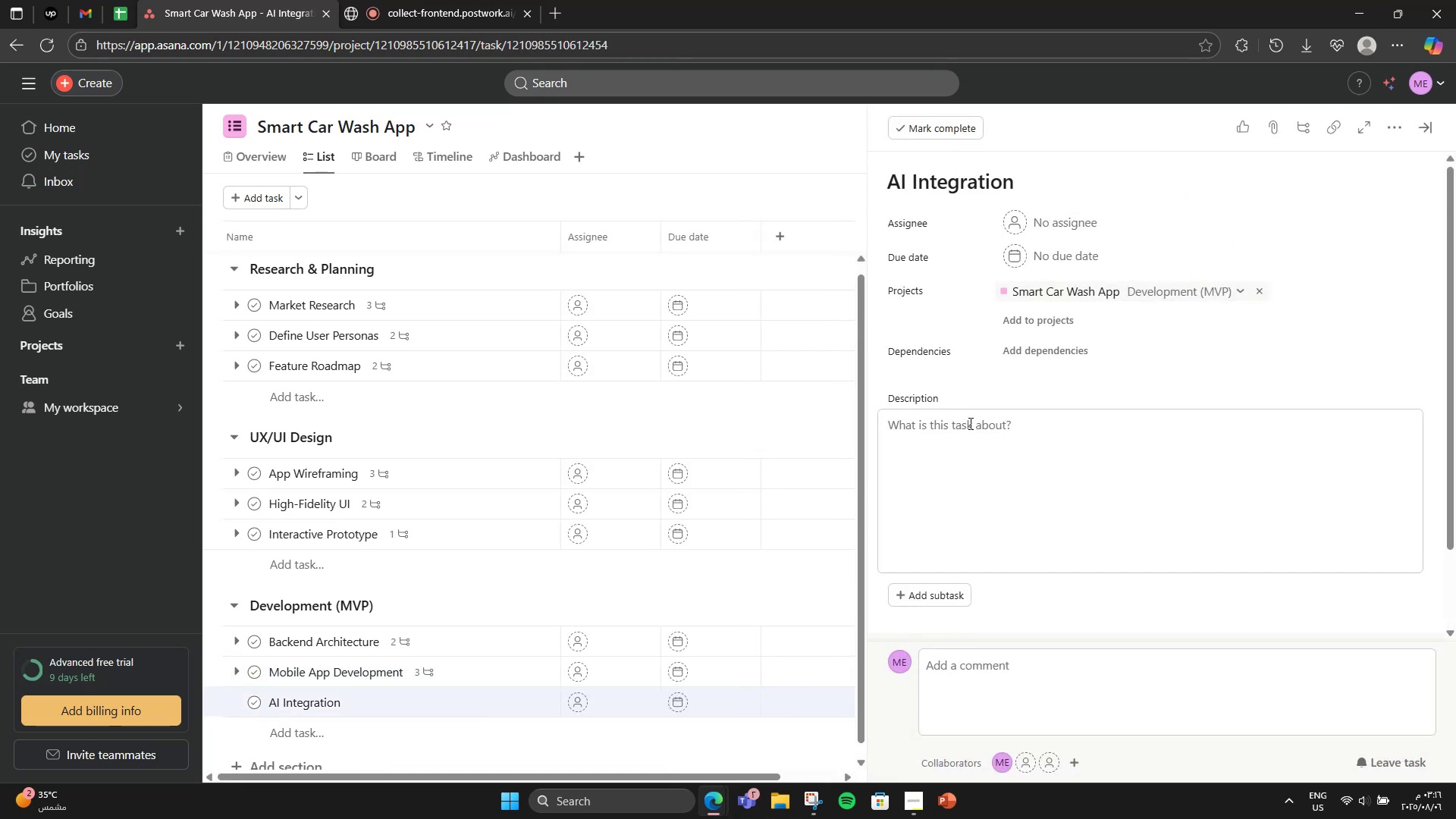 
left_click([967, 437])
 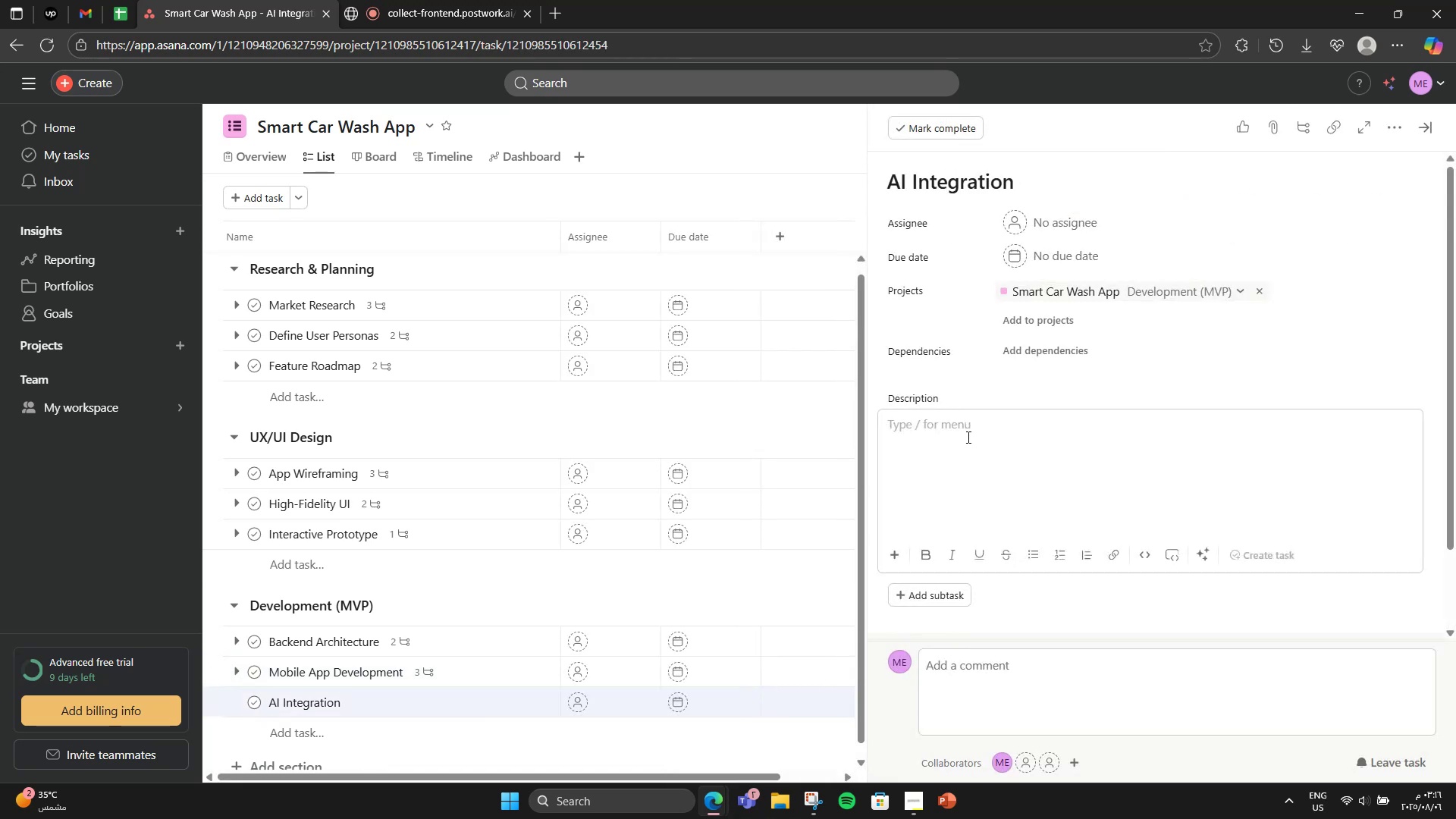 
type(Add dynamic pricing and persom)
key(Backspace)
type(nalized offers)
 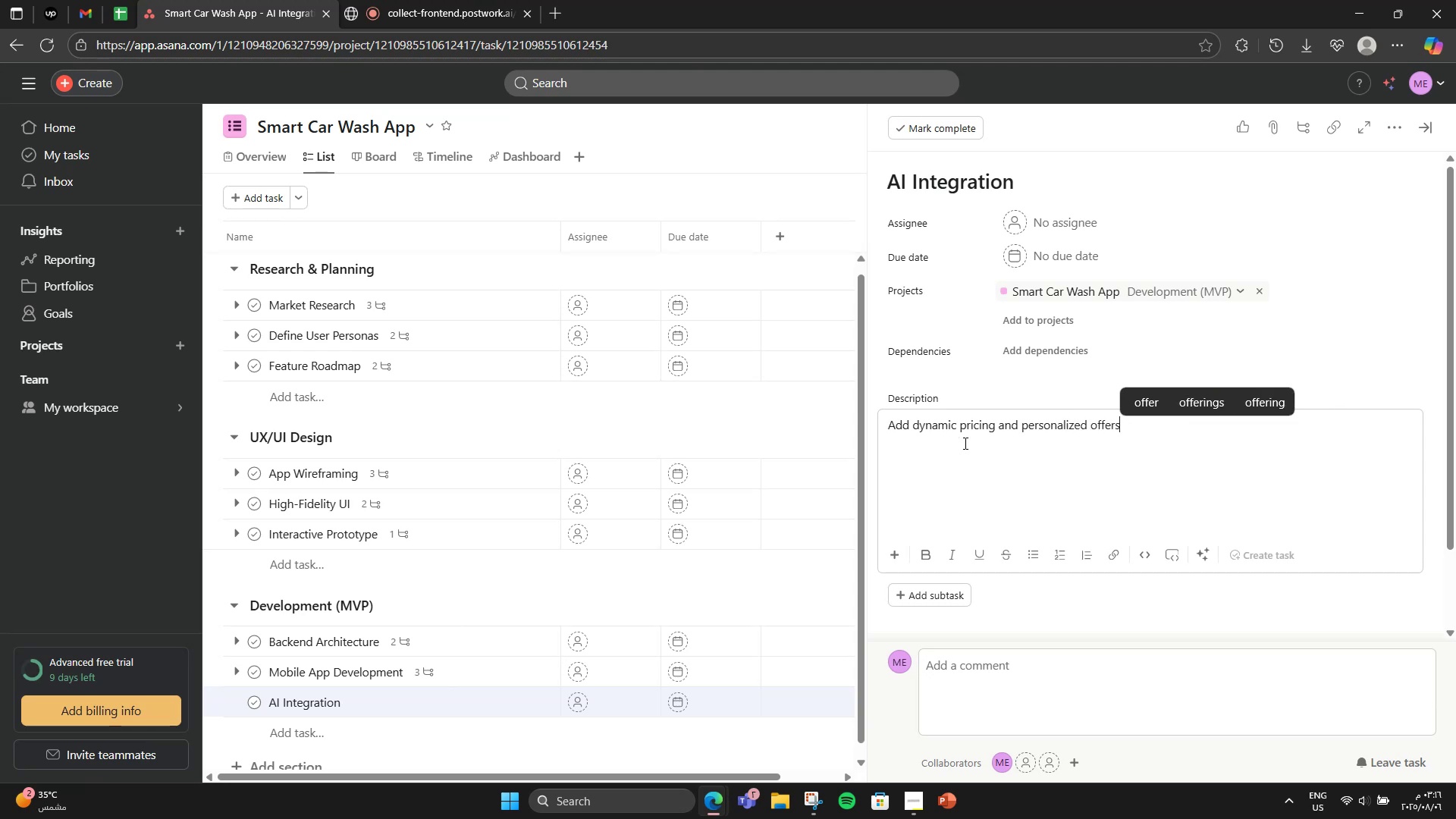 
left_click([951, 598])
 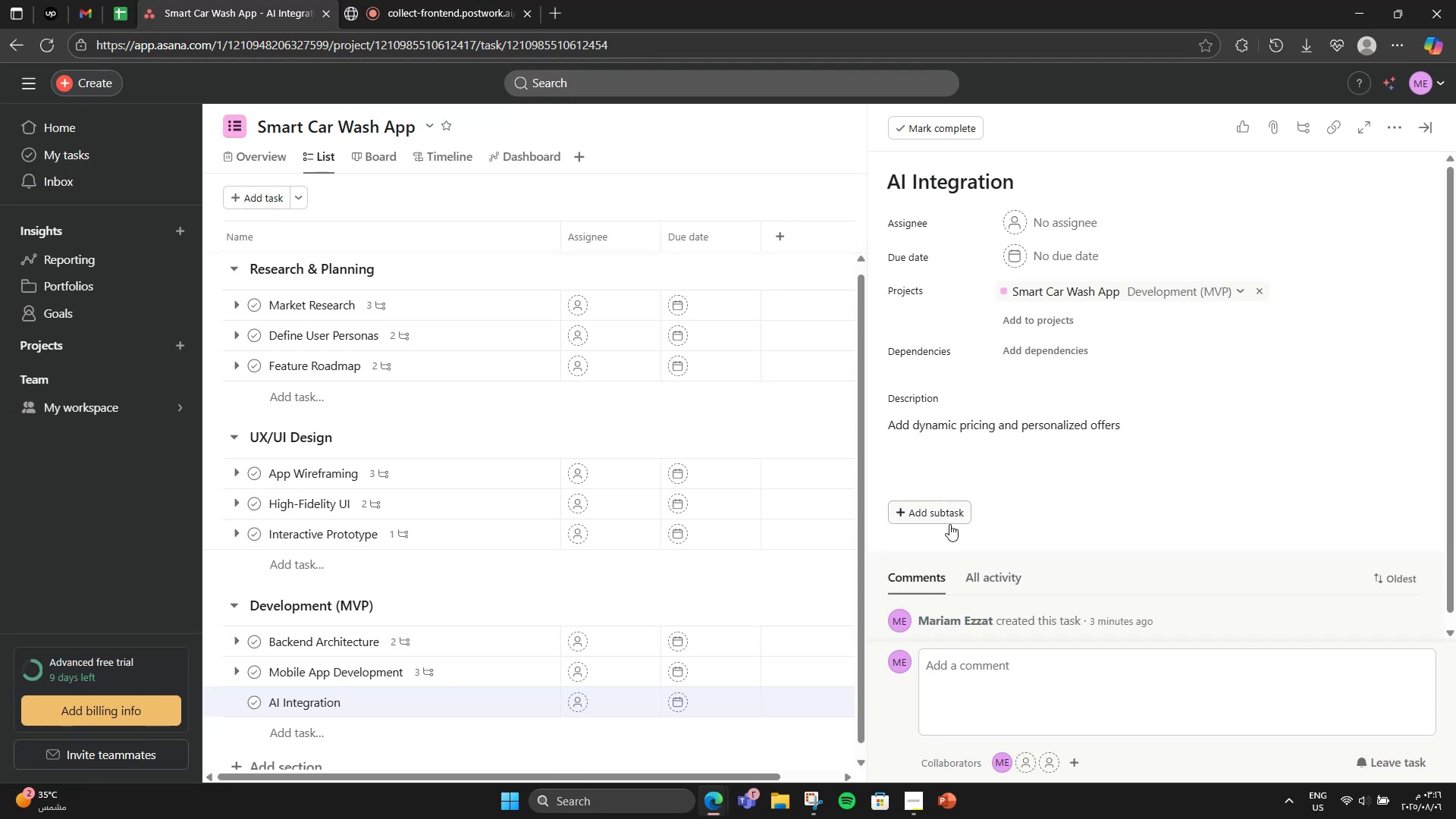 
left_click([949, 518])
 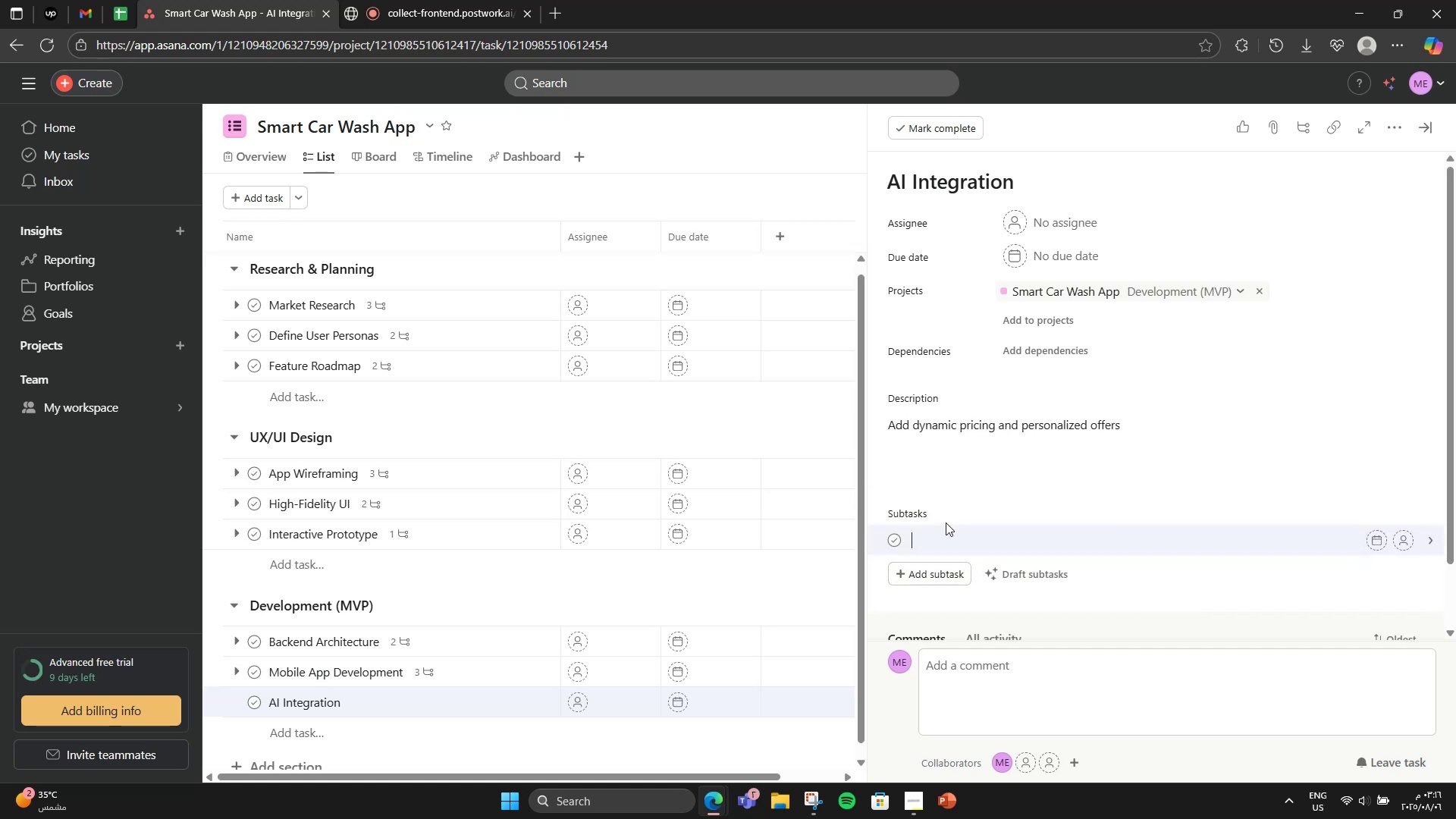 
type(AI recommendation model)
 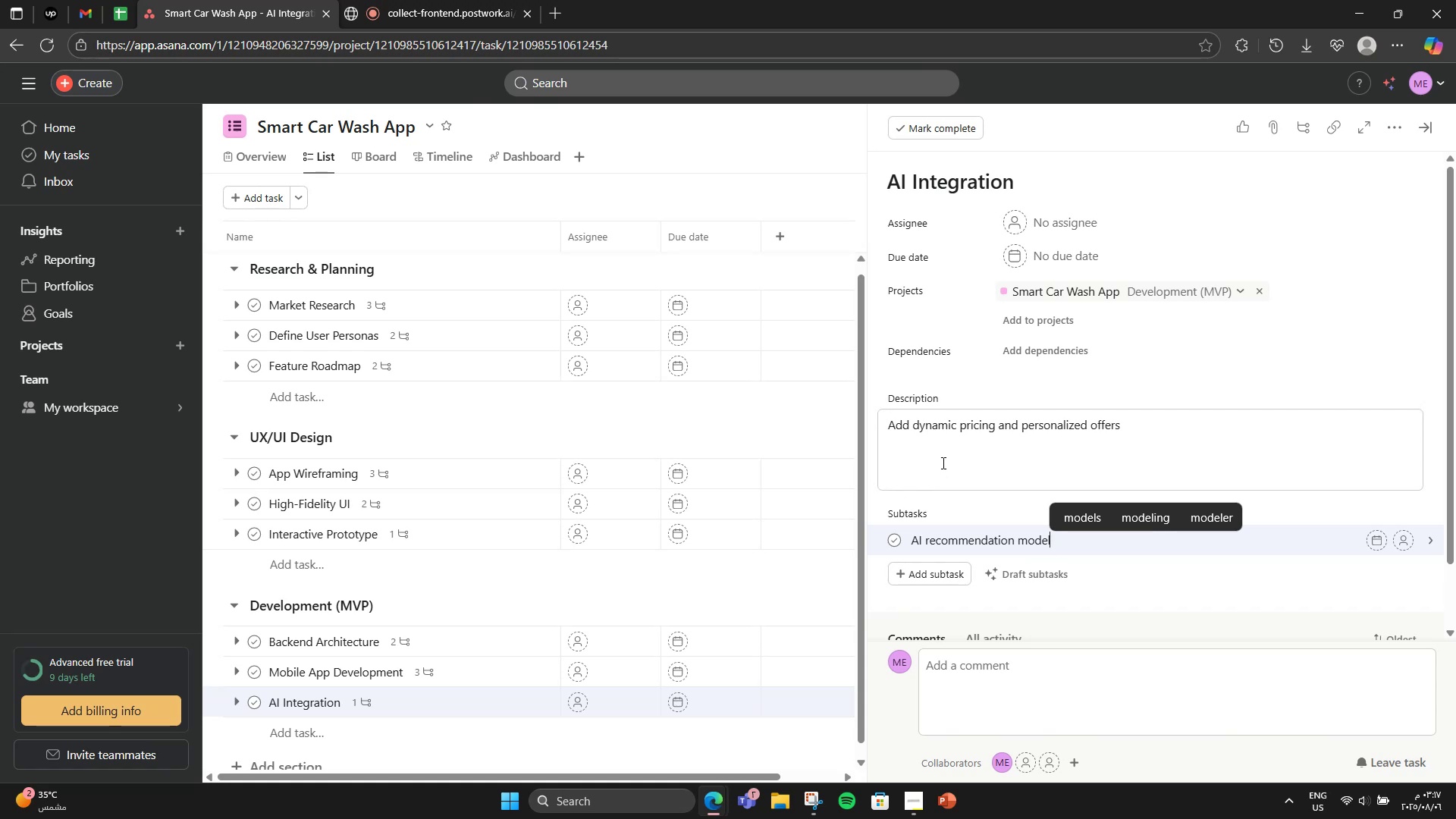 
wait(14.04)
 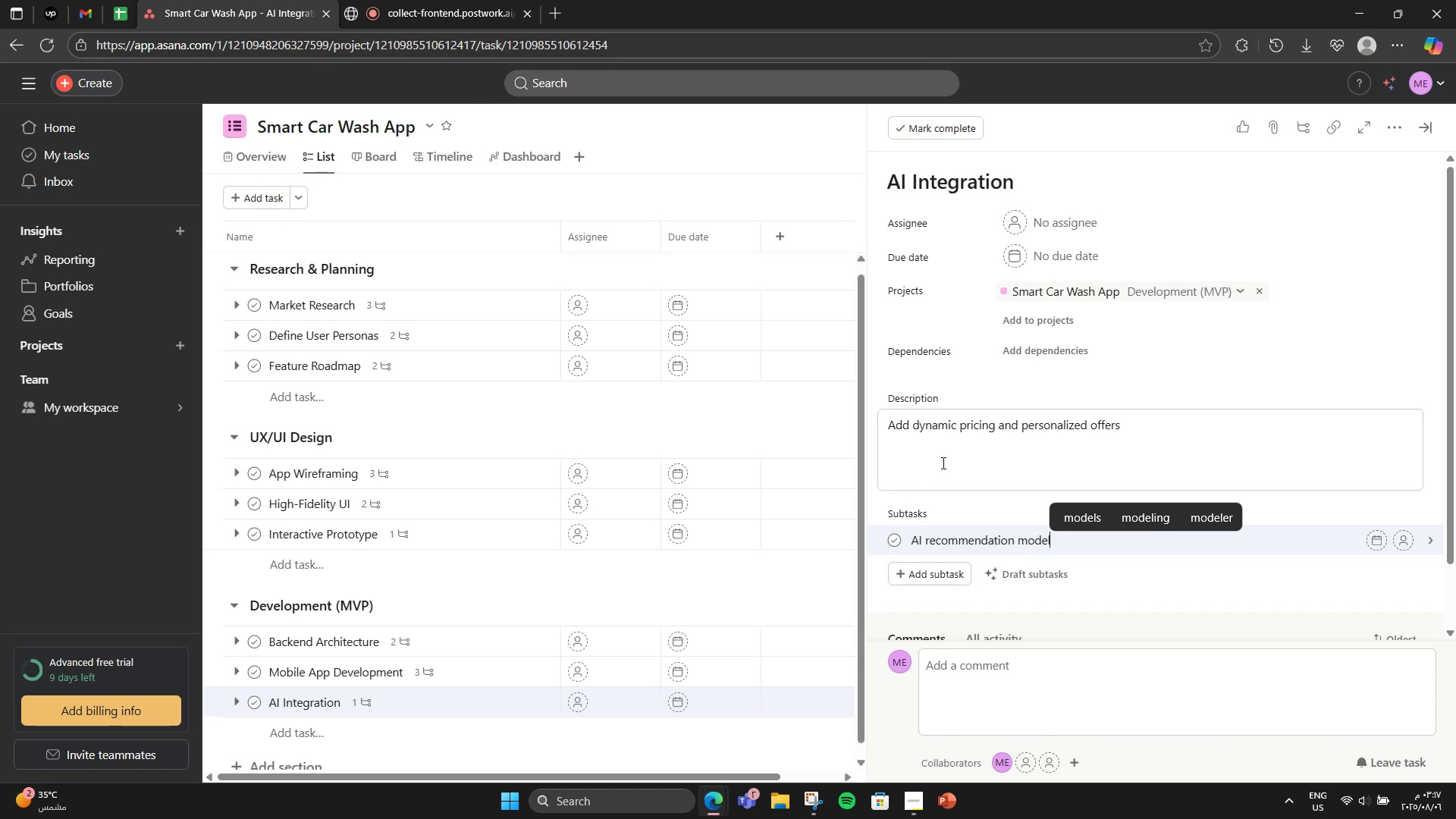 
scroll: coordinate [1037, 573], scroll_direction: up, amount: 2.0
 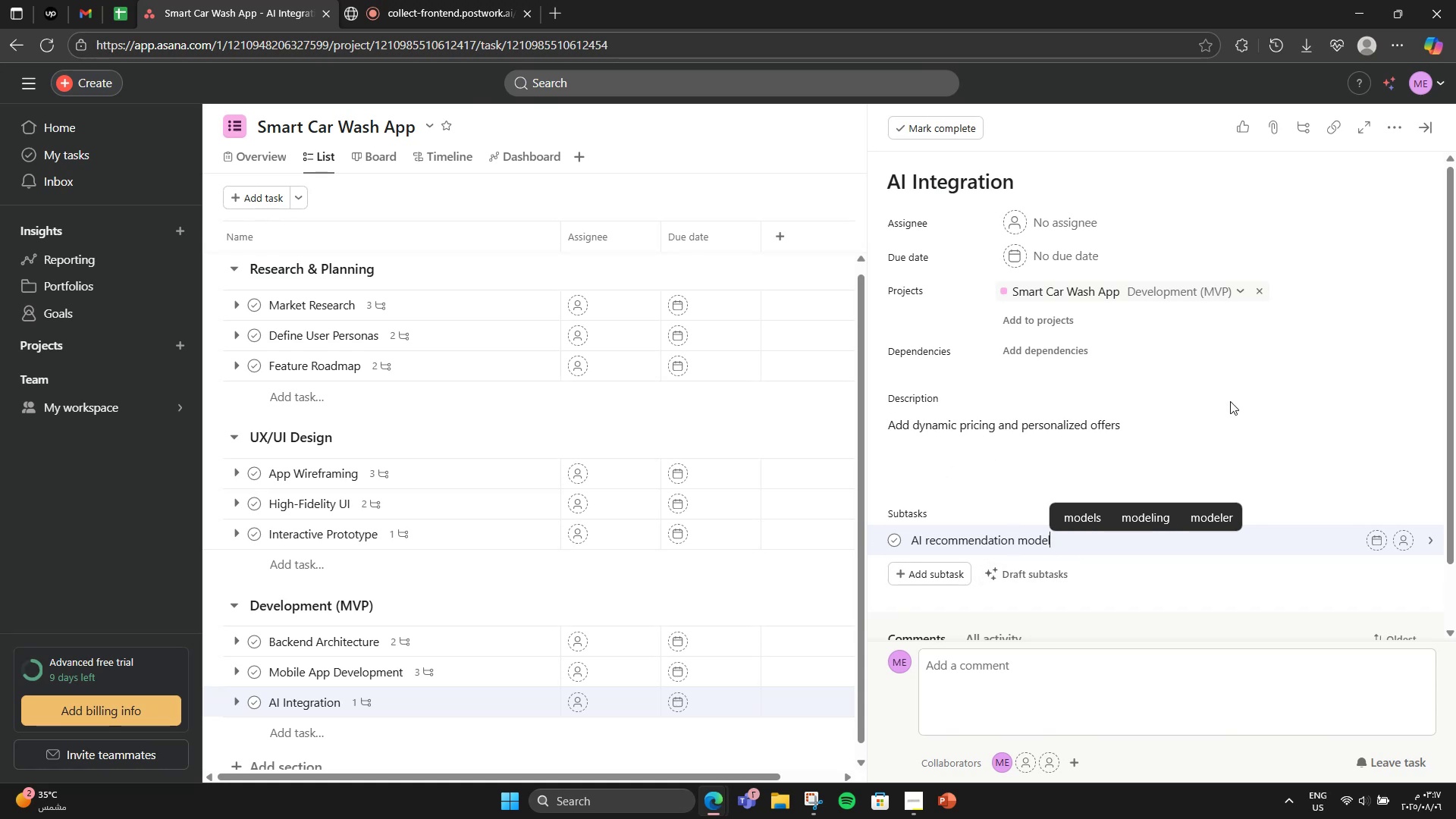 
left_click([1232, 394])
 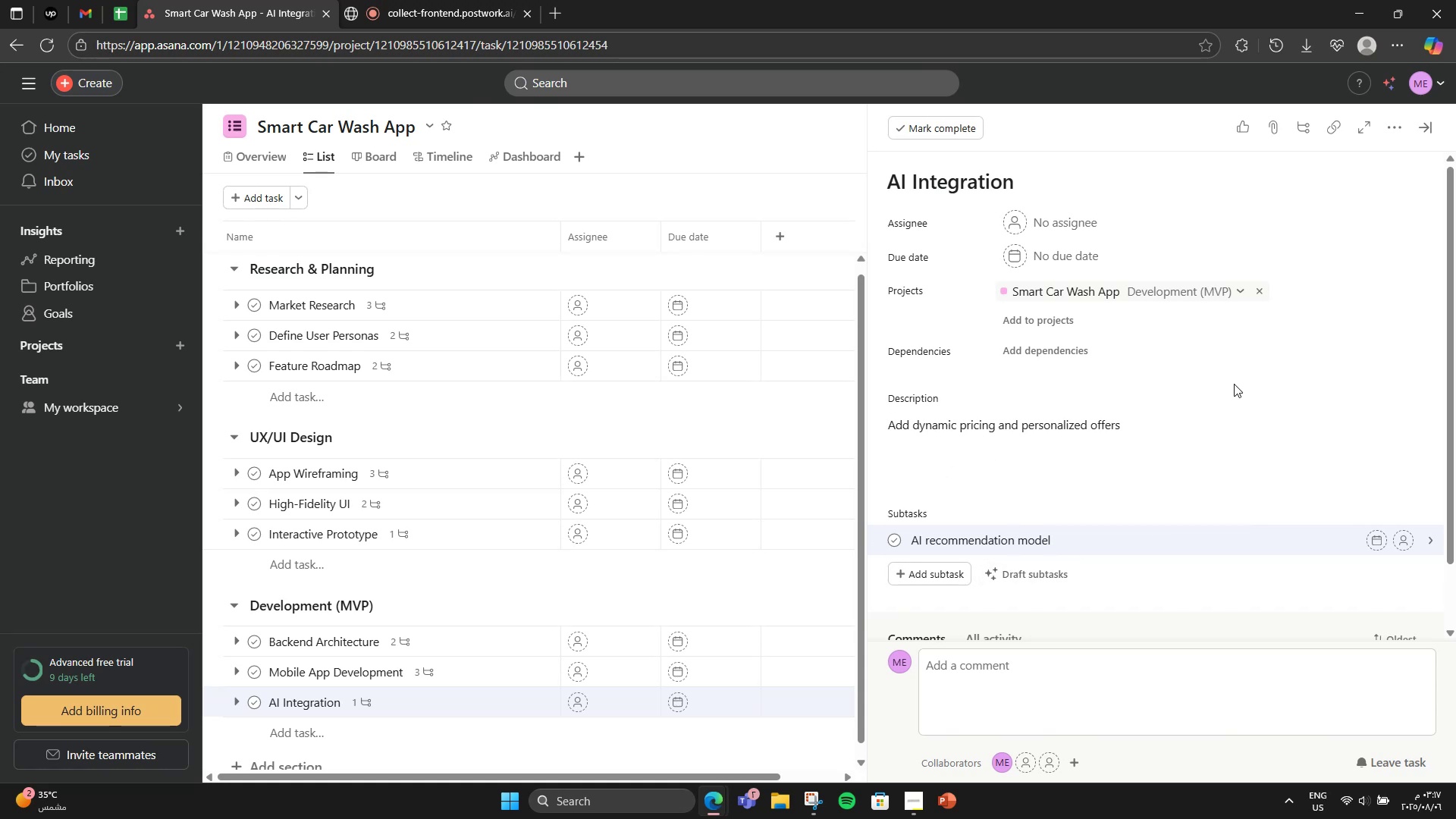 
scroll: coordinate [1222, 425], scroll_direction: up, amount: 3.0
 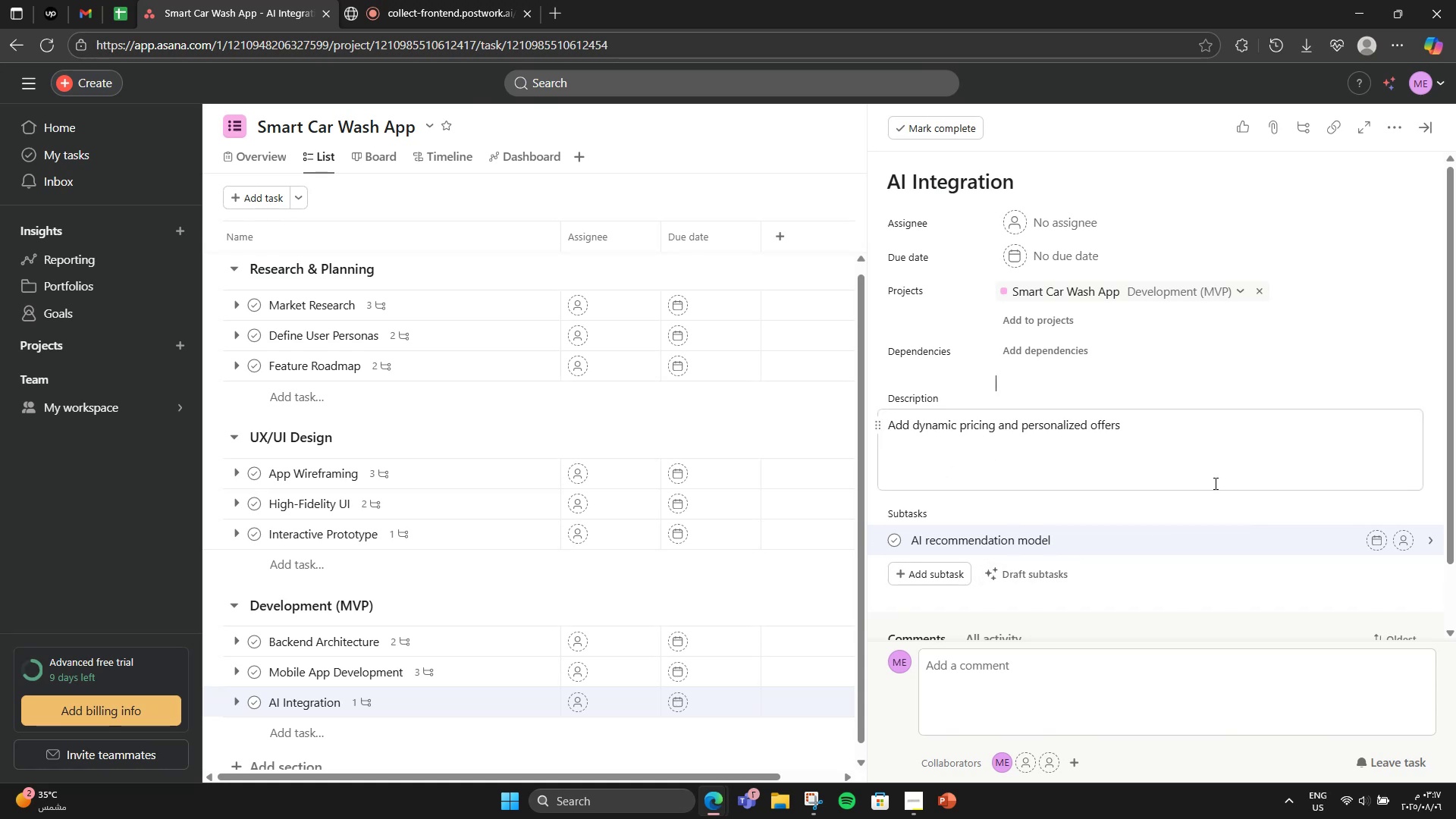 
scroll: coordinate [1212, 517], scroll_direction: down, amount: 2.0
 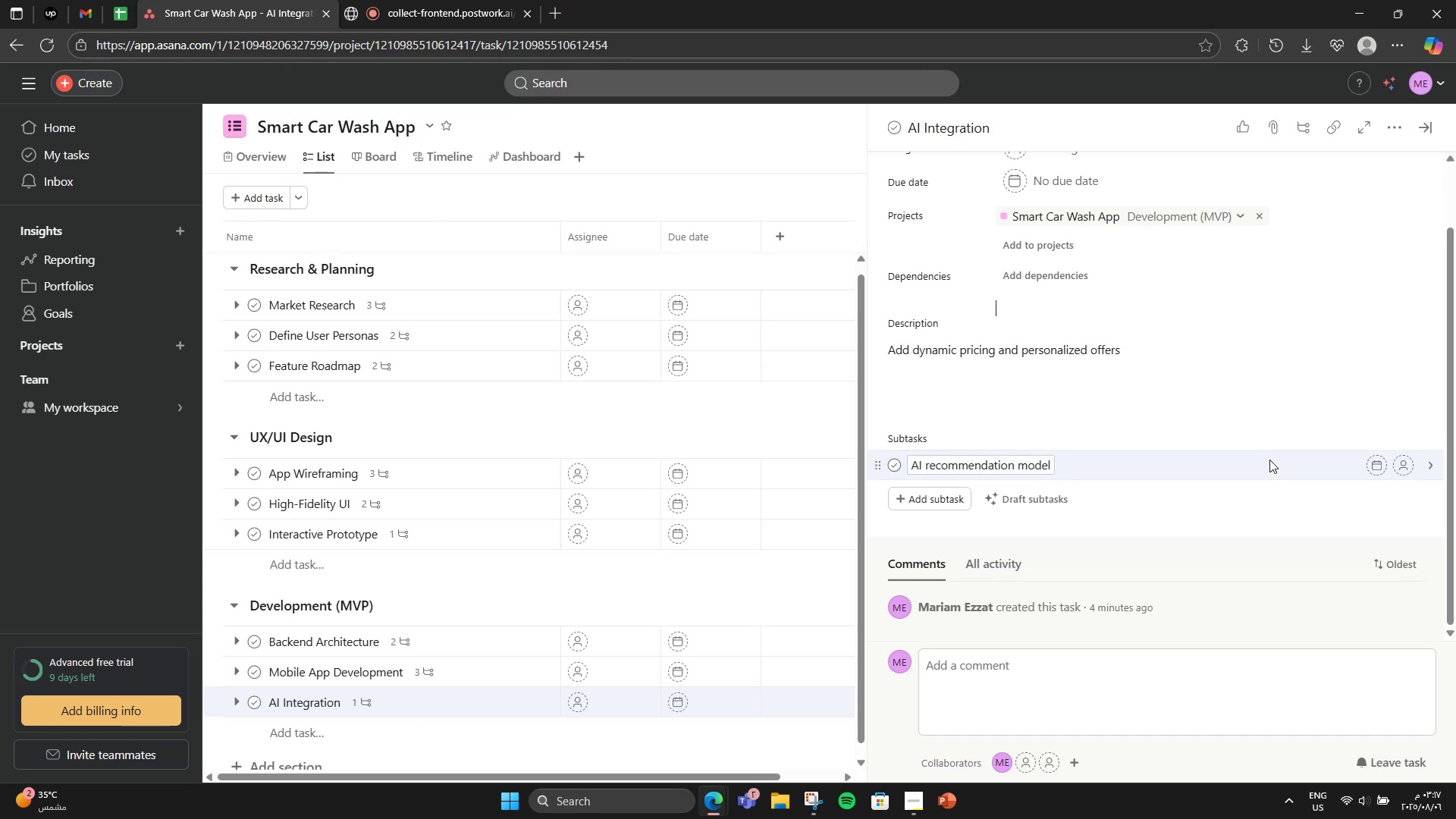 
left_click([1425, 132])
 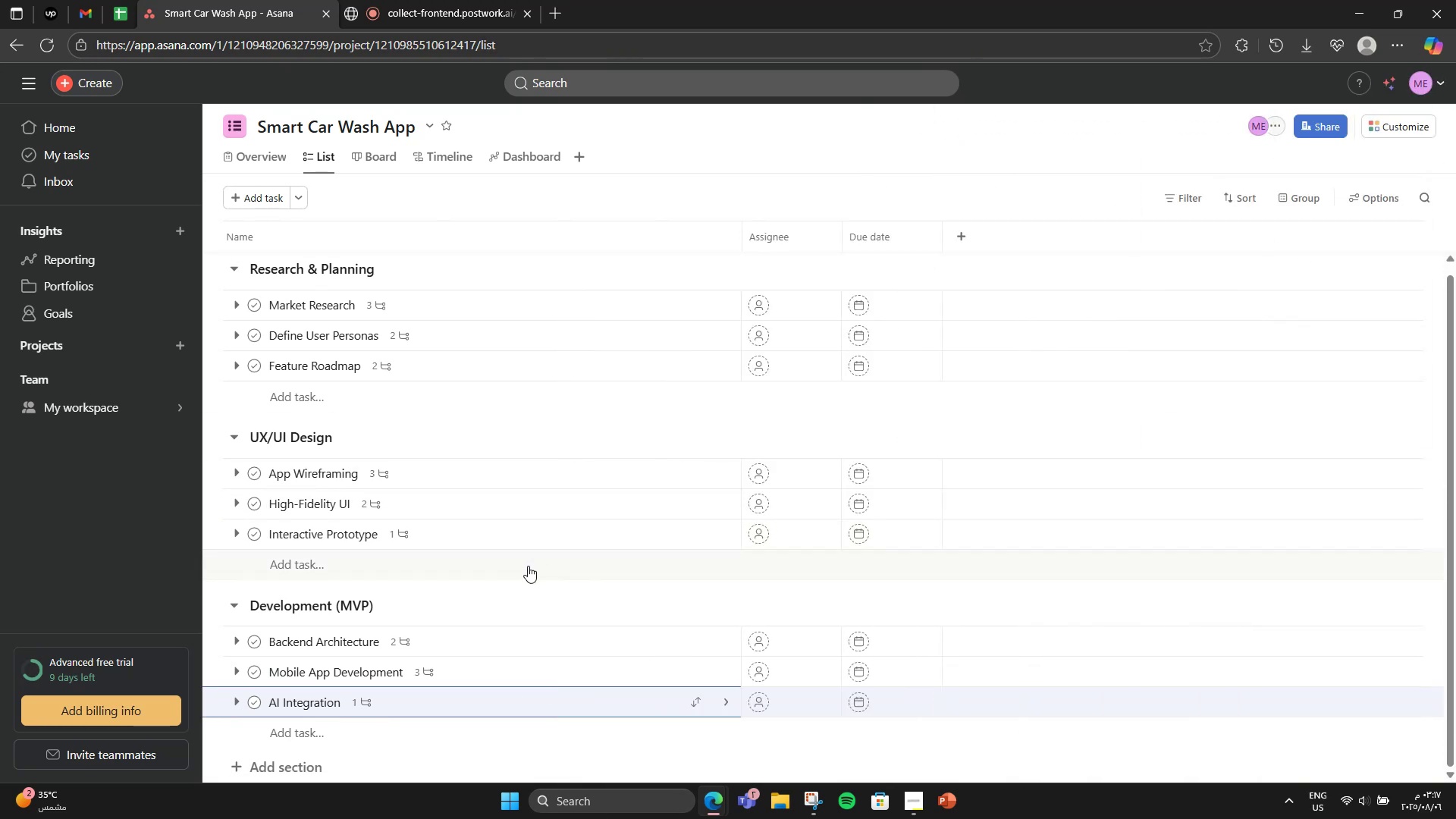 
scroll: coordinate [472, 664], scroll_direction: down, amount: 5.0
 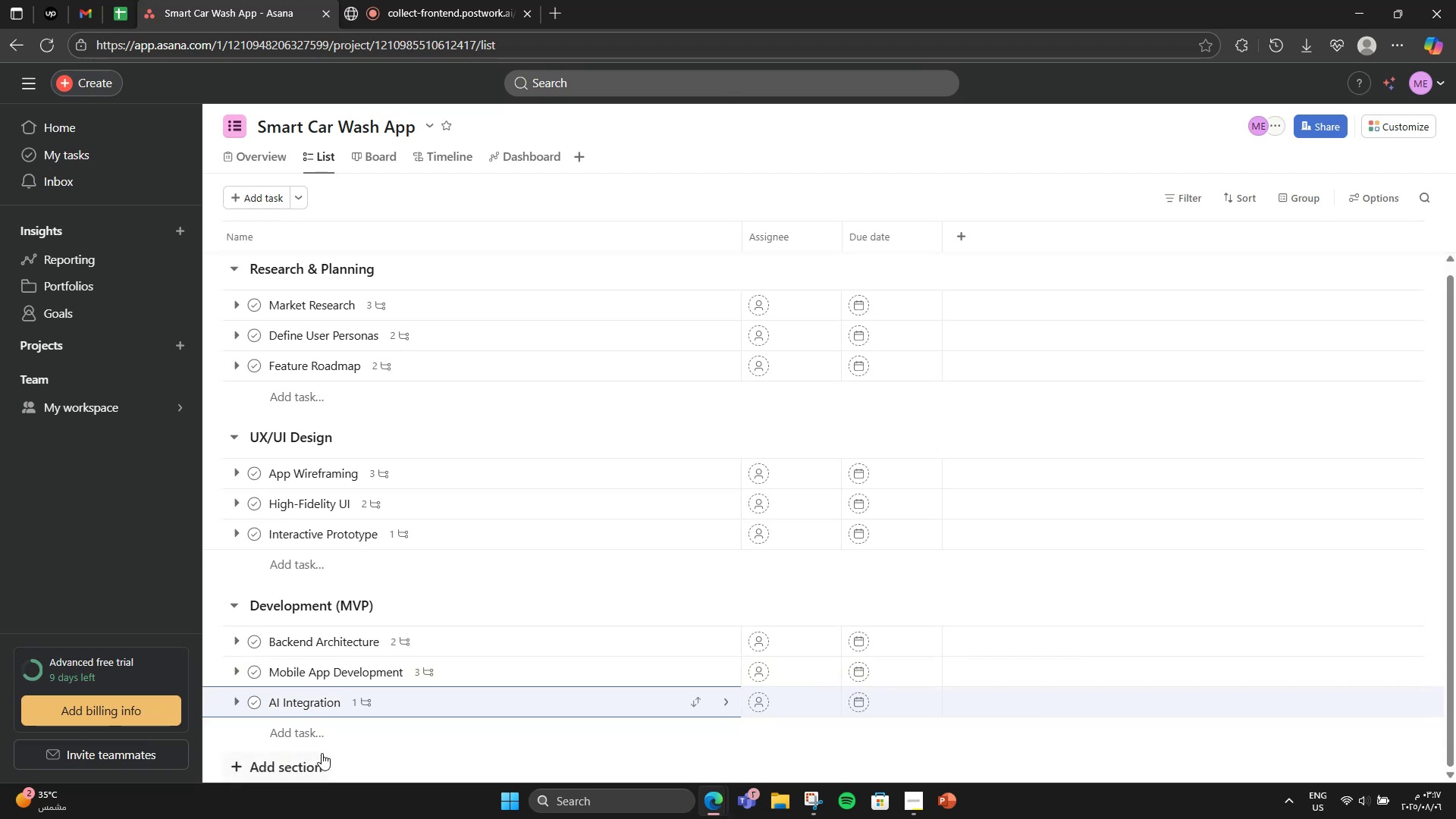 
left_click([307, 761])
 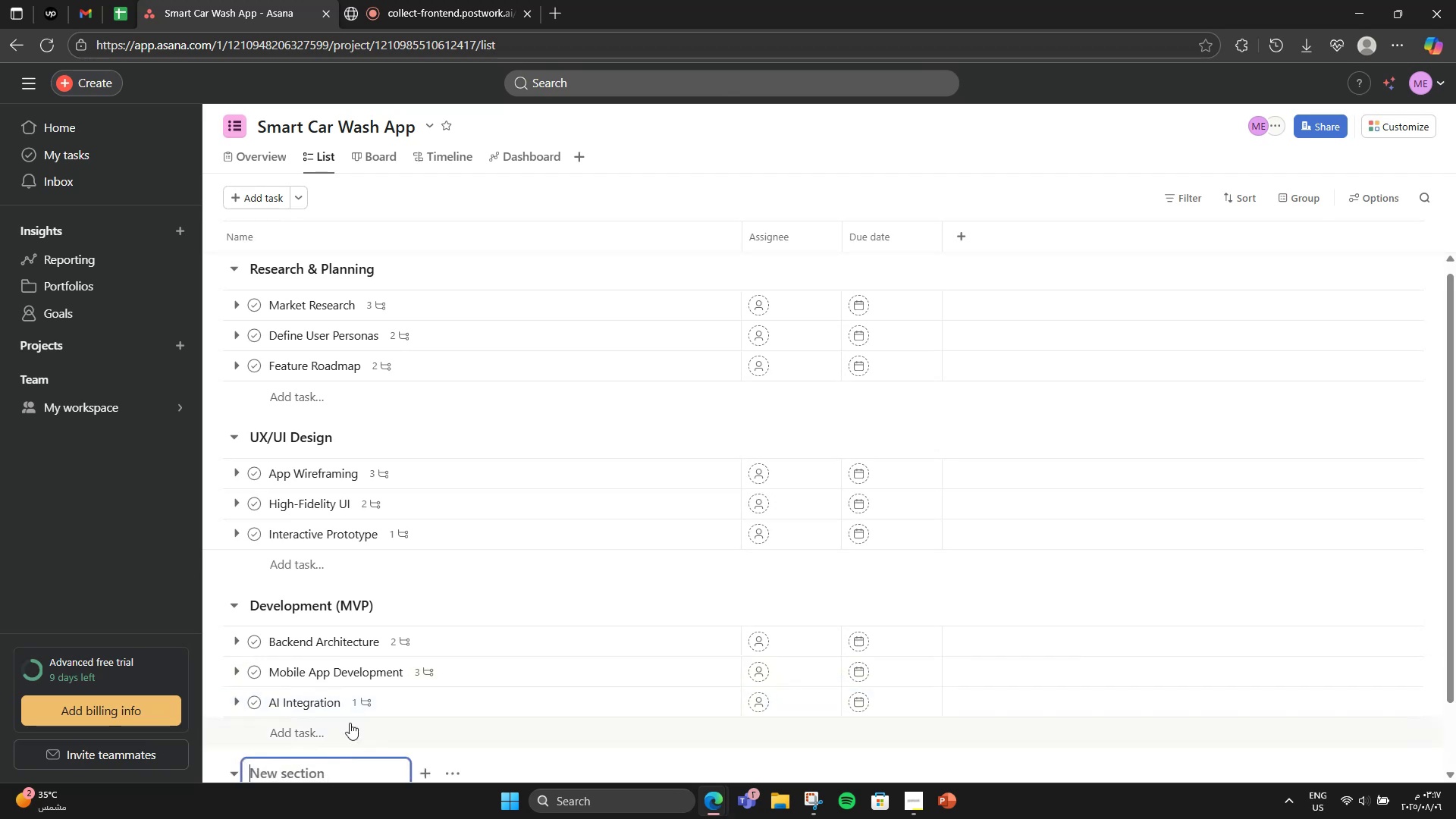 
scroll: coordinate [404, 631], scroll_direction: down, amount: 4.0
 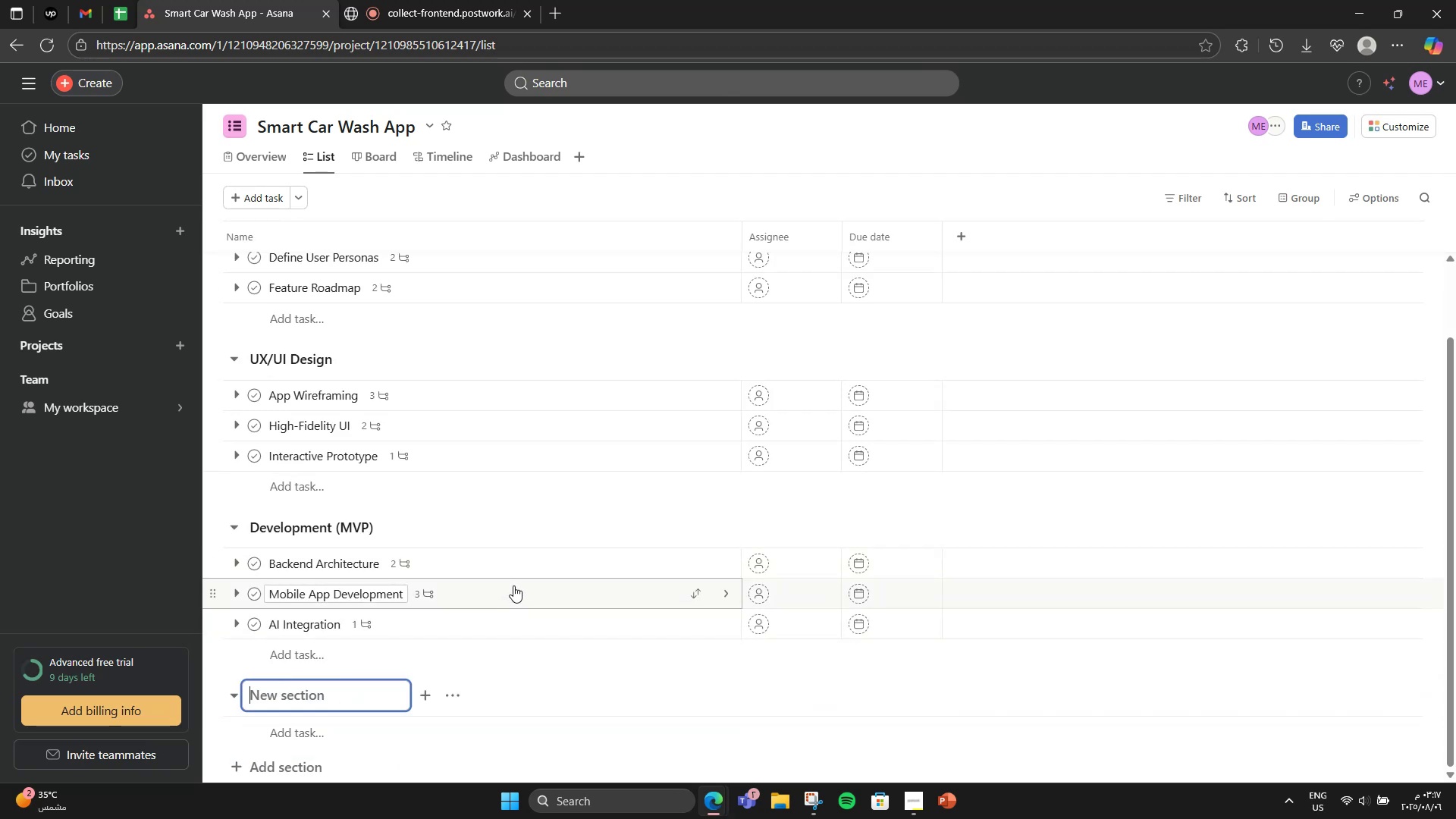 
type(PA)
key(Backspace)
type(artner Dashboard)
 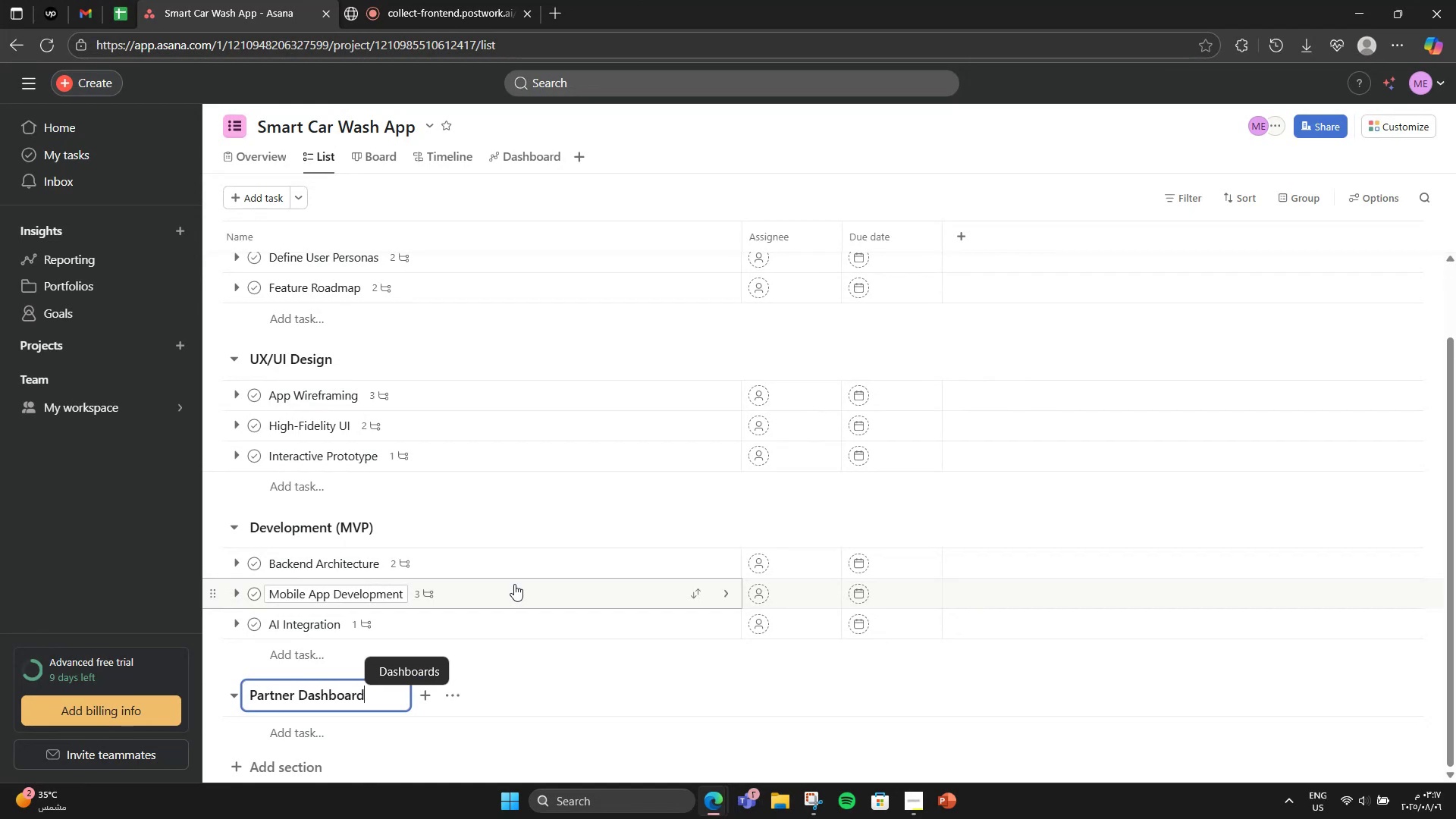 
left_click([338, 729])
 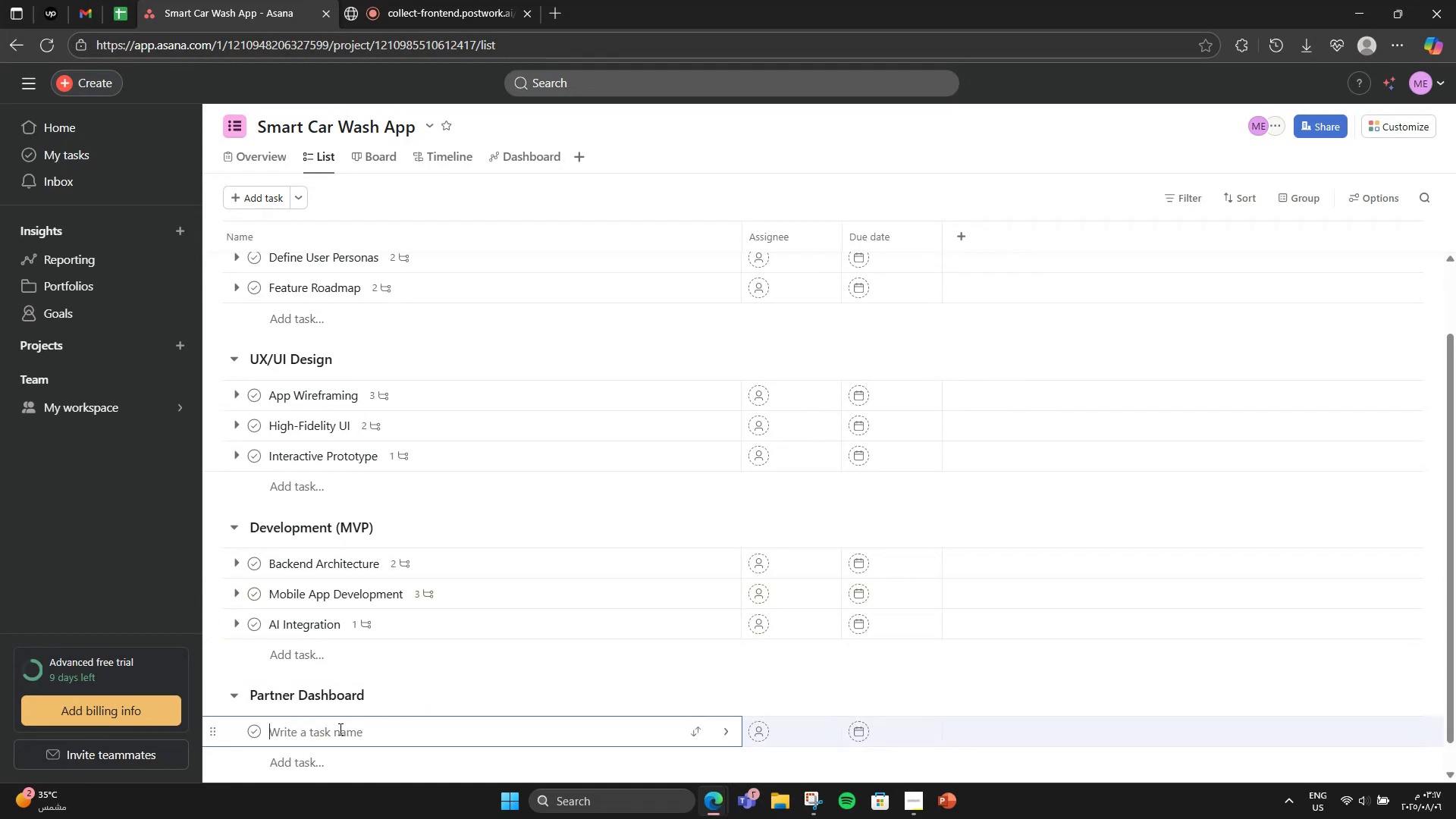 
type(Build Car Wash Admin Panel)
 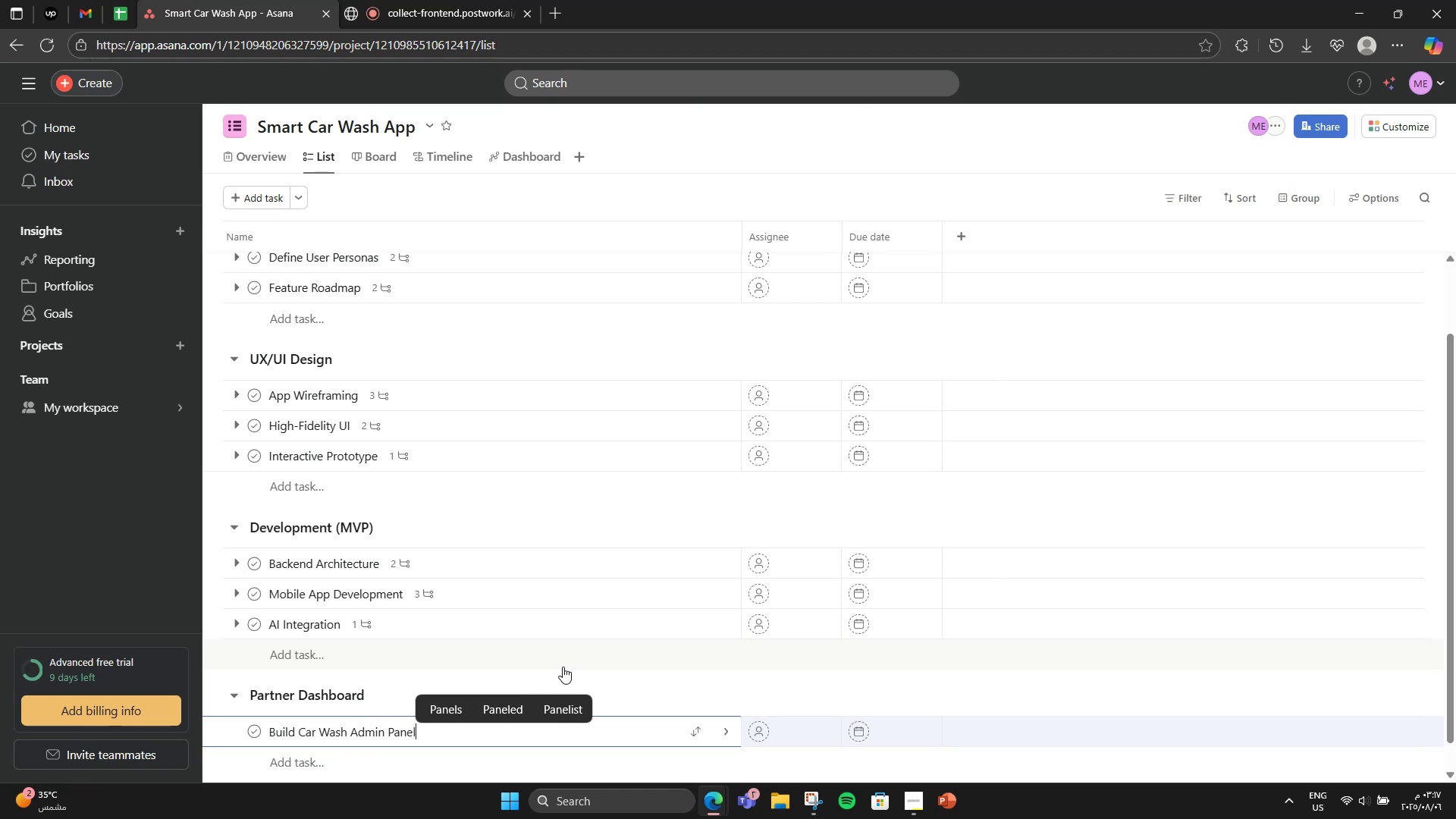 
left_click([723, 738])
 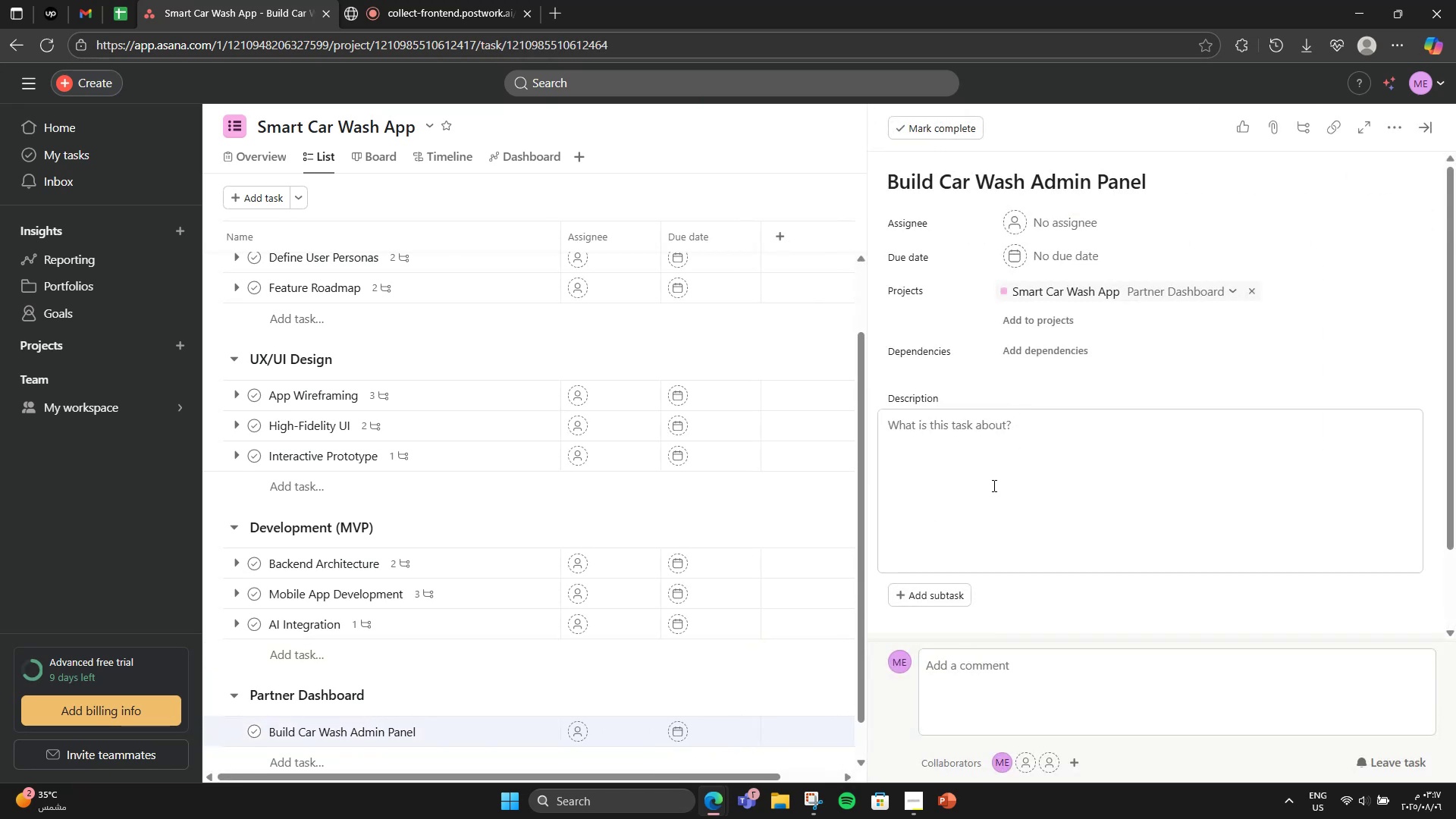 
type(Dashboard for pr)
key(Backspace)
type(artners to manage bookings and earnings)
 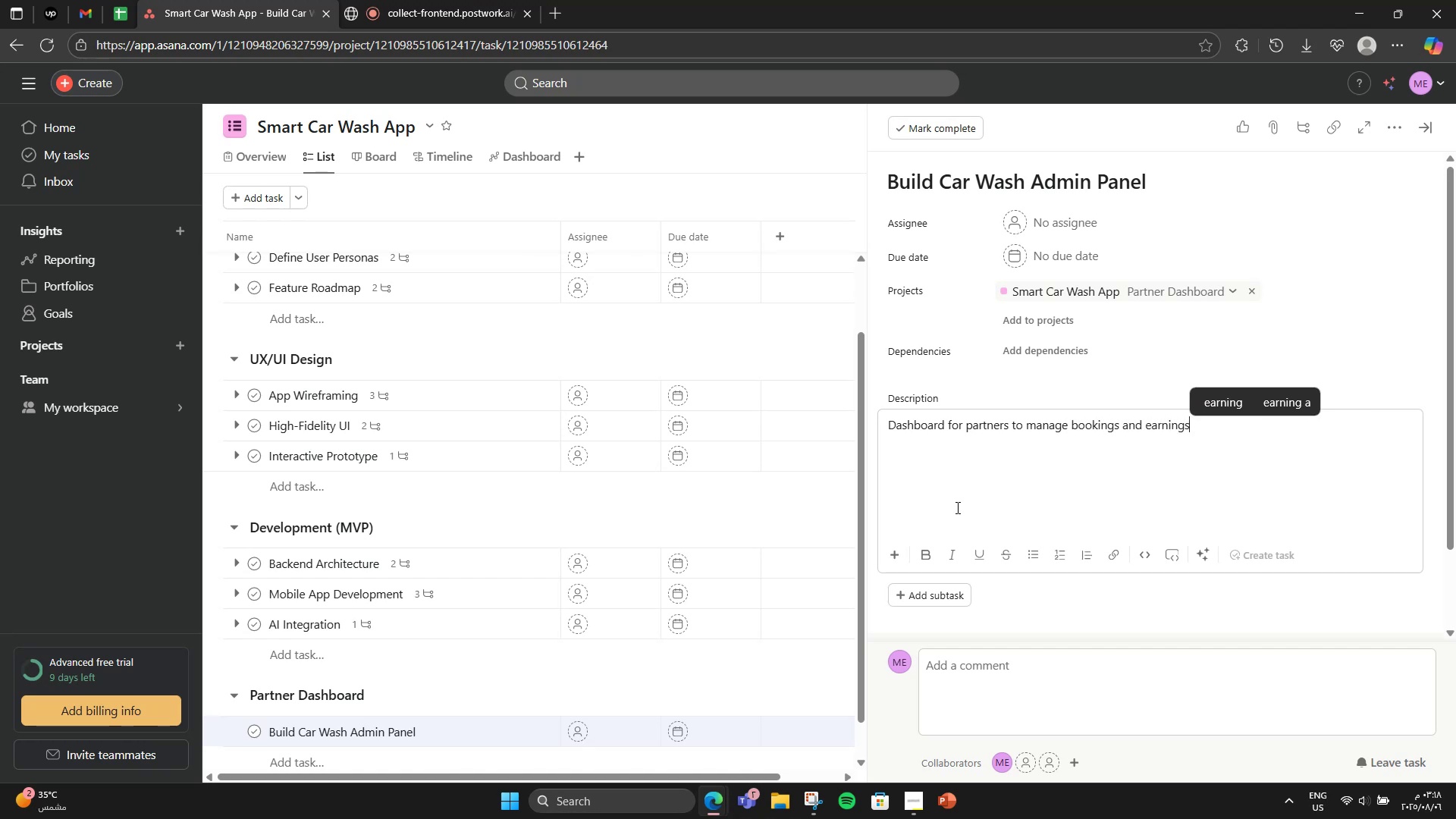 
left_click([935, 594])
 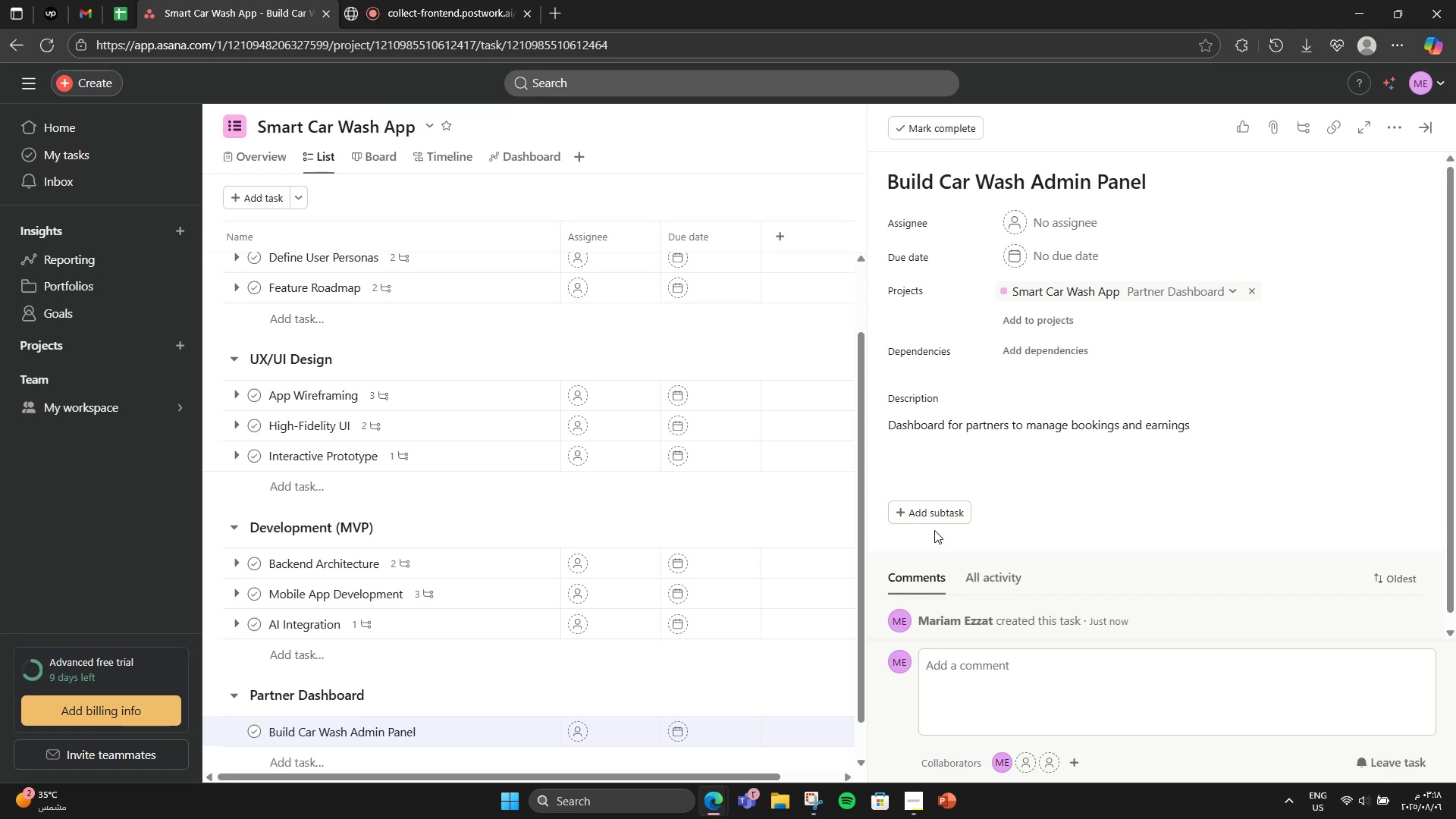 
left_click([939, 513])
 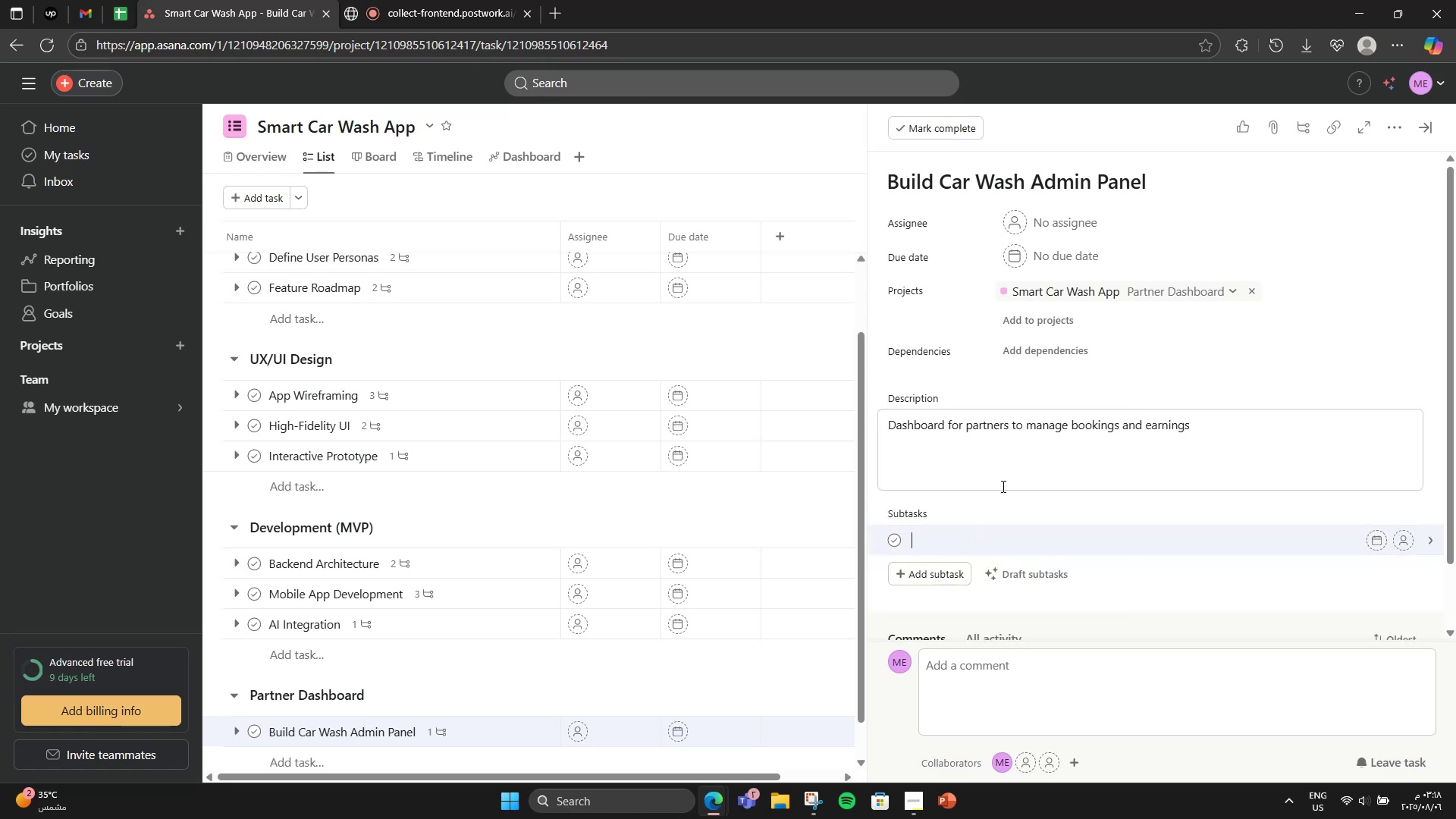 
type(Web Panal )
key(Backspace)
key(Backspace)
key(Backspace)
key(Backspace)
key(Backspace)
key(Backspace)
type(panal design )
 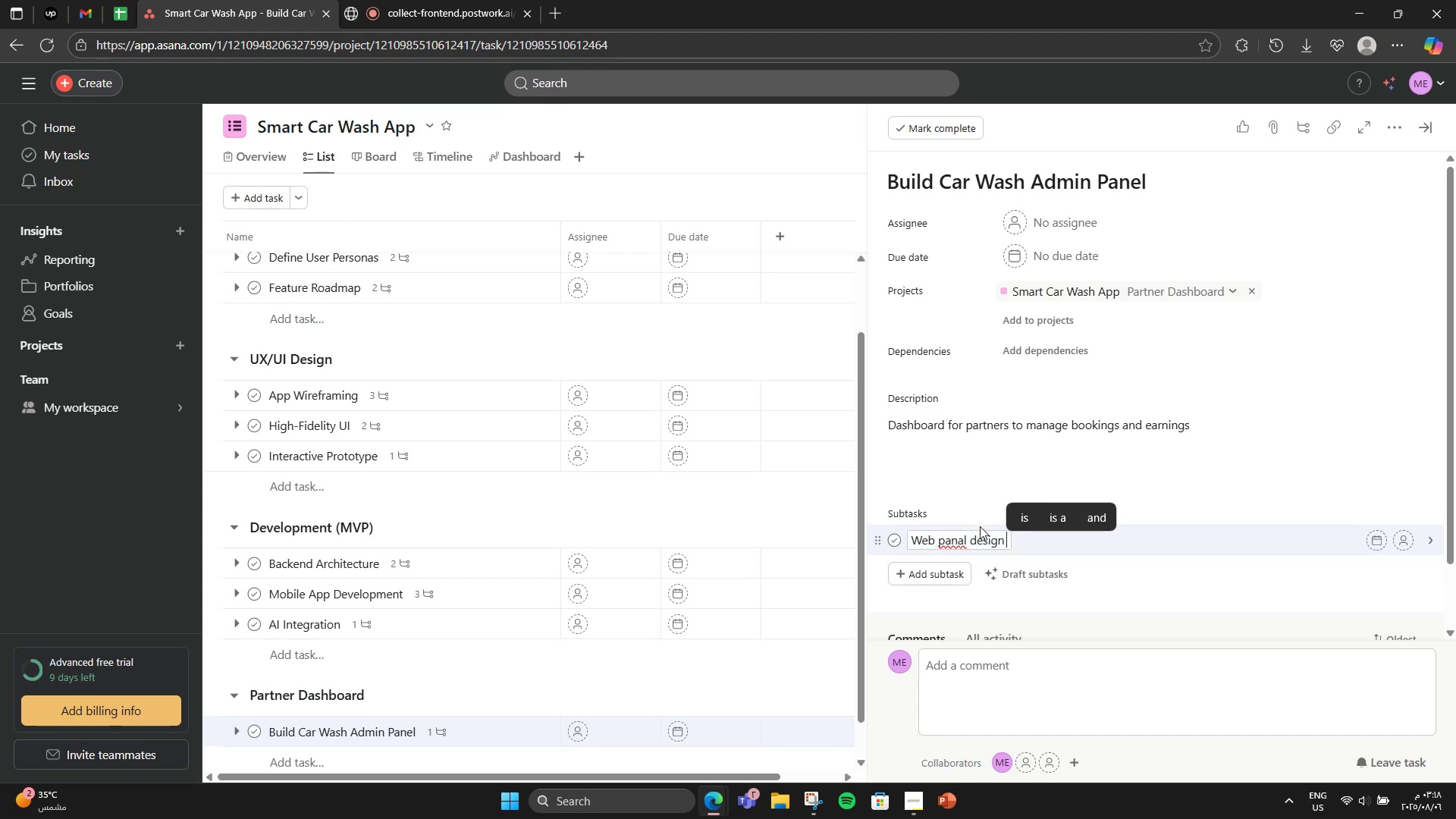 
key(E)
 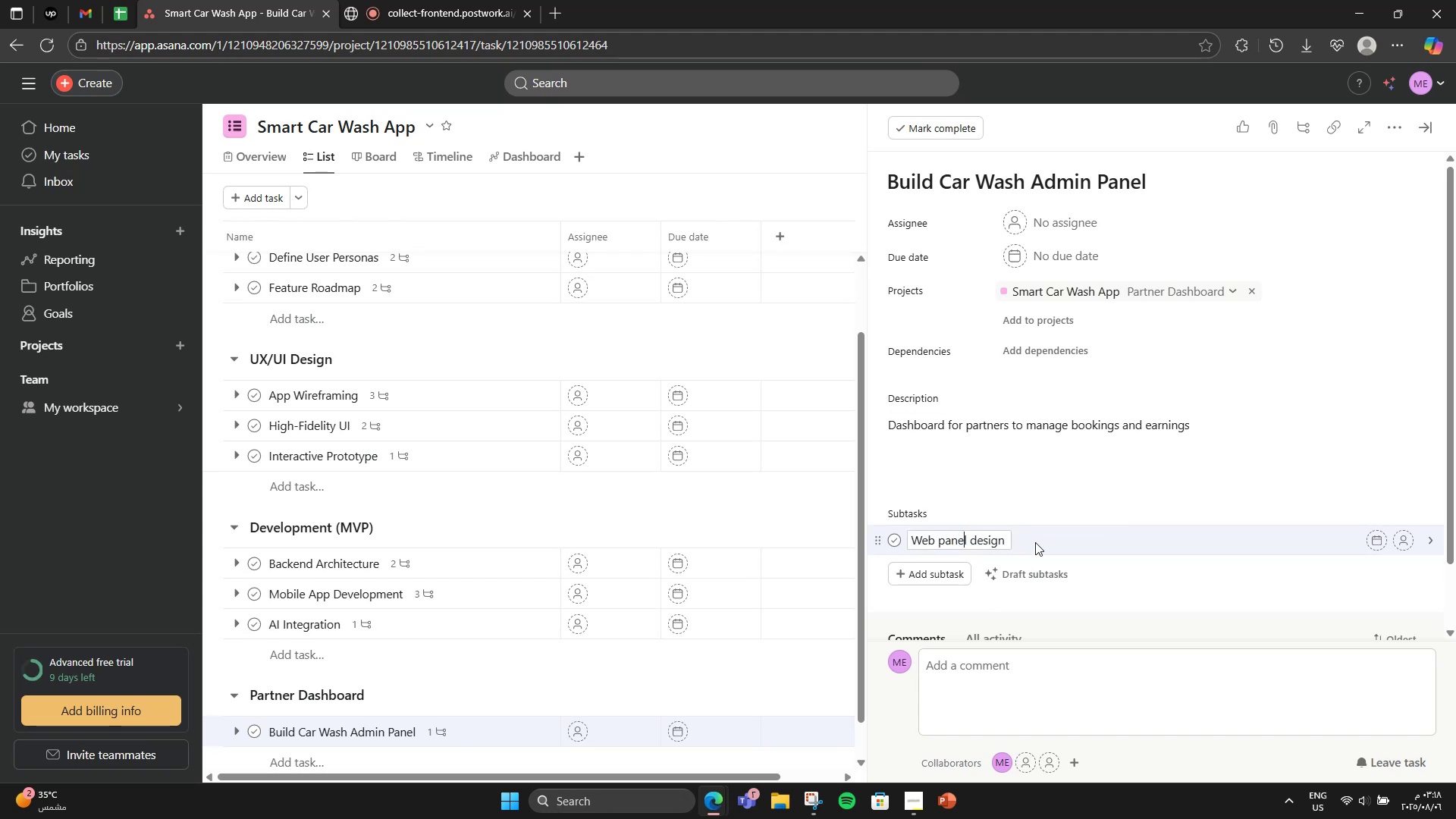 
left_click([1038, 542])
 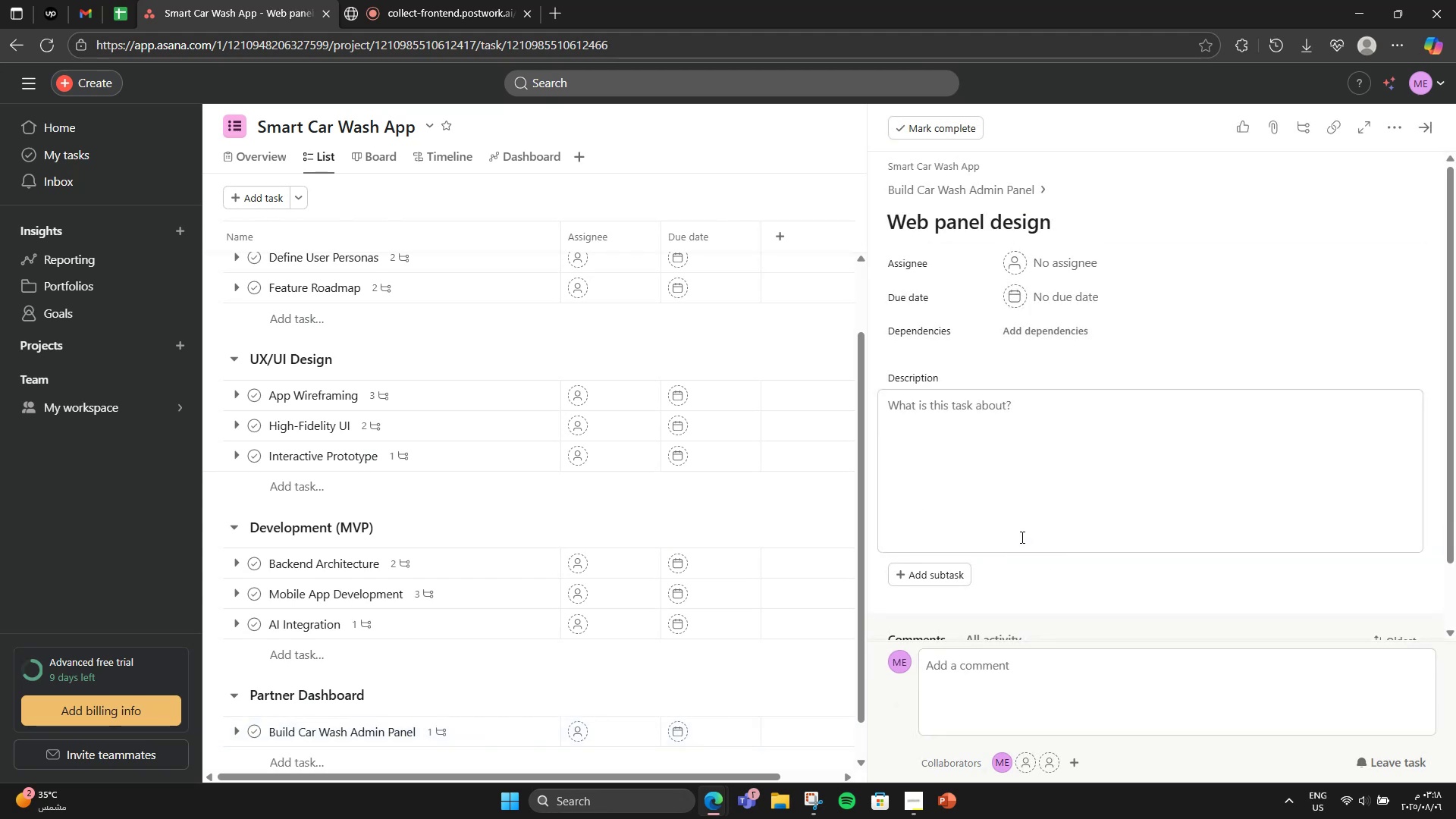 
scroll: coordinate [1016, 599], scroll_direction: down, amount: 2.0
 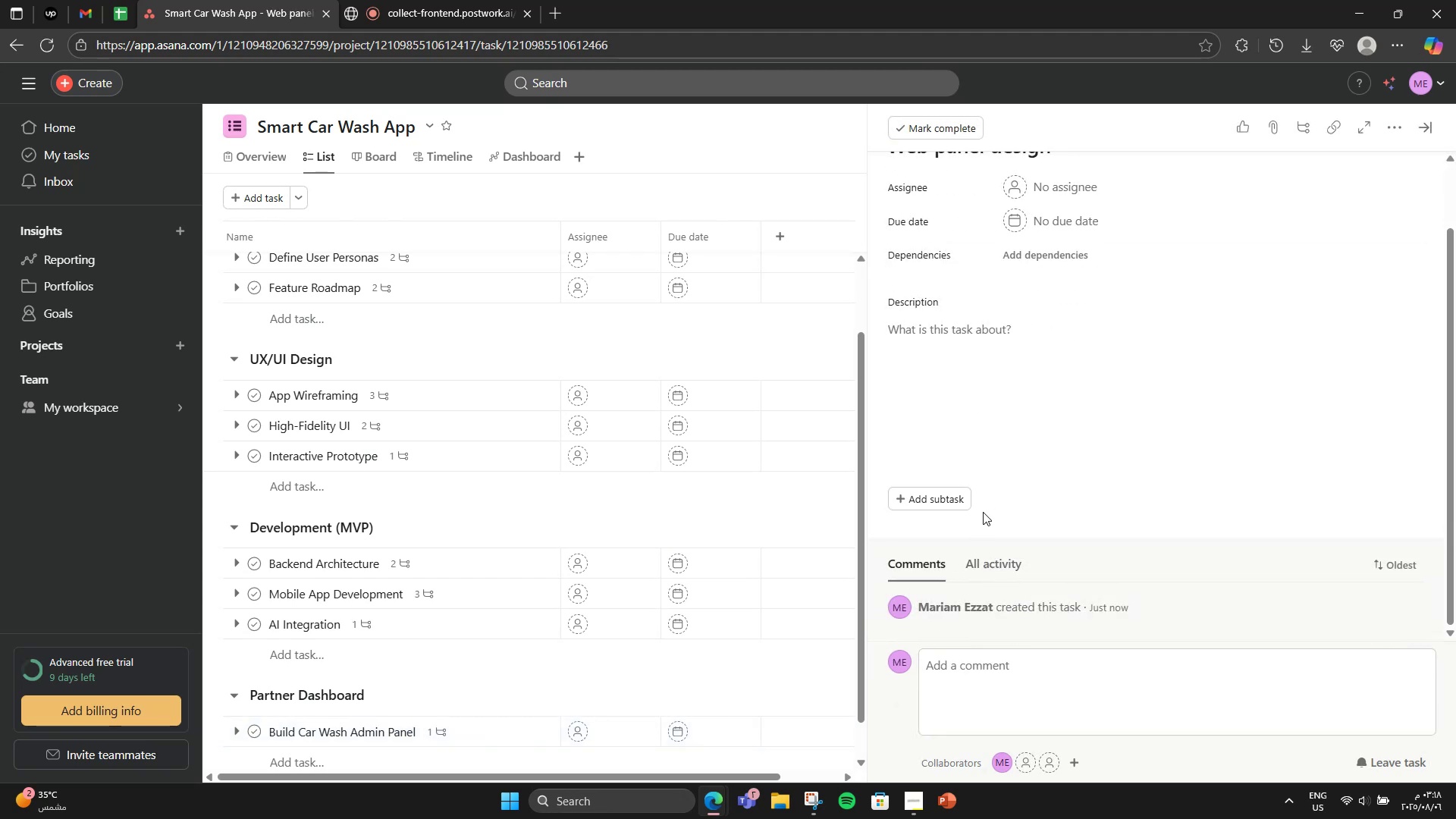 
scroll: coordinate [974, 577], scroll_direction: up, amount: 1.0
 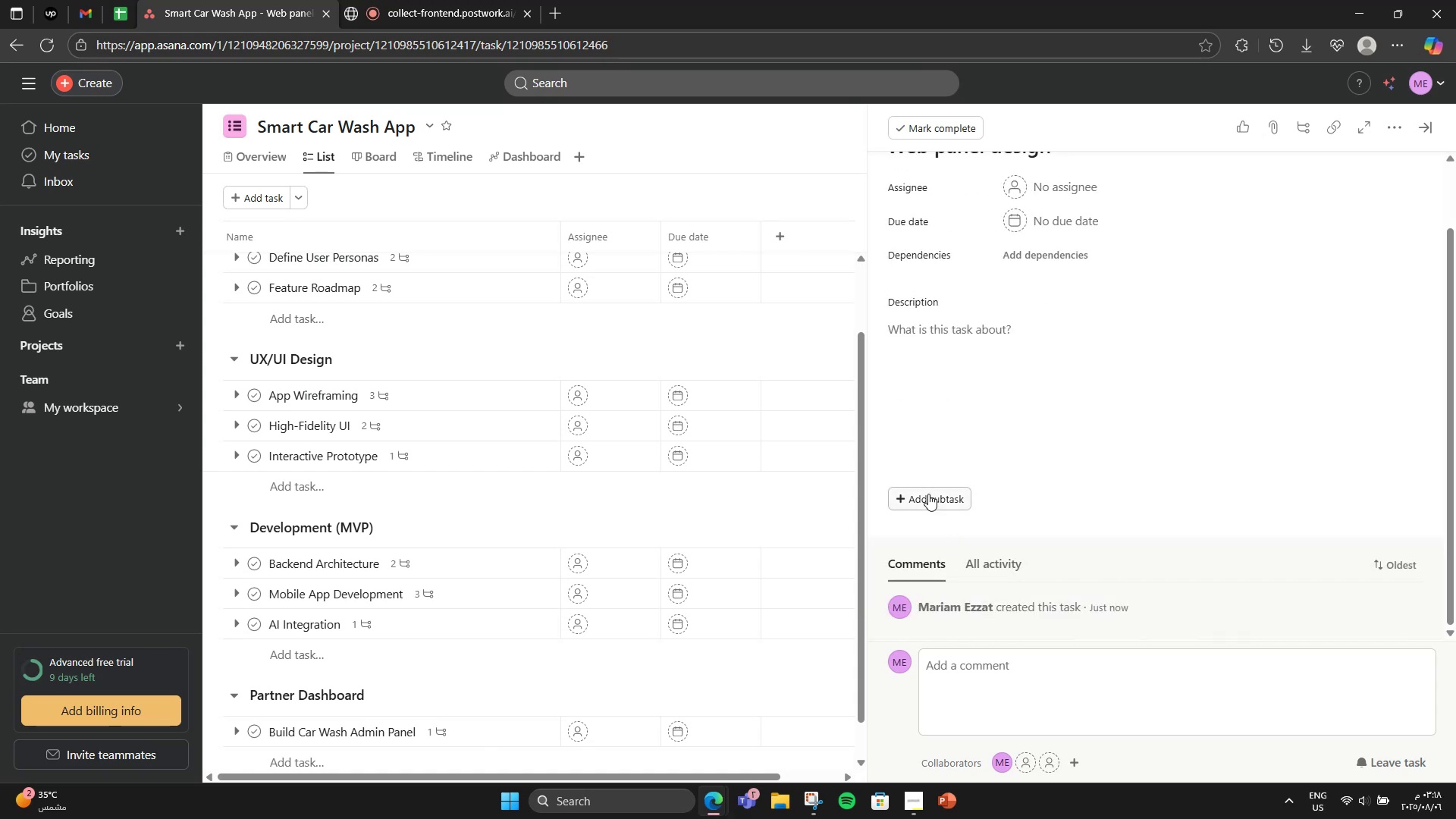 
left_click([928, 494])
 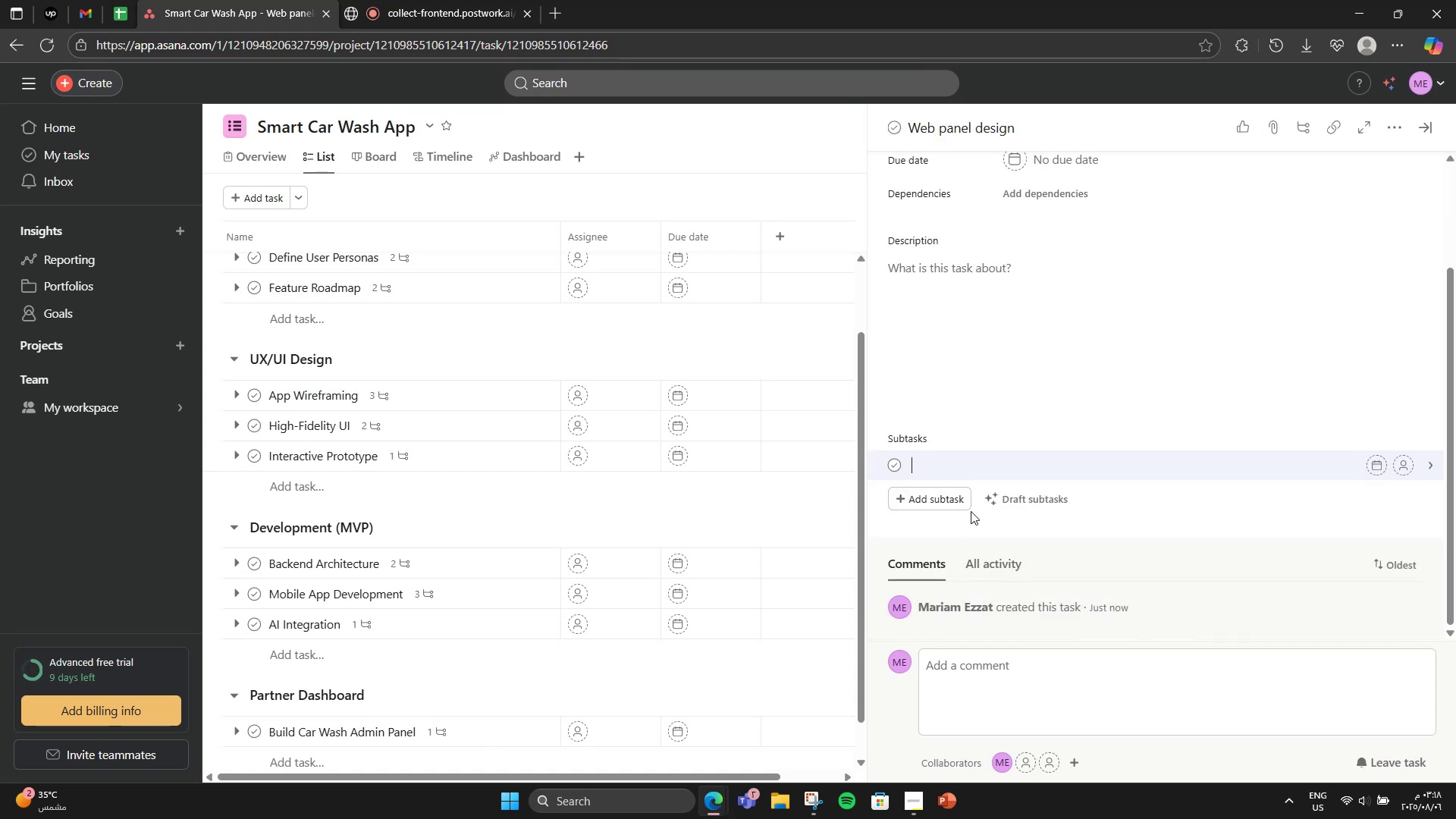 
scroll: coordinate [1028, 508], scroll_direction: up, amount: 3.0
 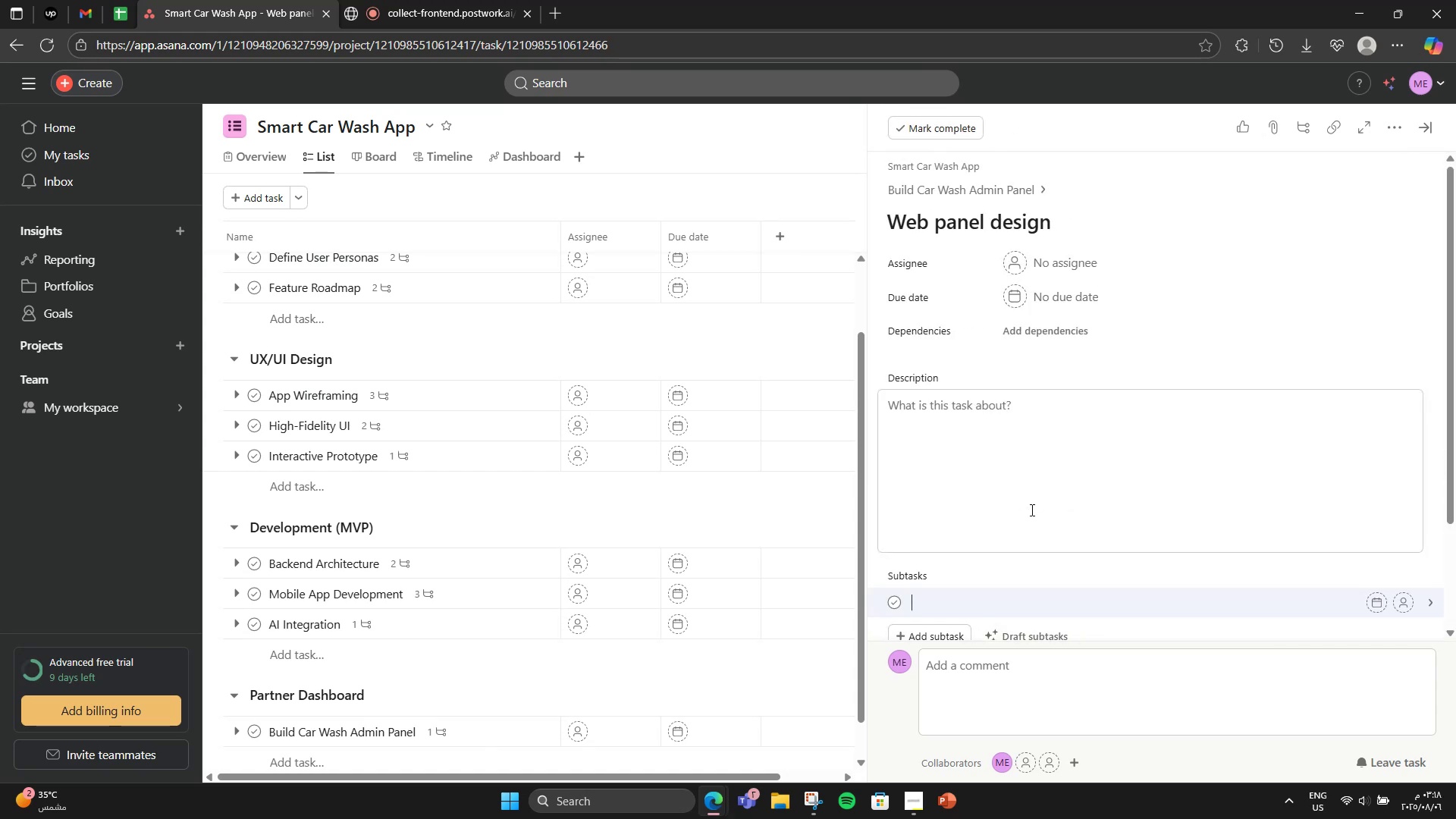 
scroll: coordinate [1031, 621], scroll_direction: down, amount: 1.0
 